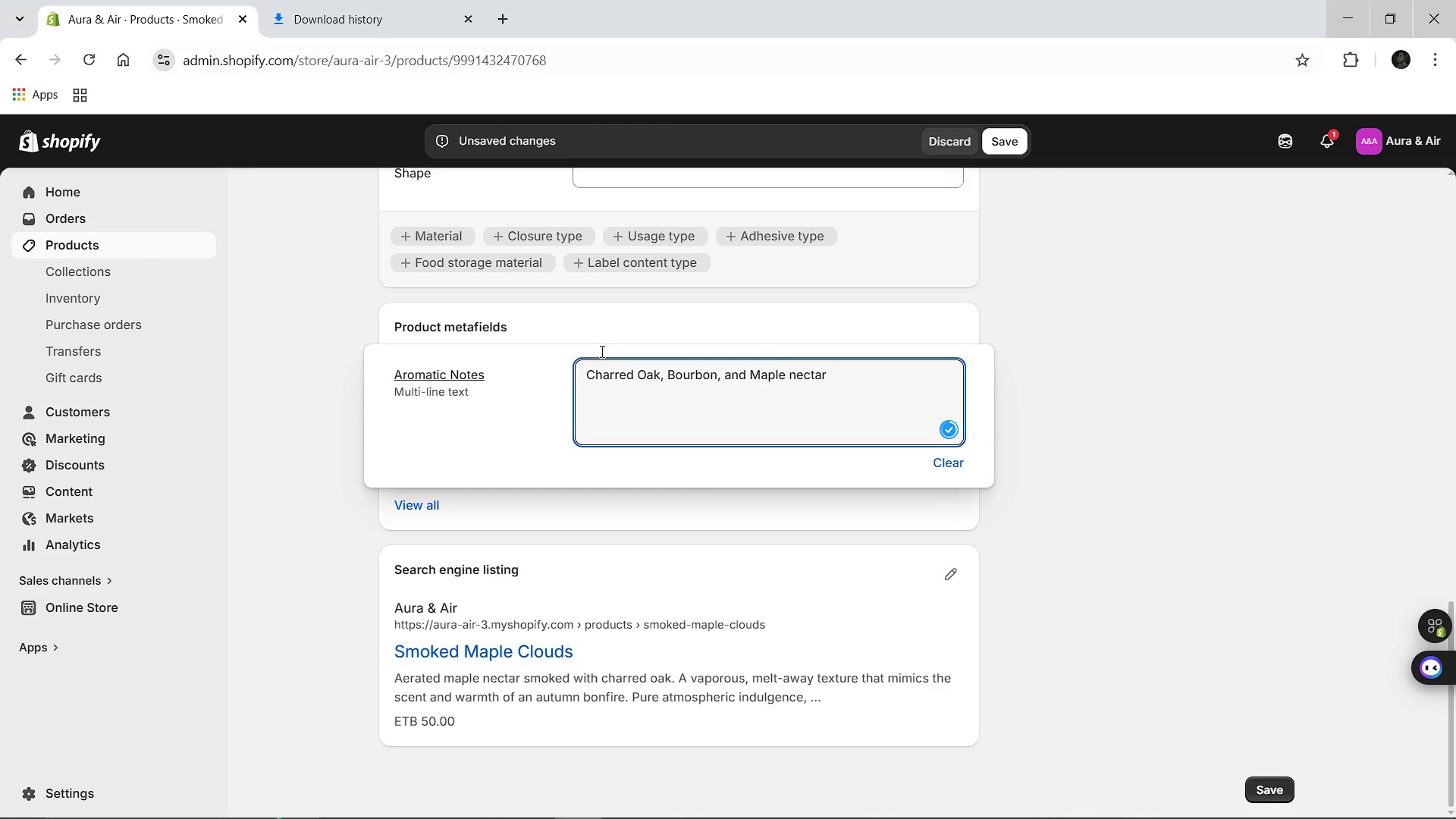 
left_click([952, 571])
 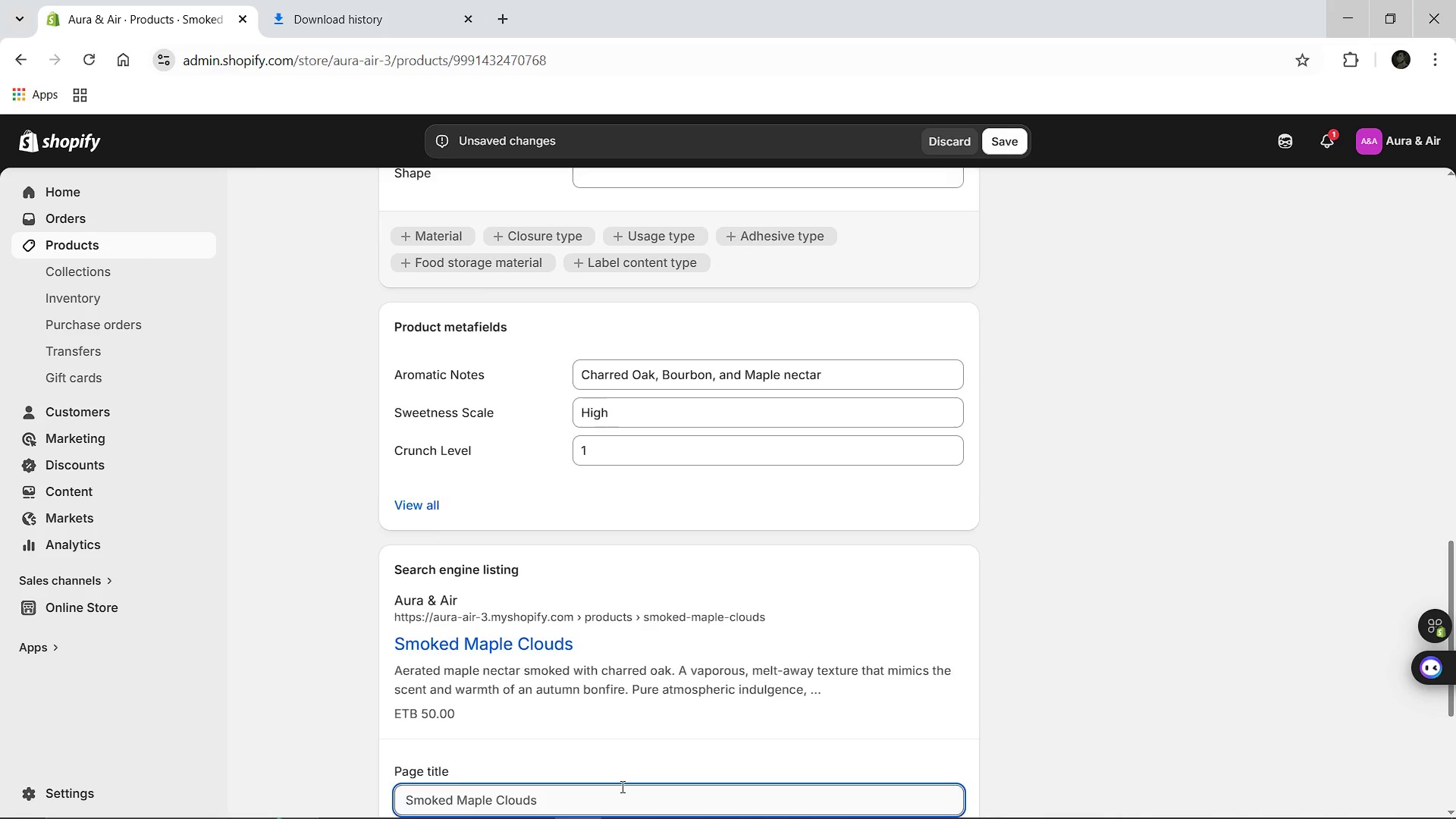 
left_click([585, 752])
 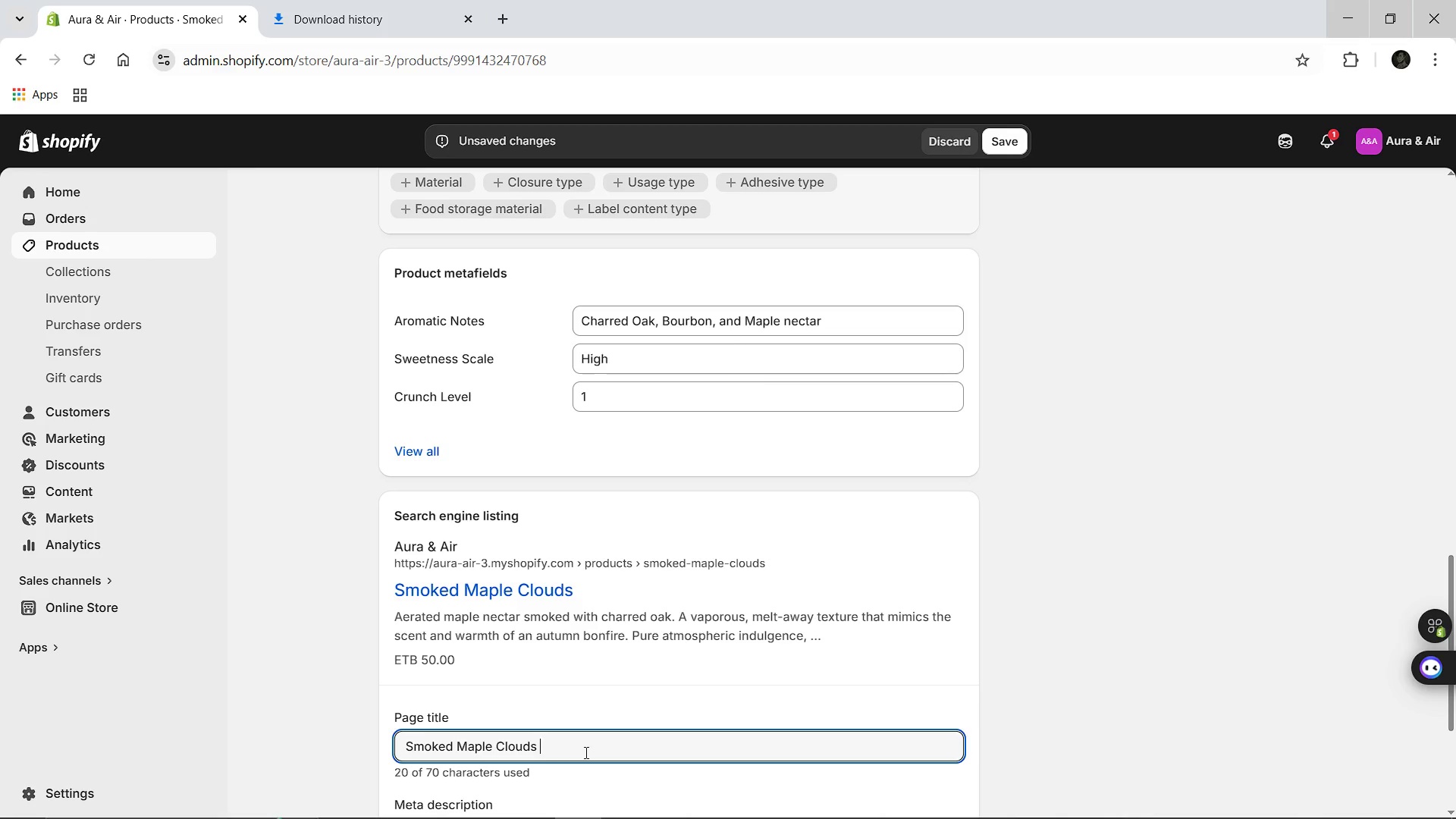 
type( [Break] Aerated Molecu)
key(Backspace)
key(Backspace)
key(Backspace)
type([Break] Molecular Aerated )
 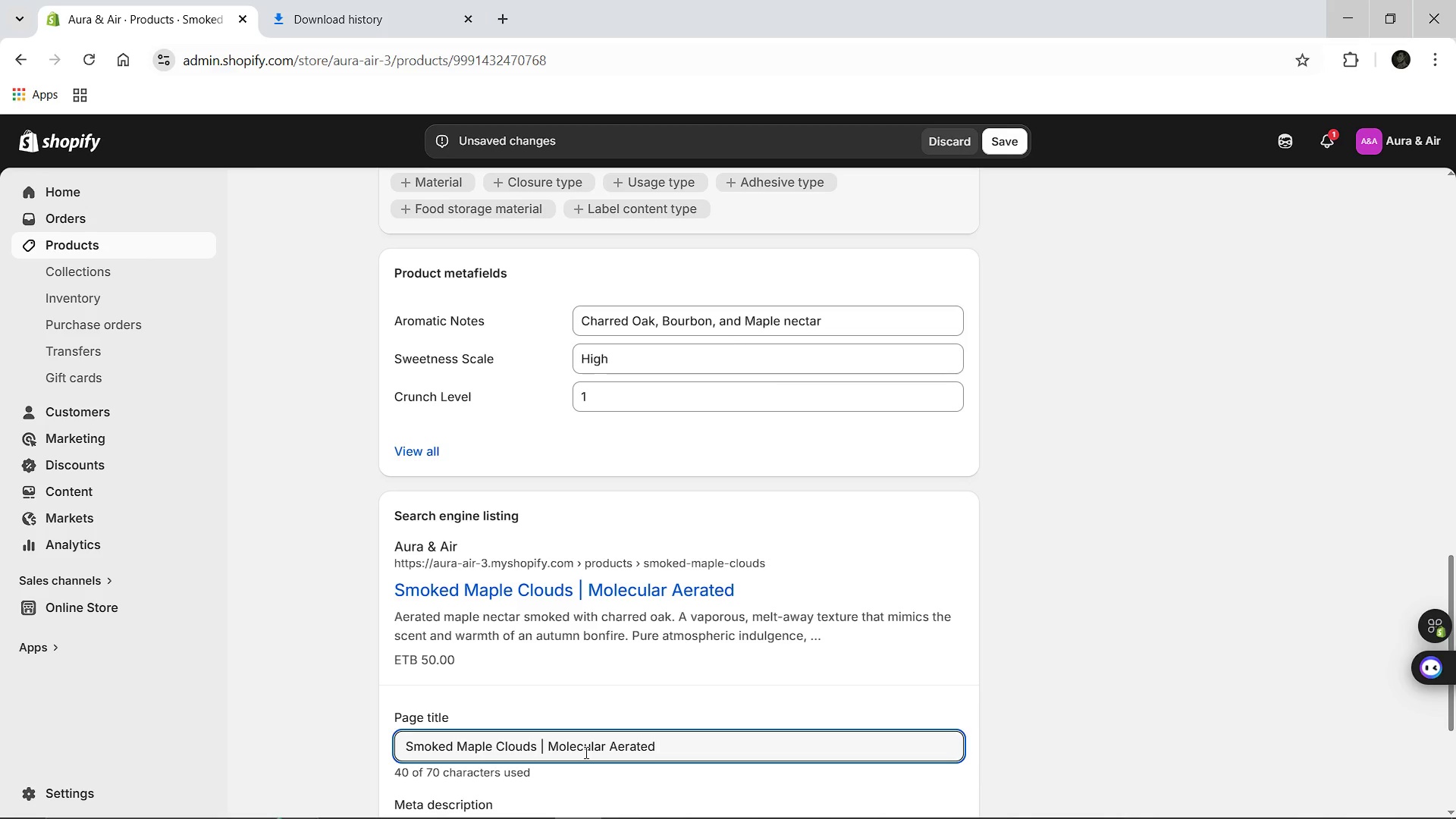 
 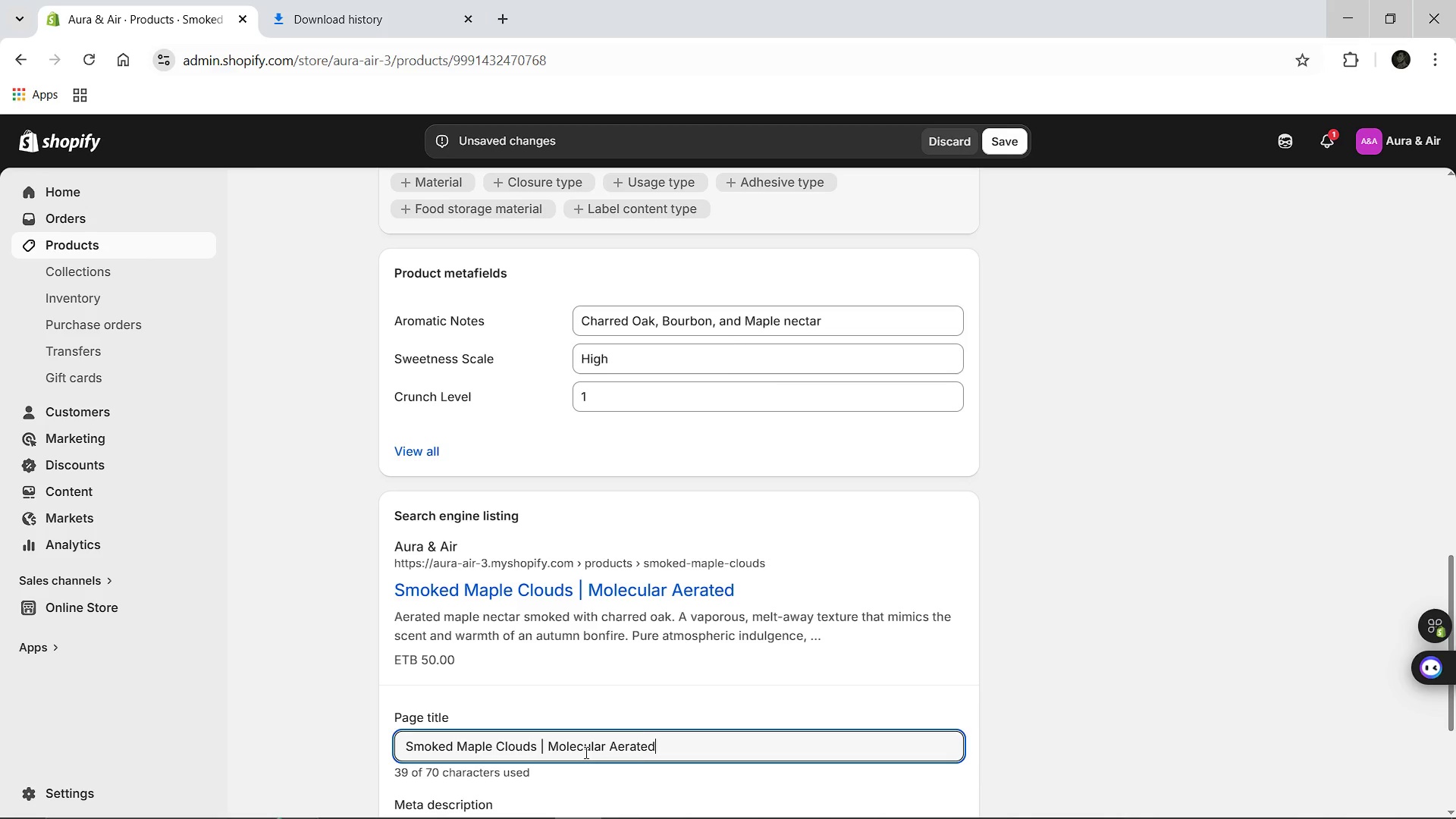 
hold_key(key=ShiftLeft, duration=0.52)
 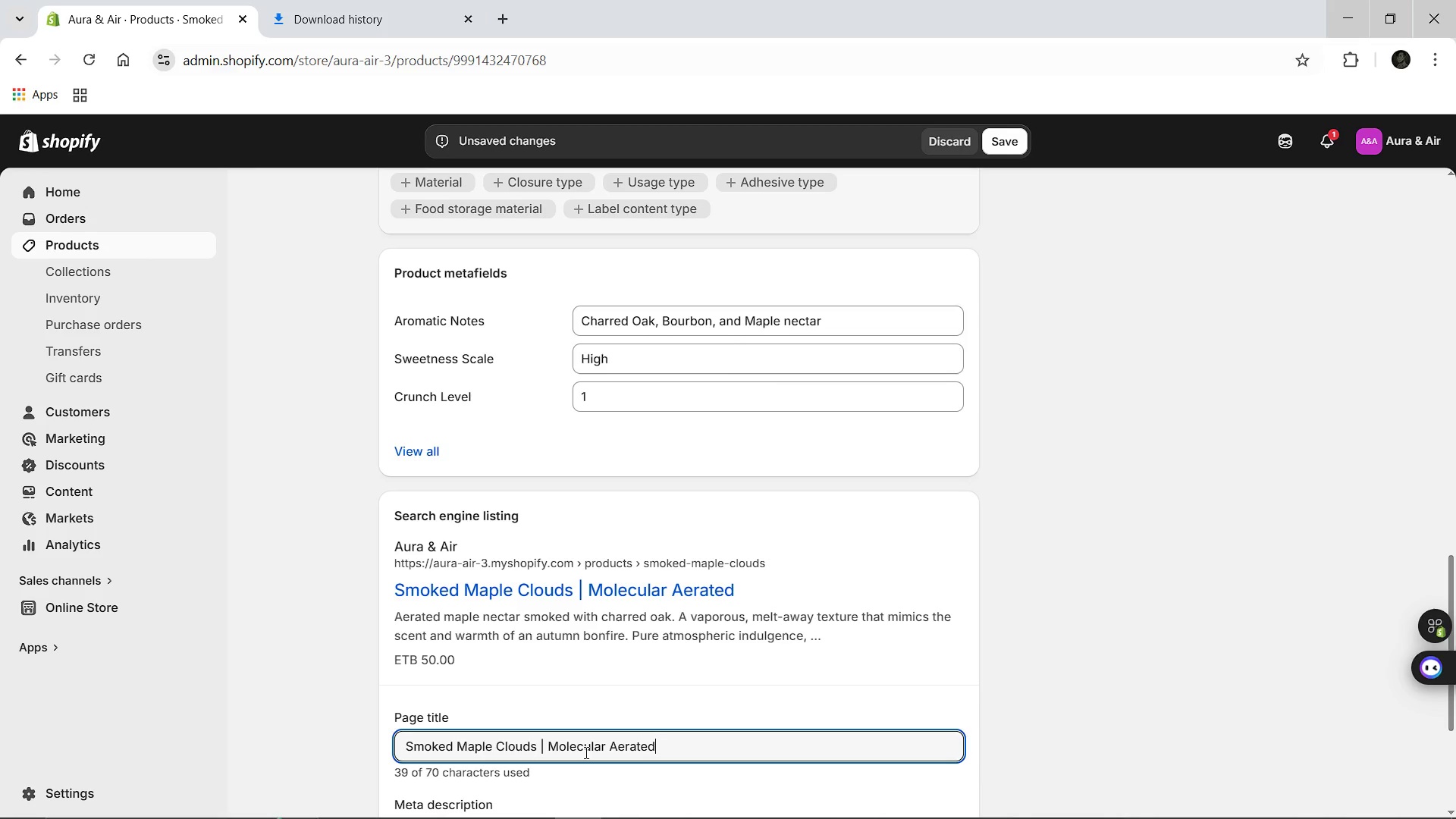 
hold_key(key=Backspace, duration=0.89)
 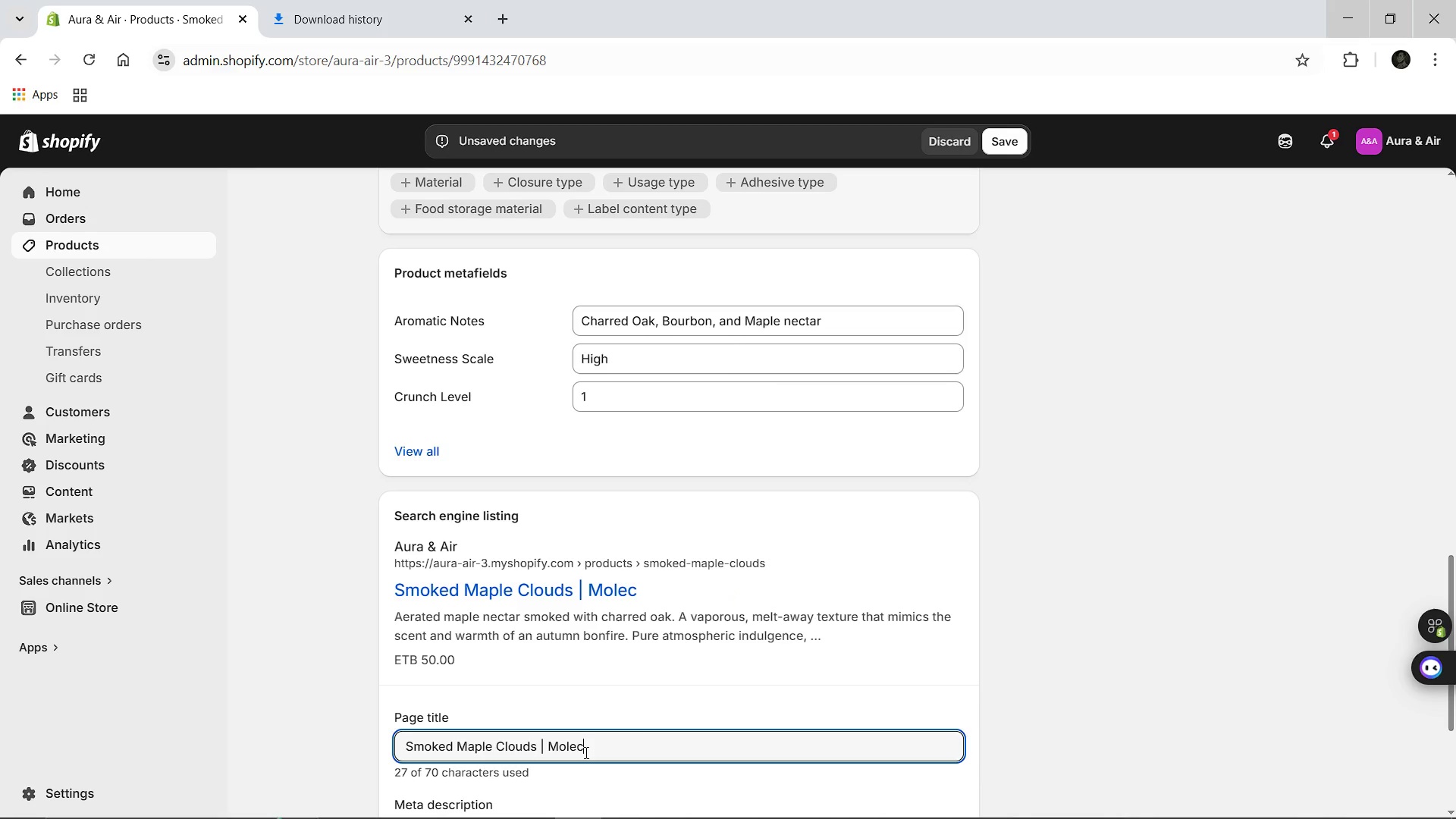 
key(Backspace)
key(Backspace)
key(Backspace)
key(Backspace)
key(Backspace)
type(Aerated Molecular Dessert Kits)
 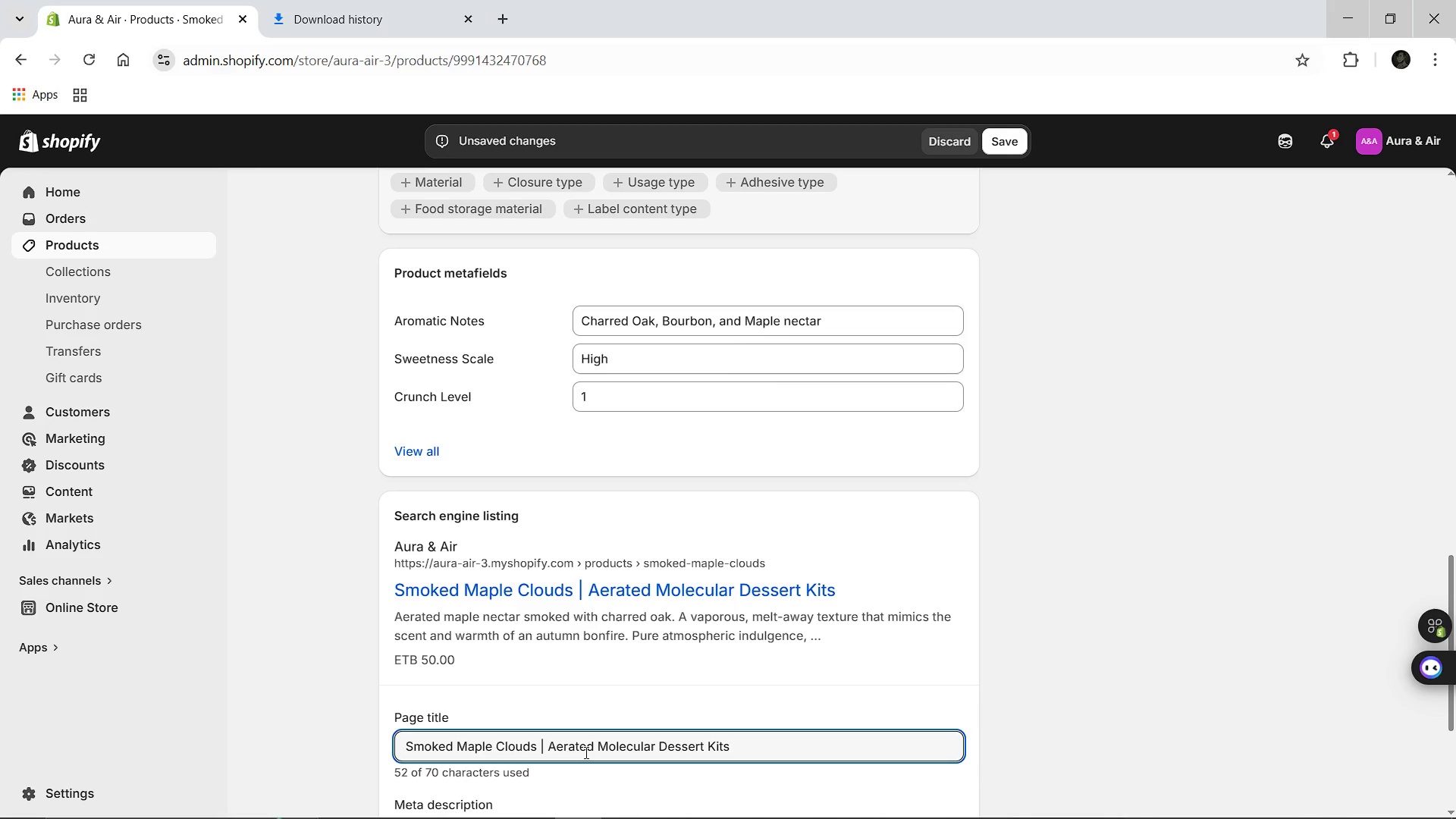 
left_click([557, 708])
 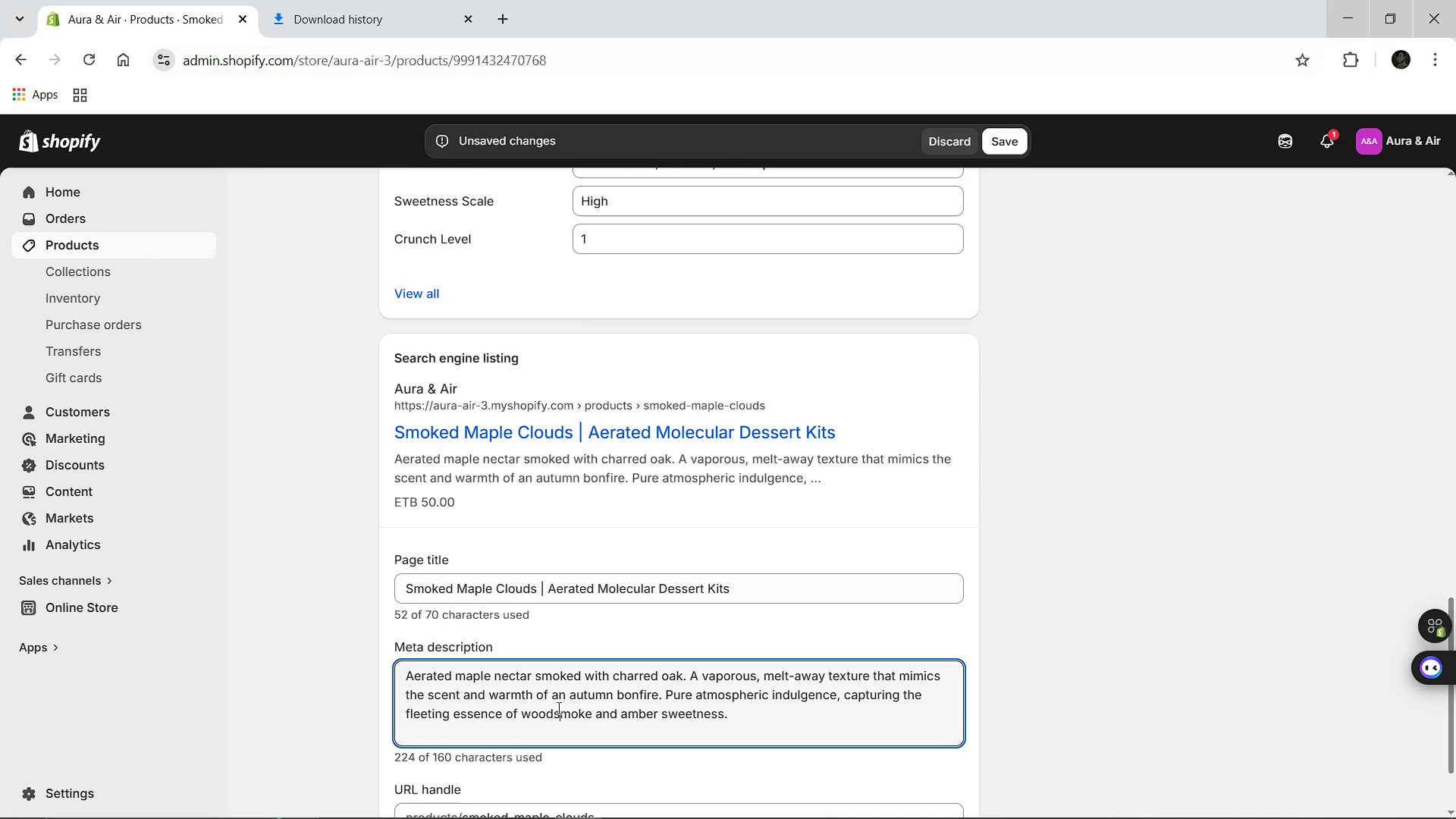 
key(Control+A)
 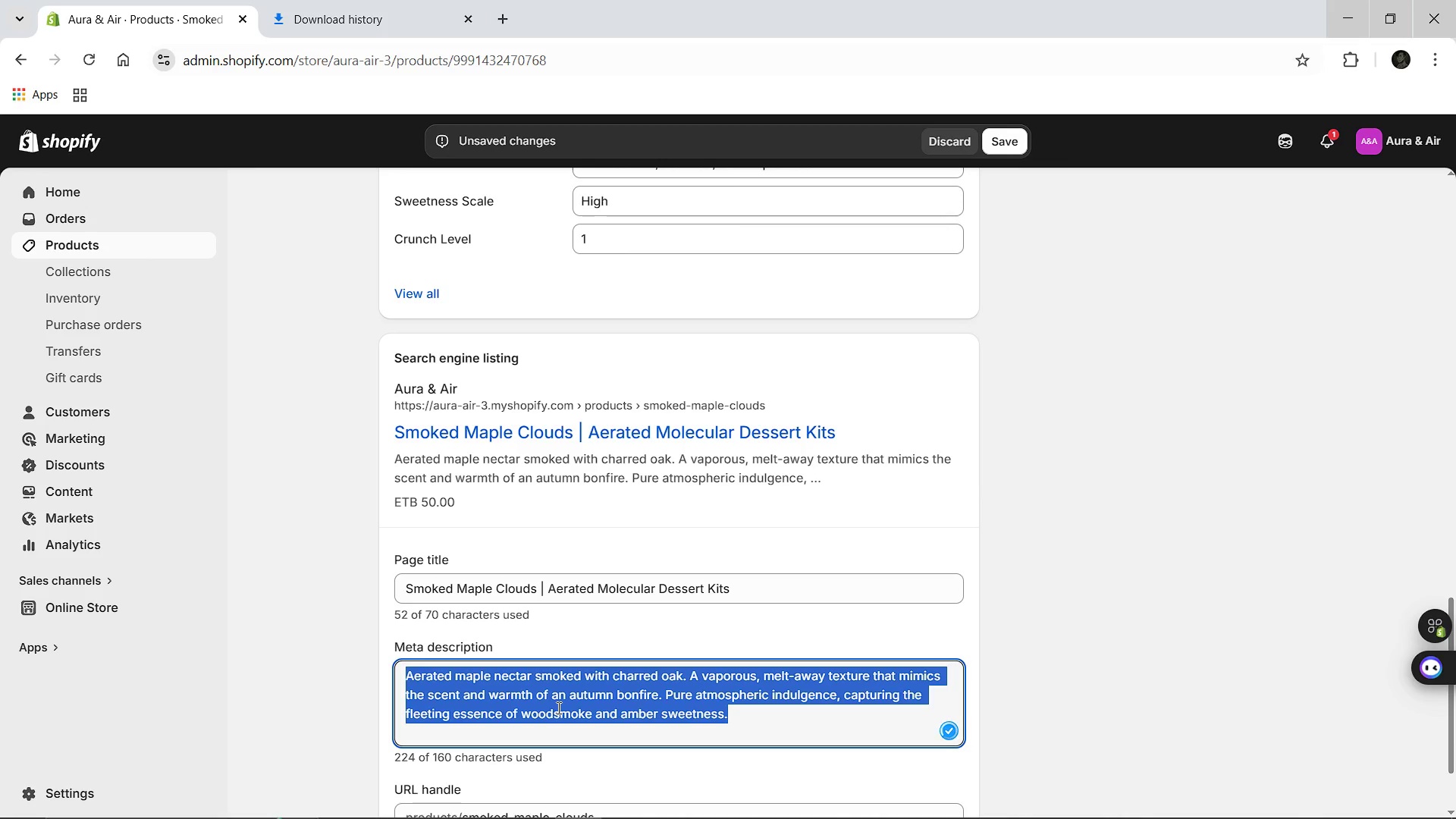 
type(Melt-away maple nectar clouds infused with charred oak smoke. Explore the sensory )
key(Backspace)
type(:)
key(Backspace)
type( "Ethereal Autumn" collection by Aura & Air.)
 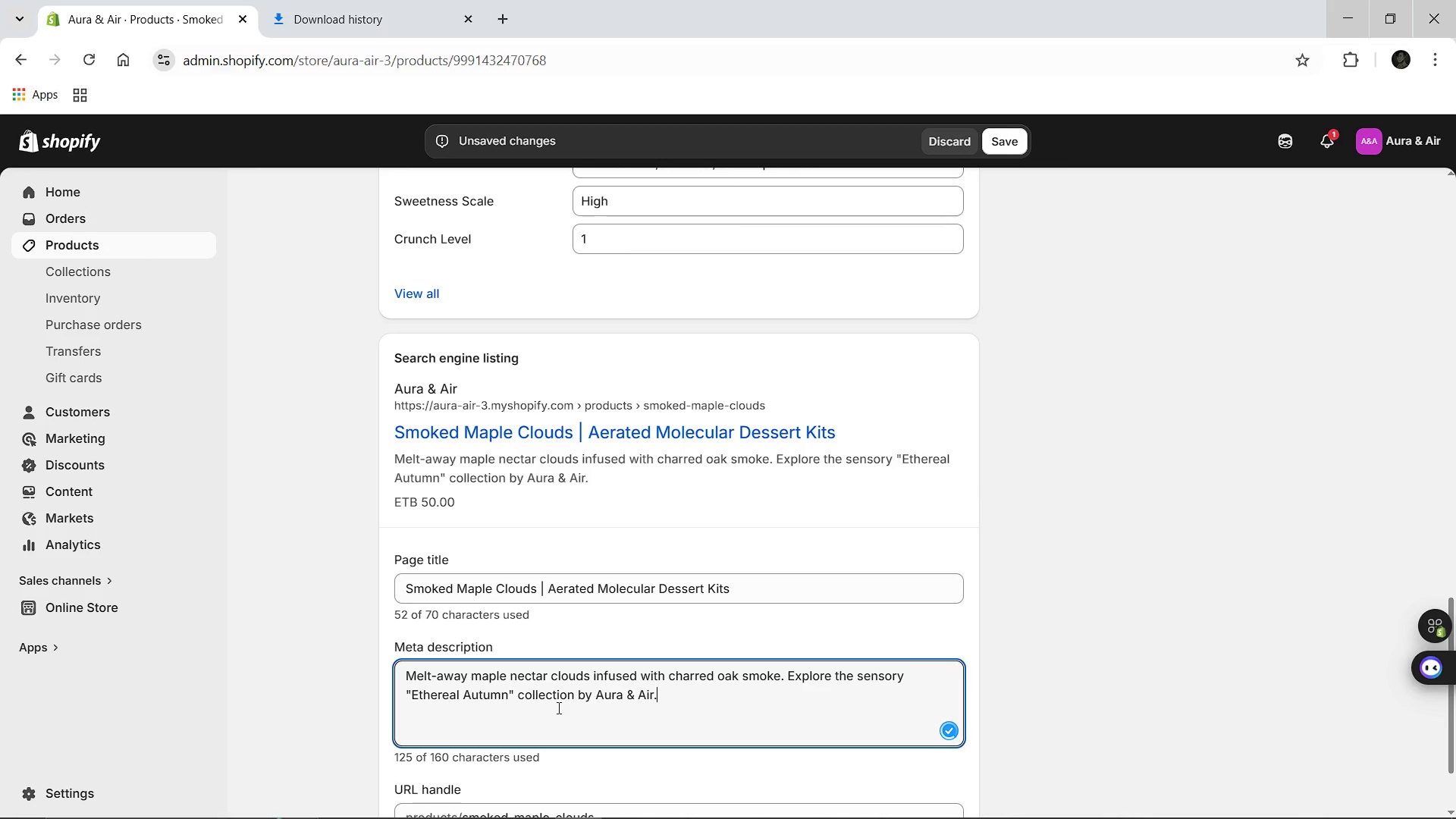 
wait(9.09)
 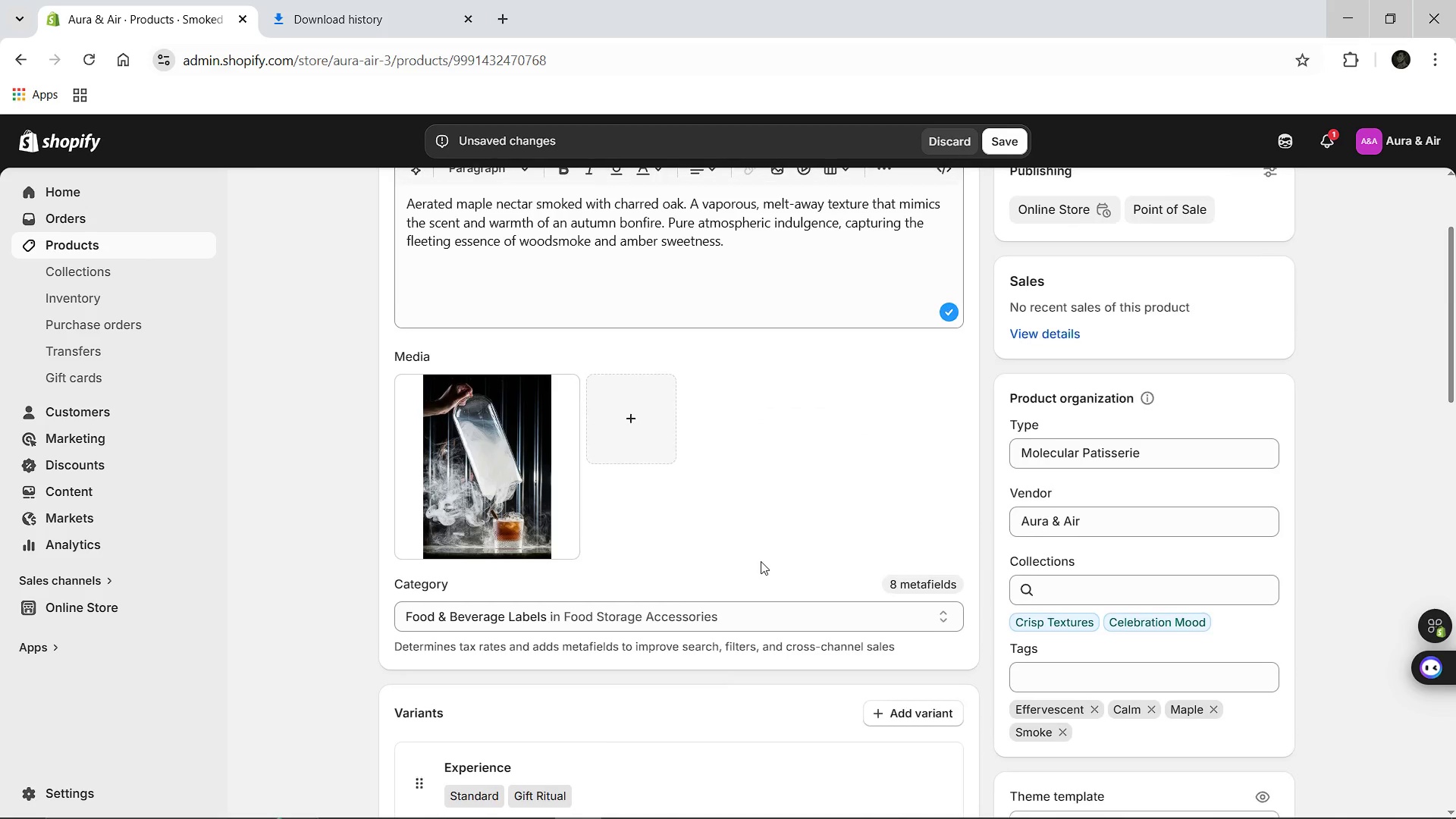 
left_click([1015, 139])
 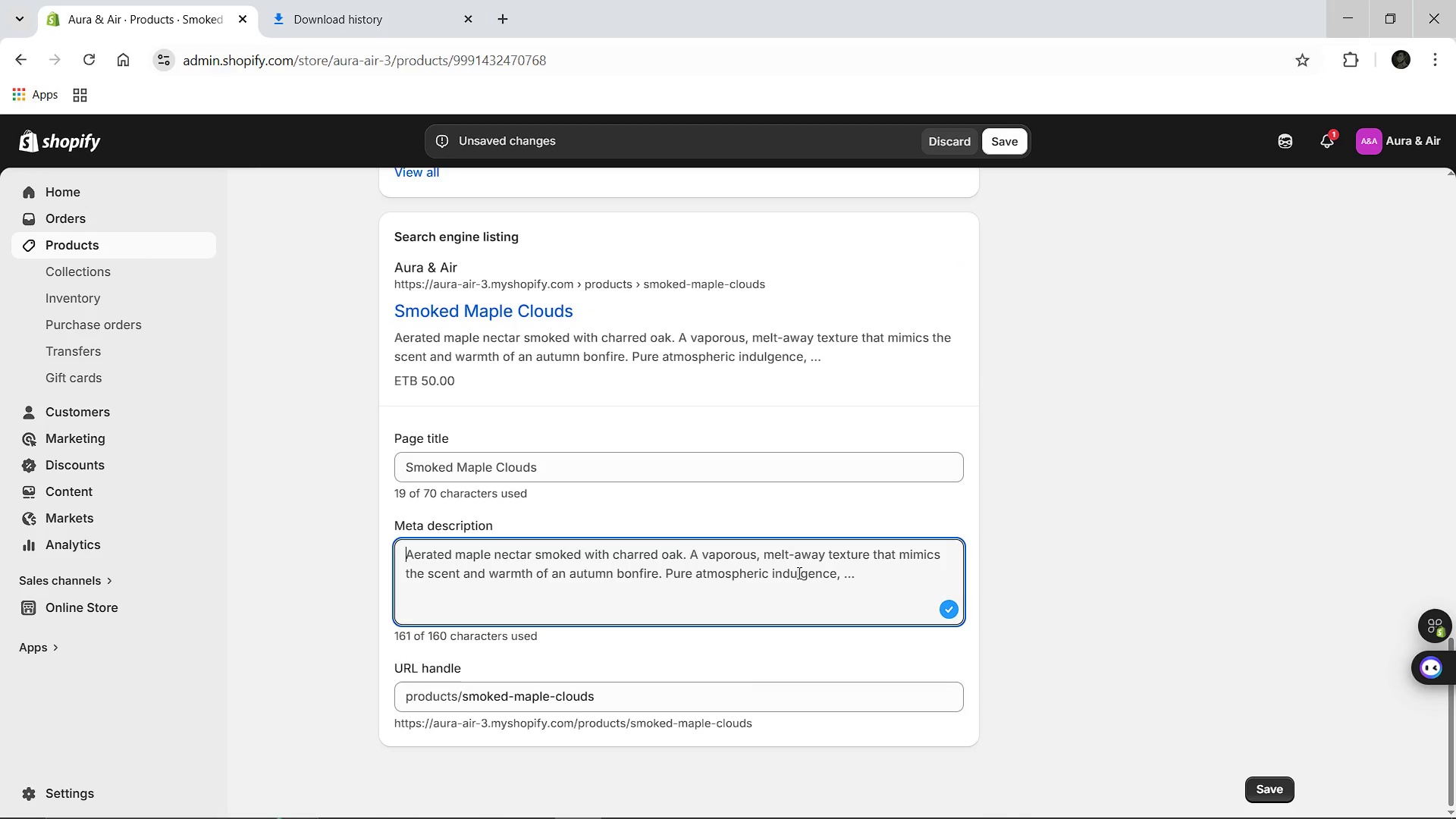 
wait(9.64)
 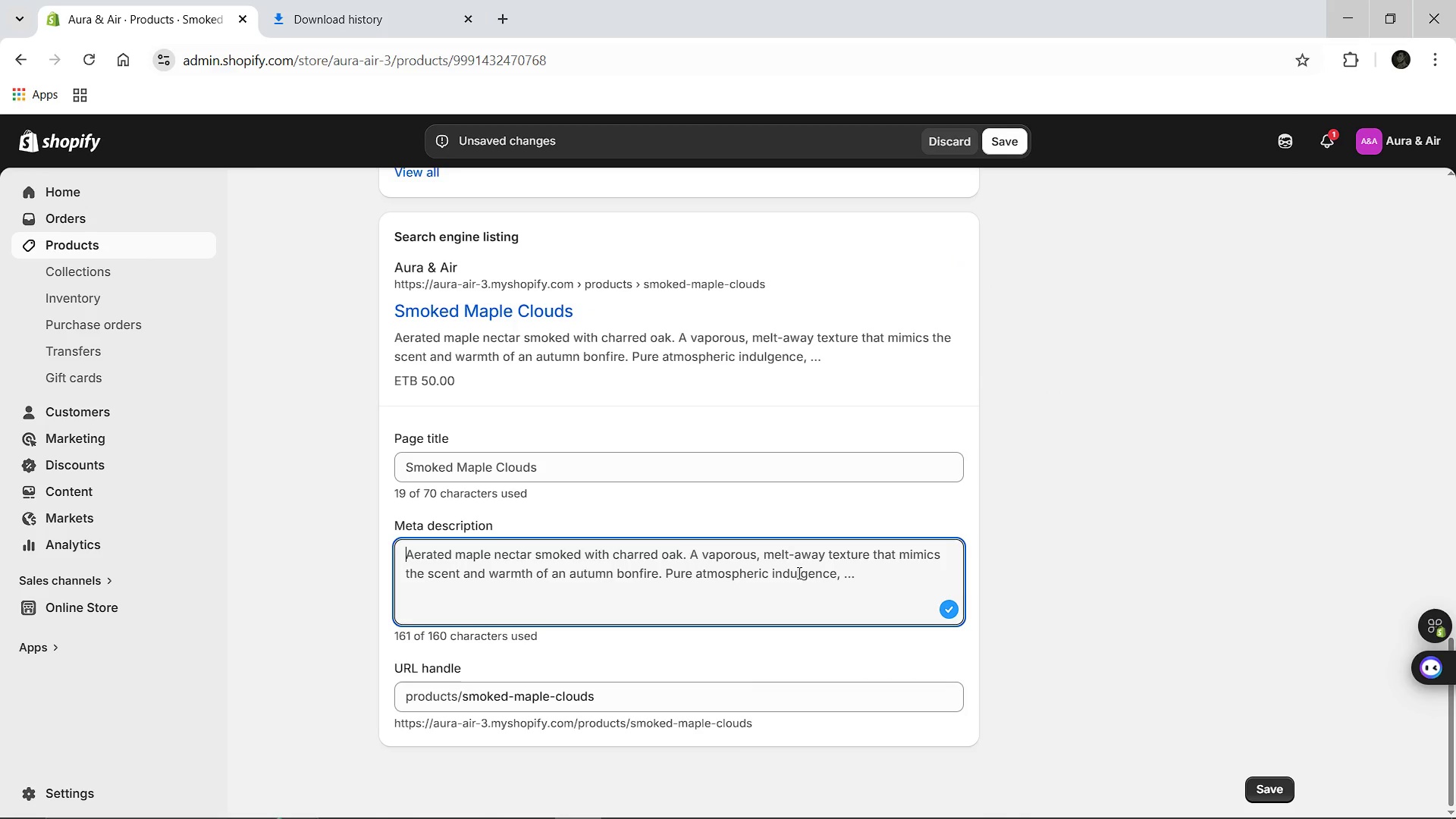 
left_click([1012, 135])
 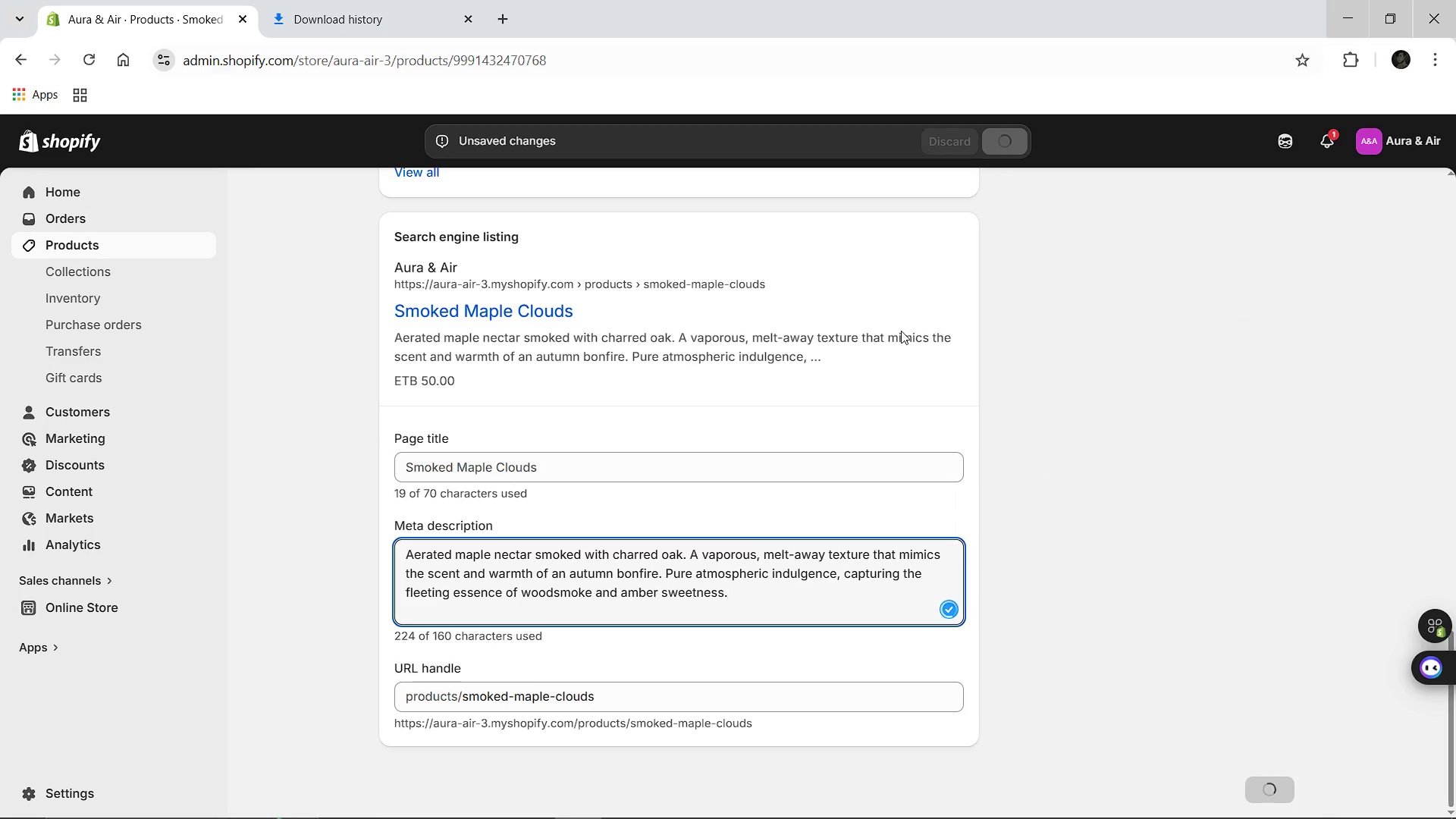 
mouse_move([792, 422])
 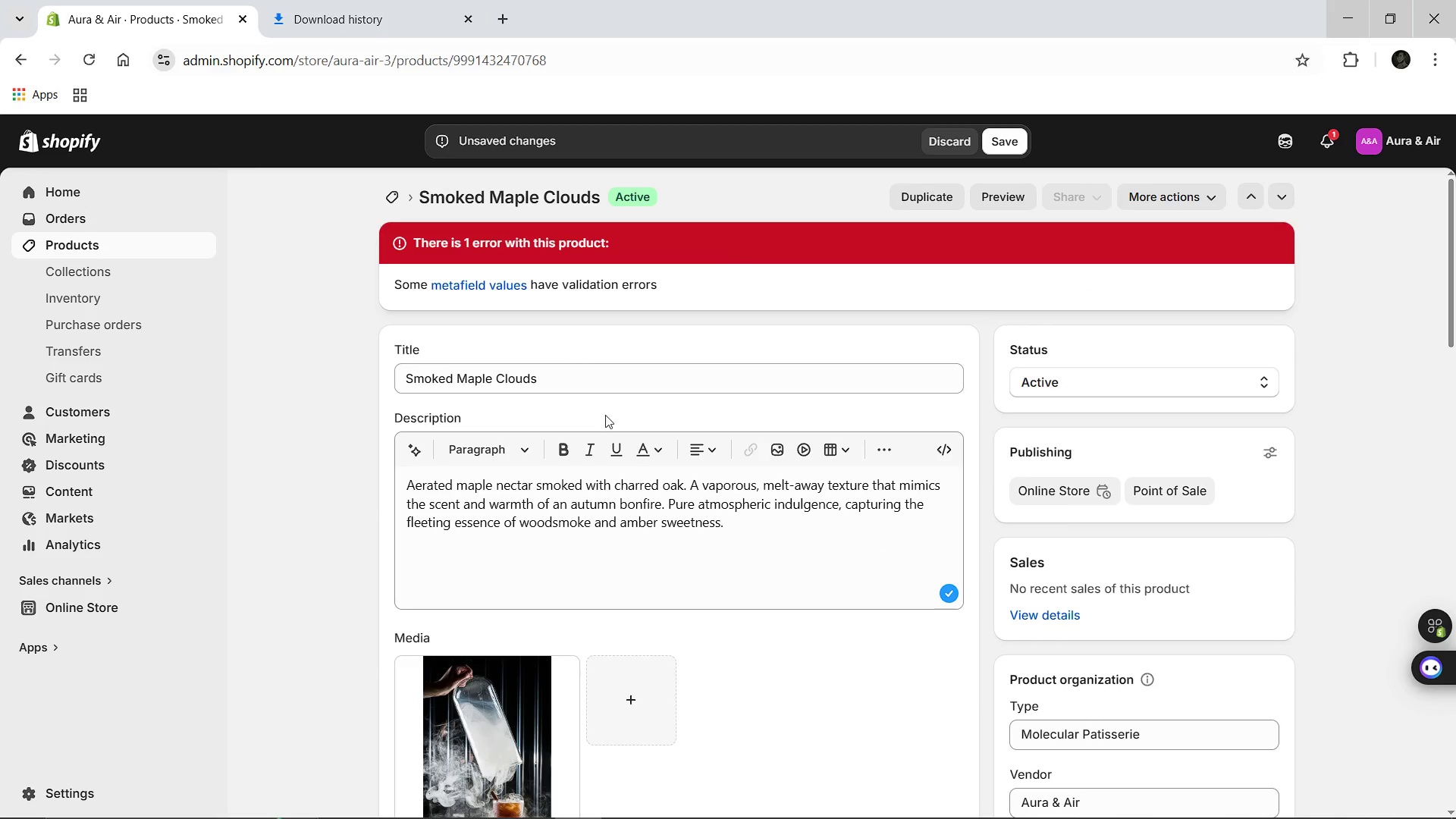 
mouse_move([617, 419])
 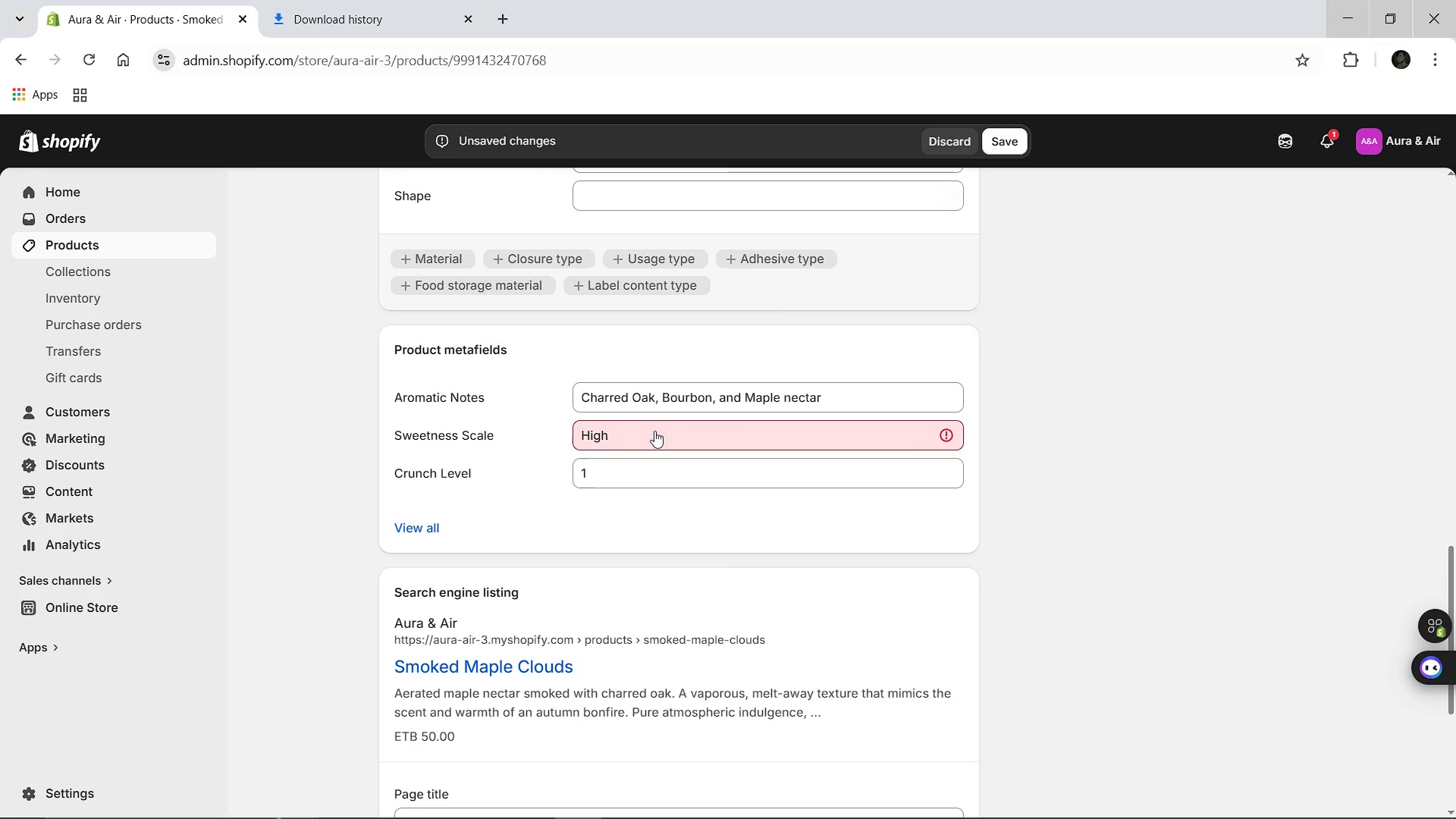 
left_click([654, 431])
 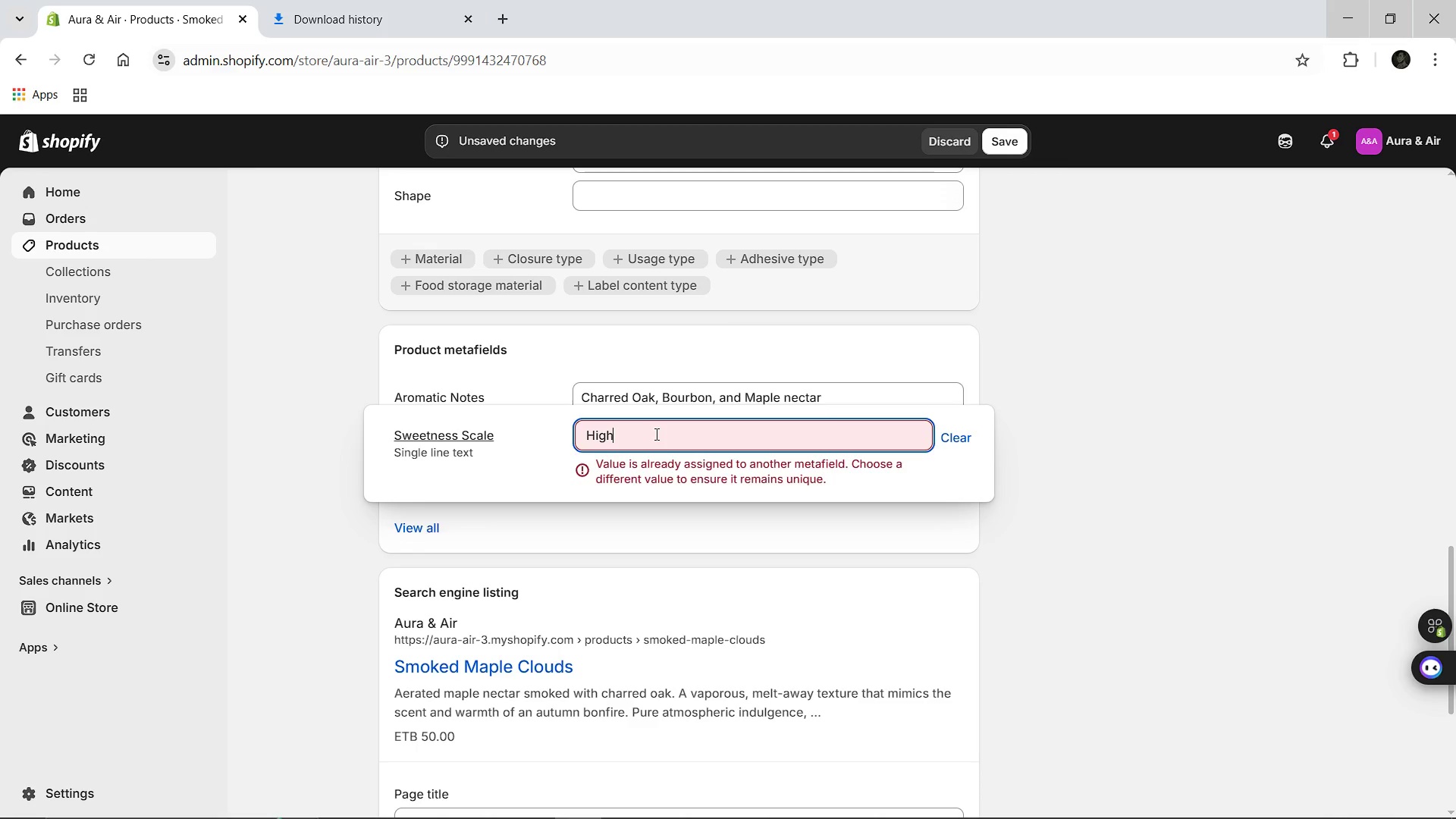 
wait(17.28)
 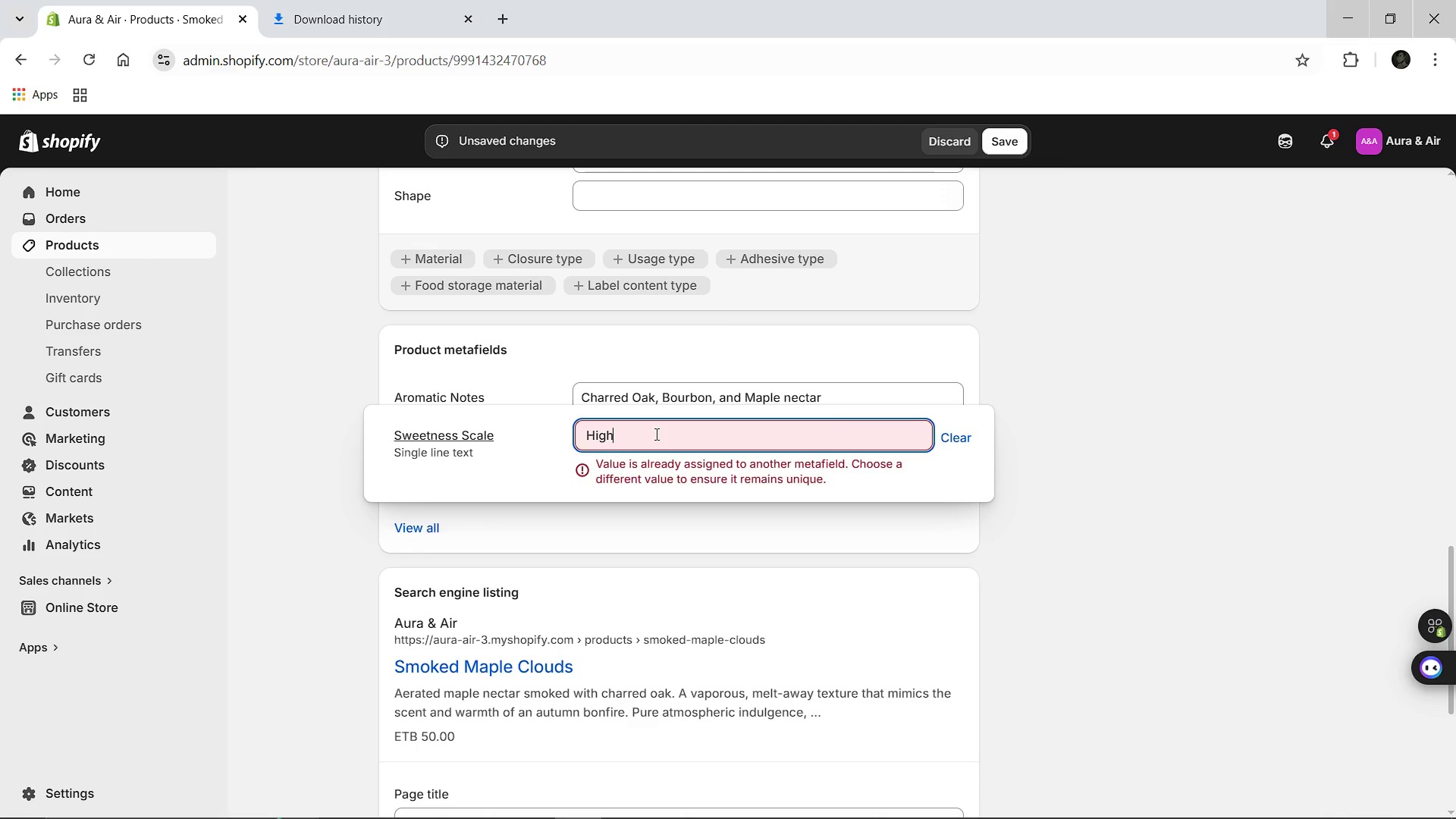 
left_click([949, 431])
 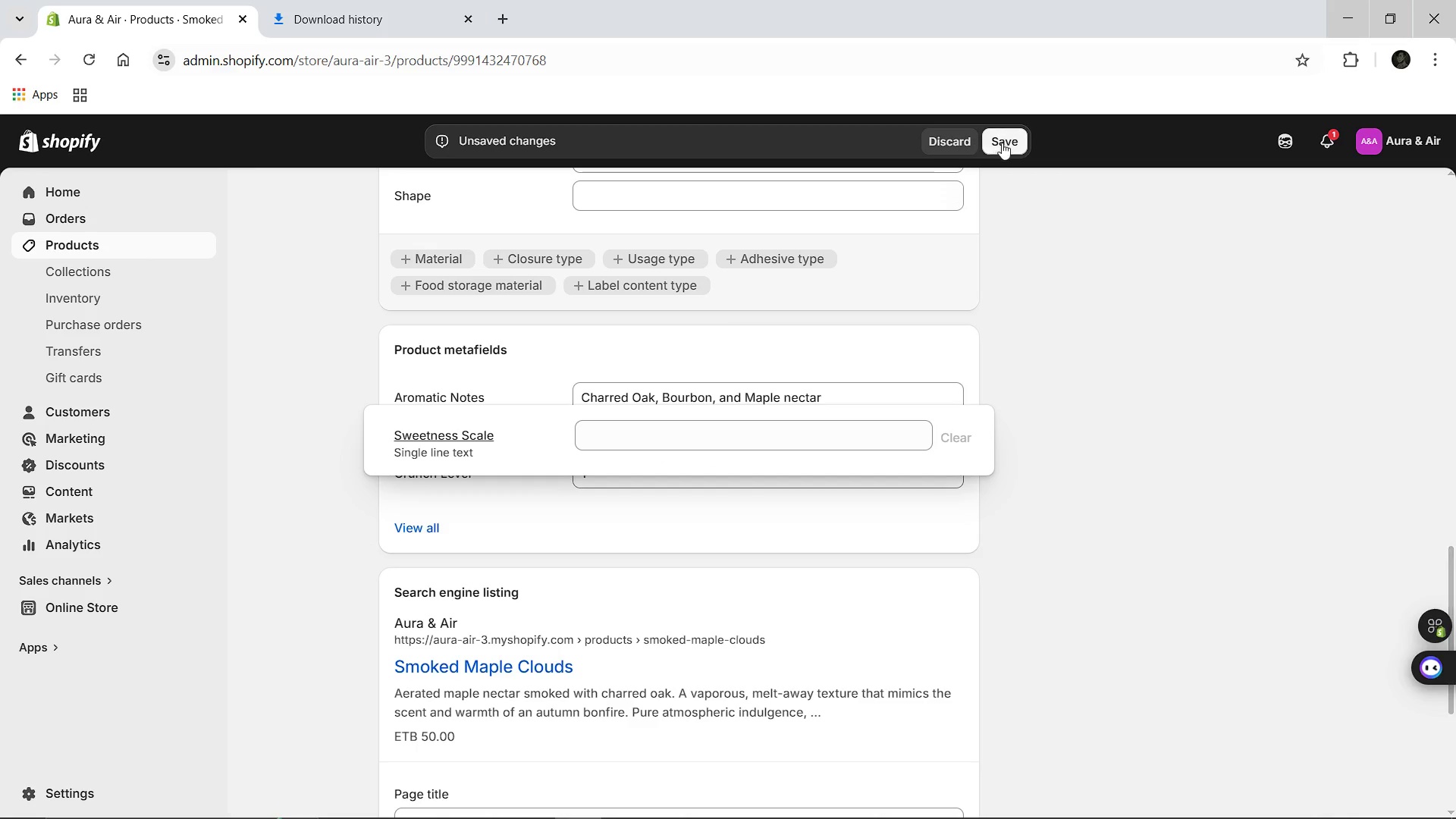 
left_click([1002, 143])
 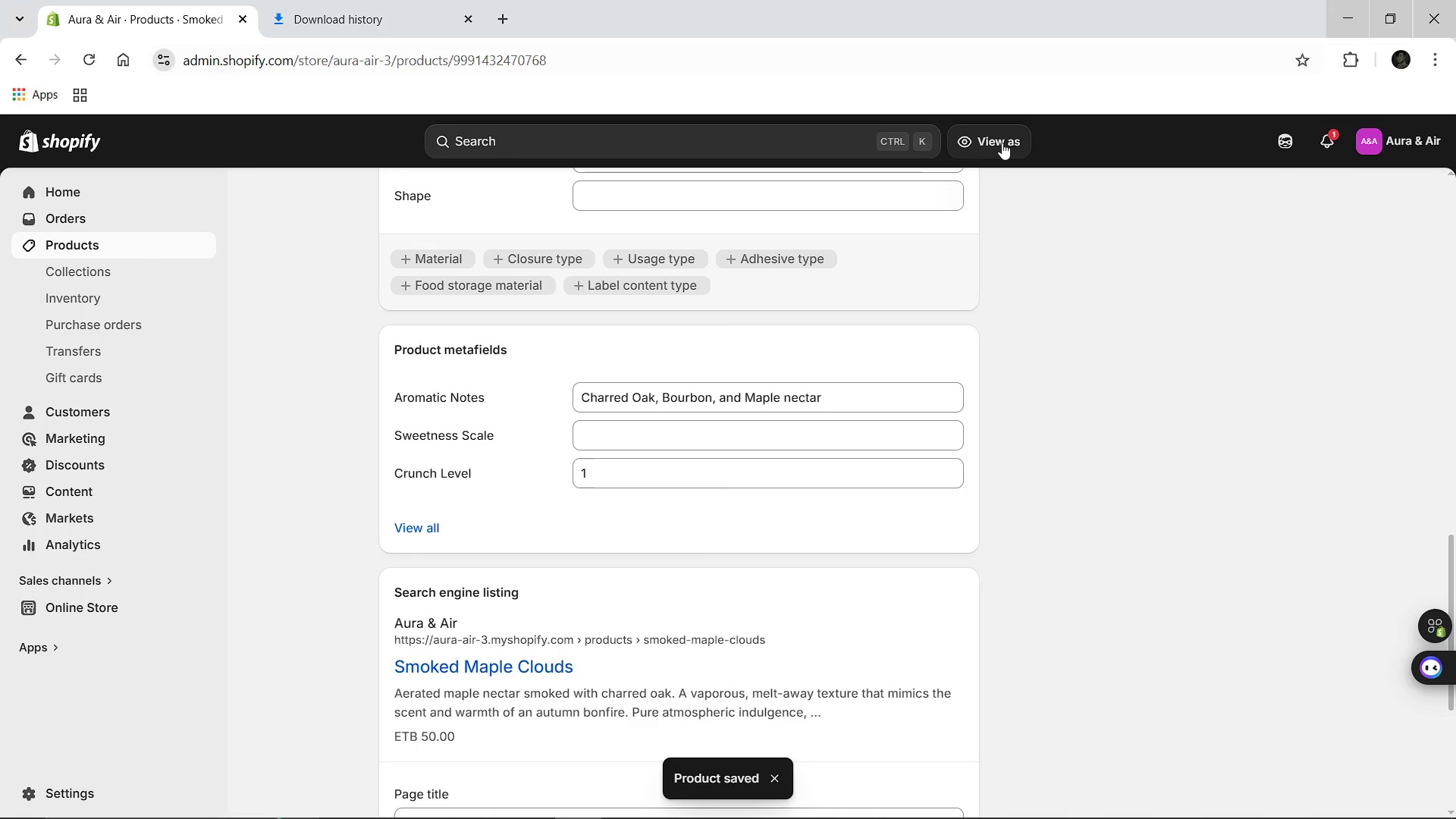 
wait(7.45)
 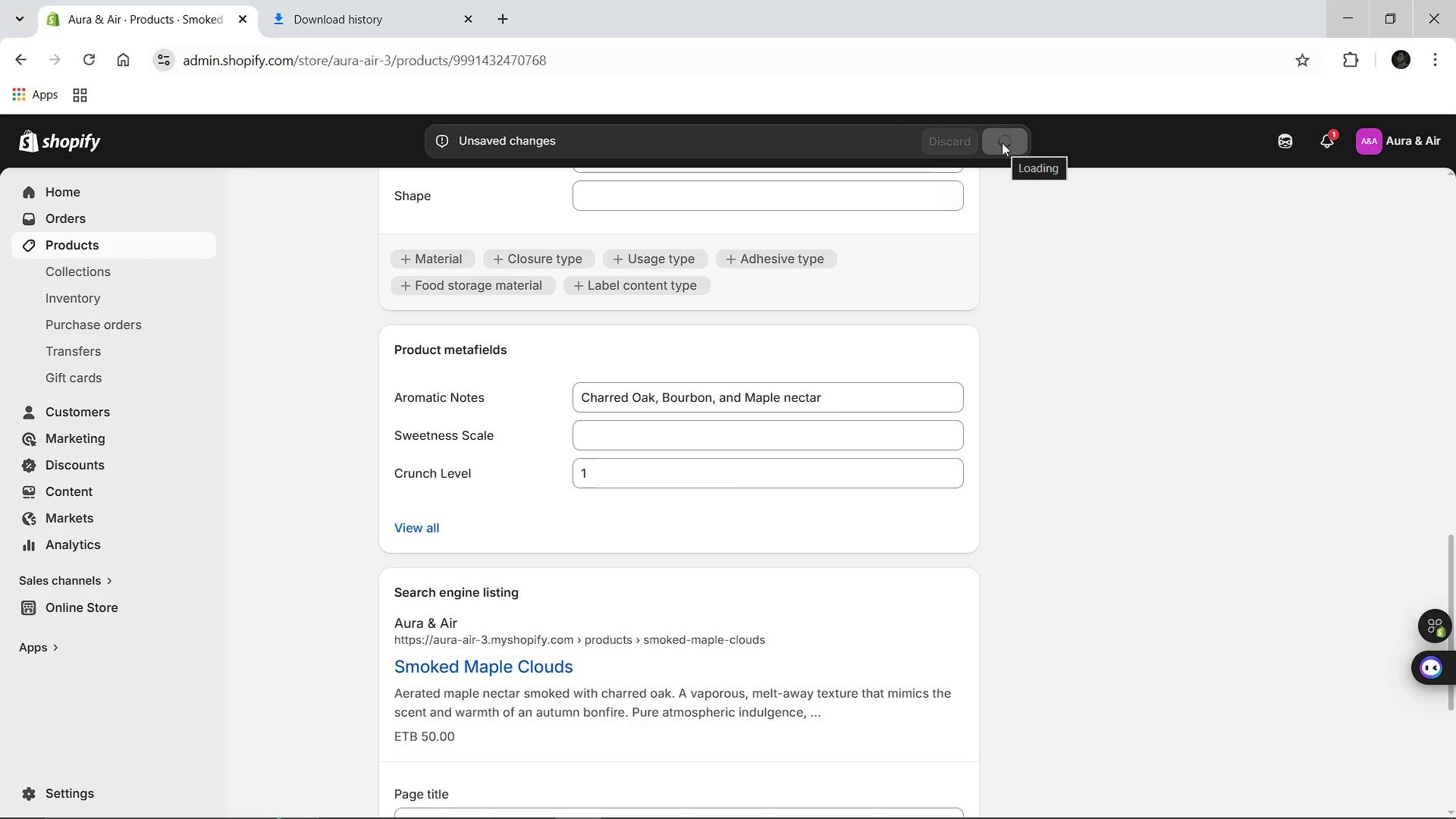 
left_click([629, 439])
 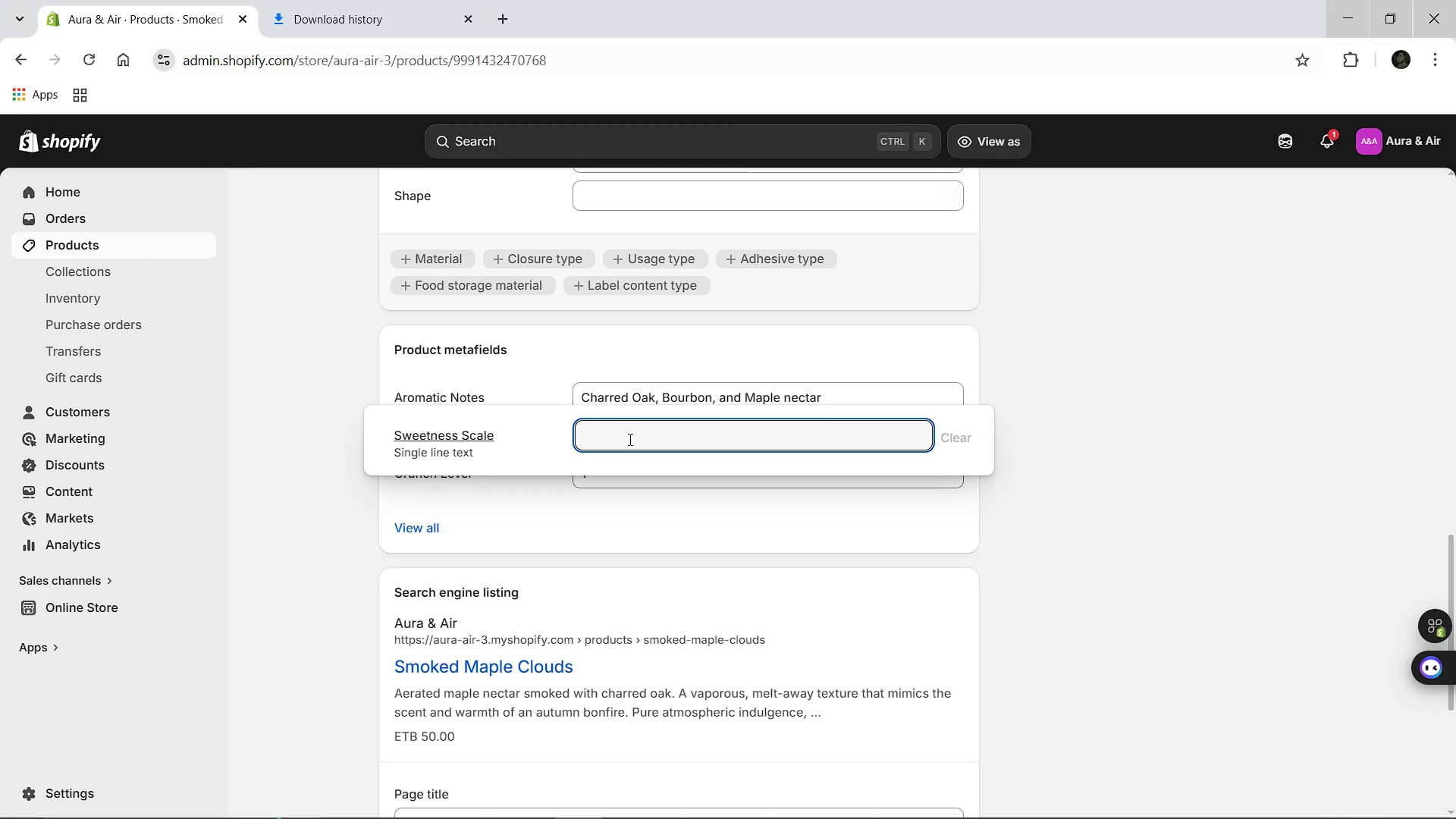 
left_click([978, 500])
 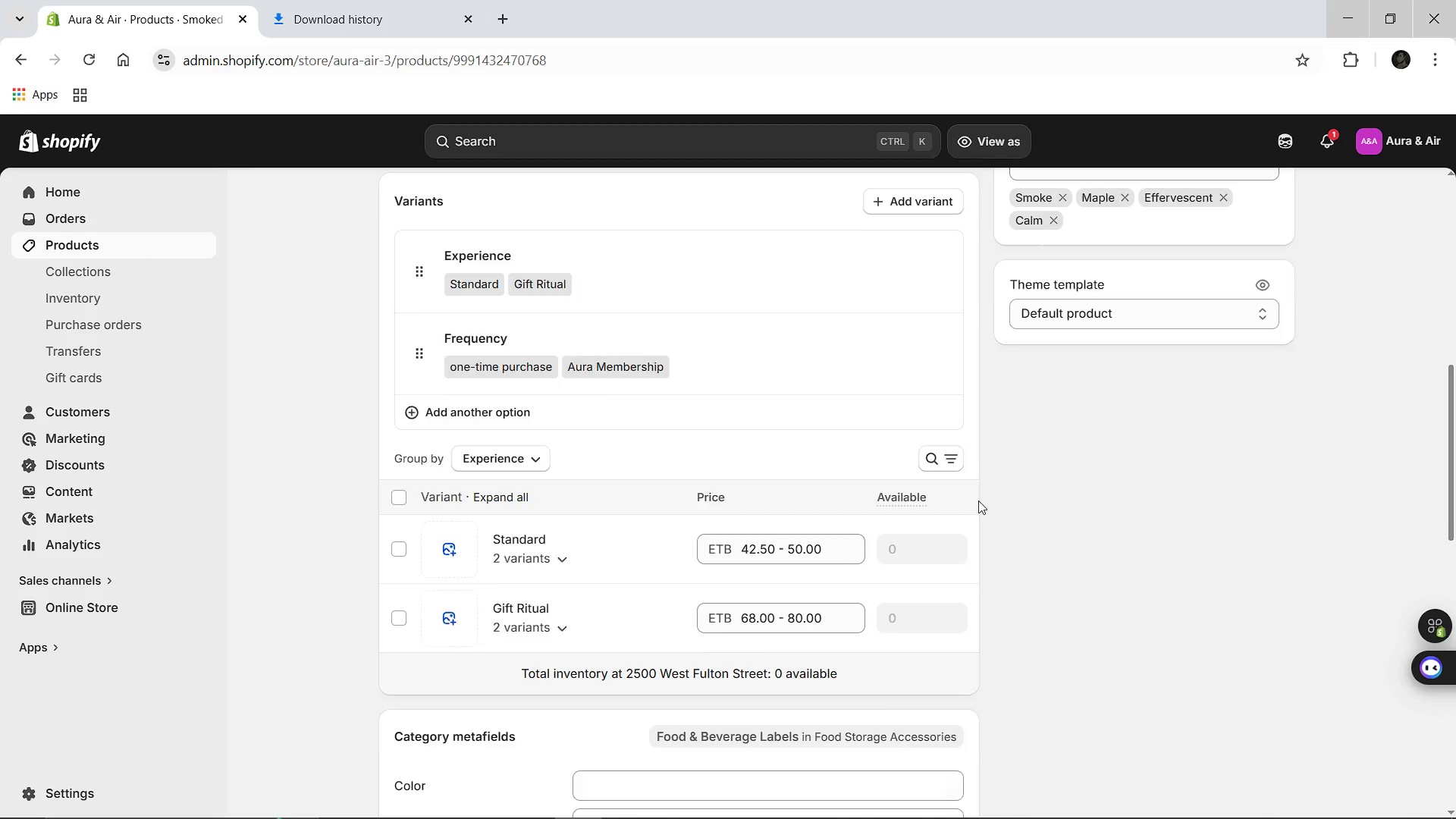 
wait(5.69)
 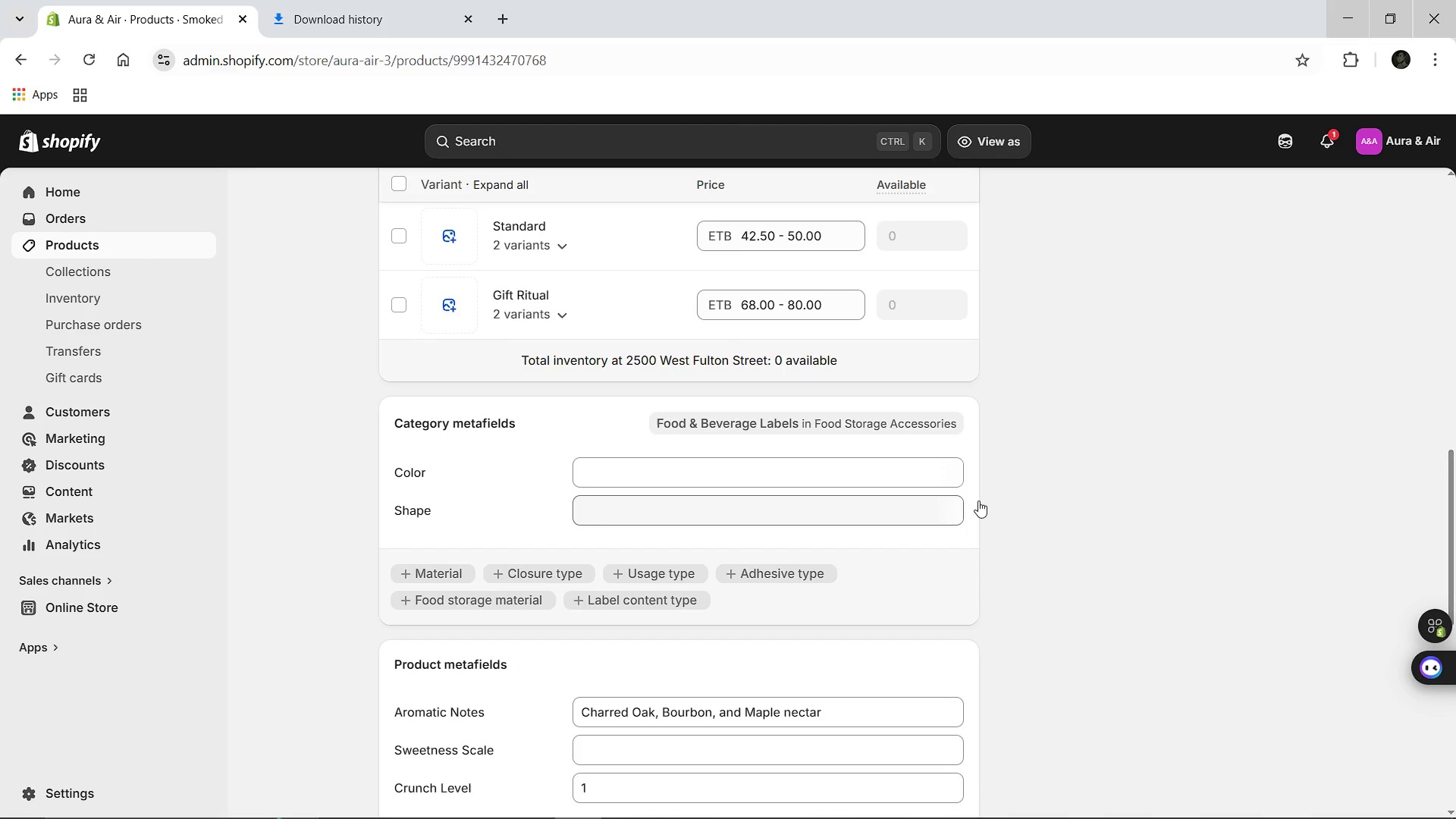 
mouse_move([508, 591])
 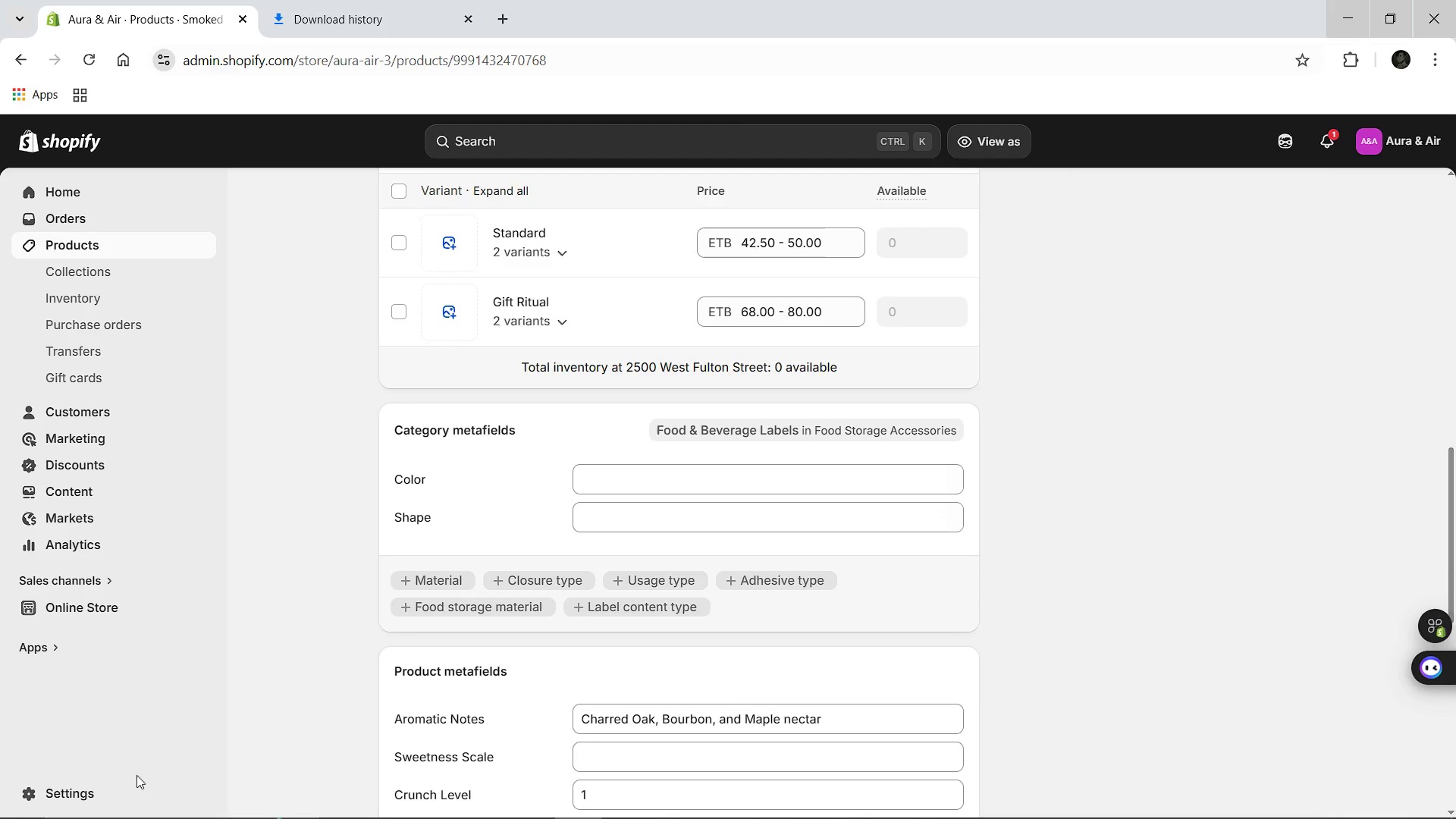 
left_click([82, 793])
 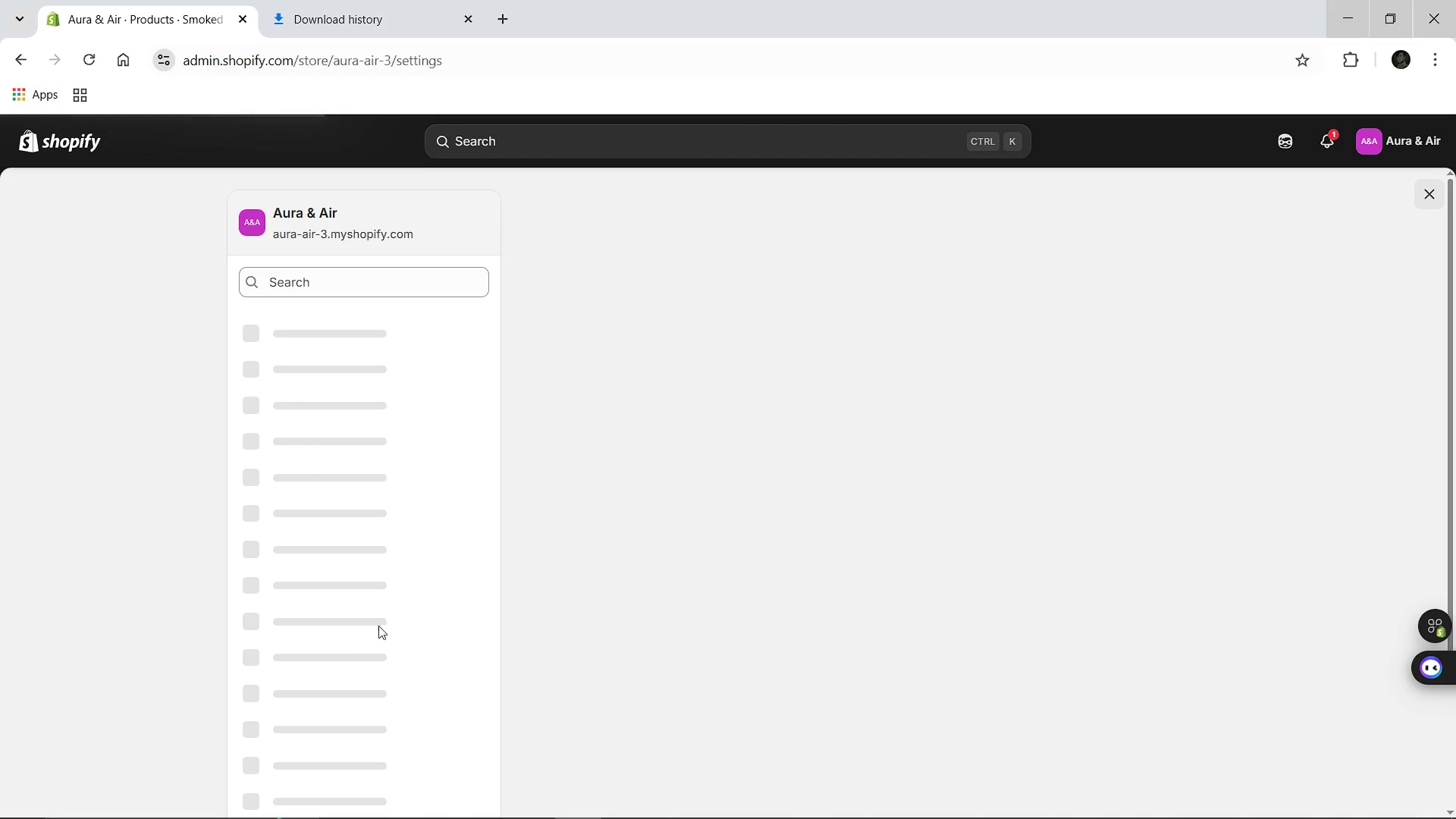 
mouse_move([423, 558])
 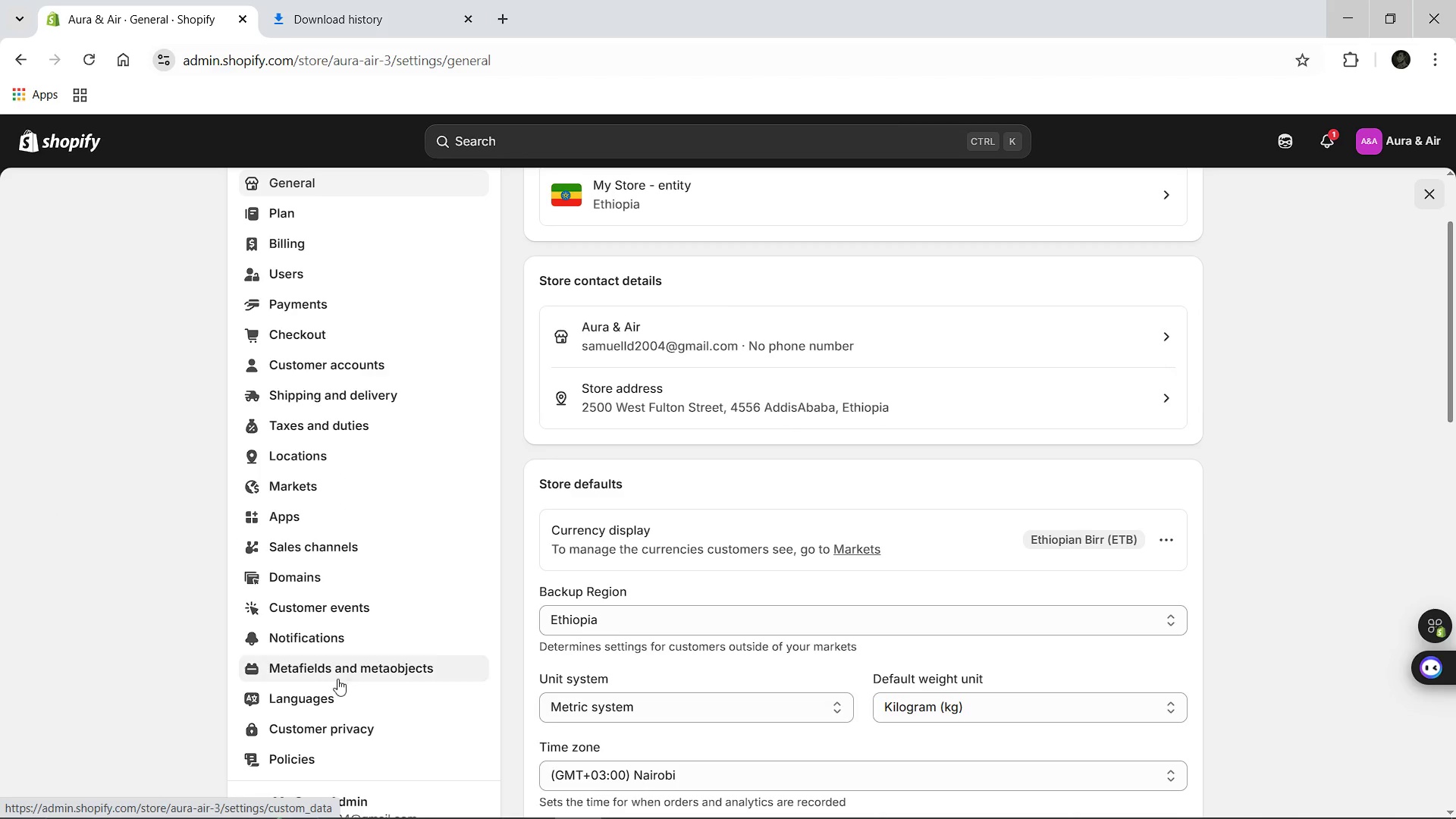 
left_click([339, 673])
 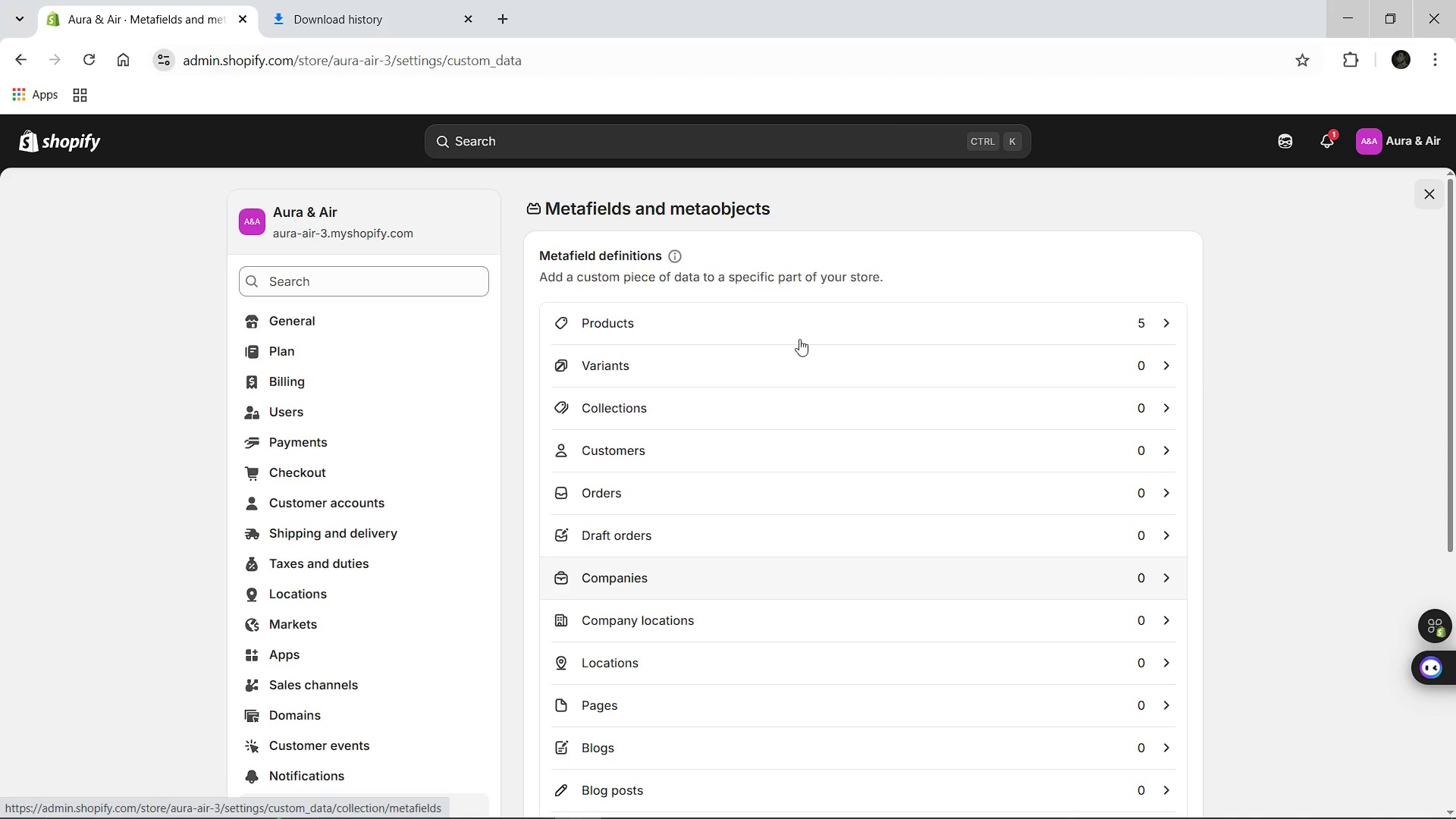 
left_click([803, 331])
 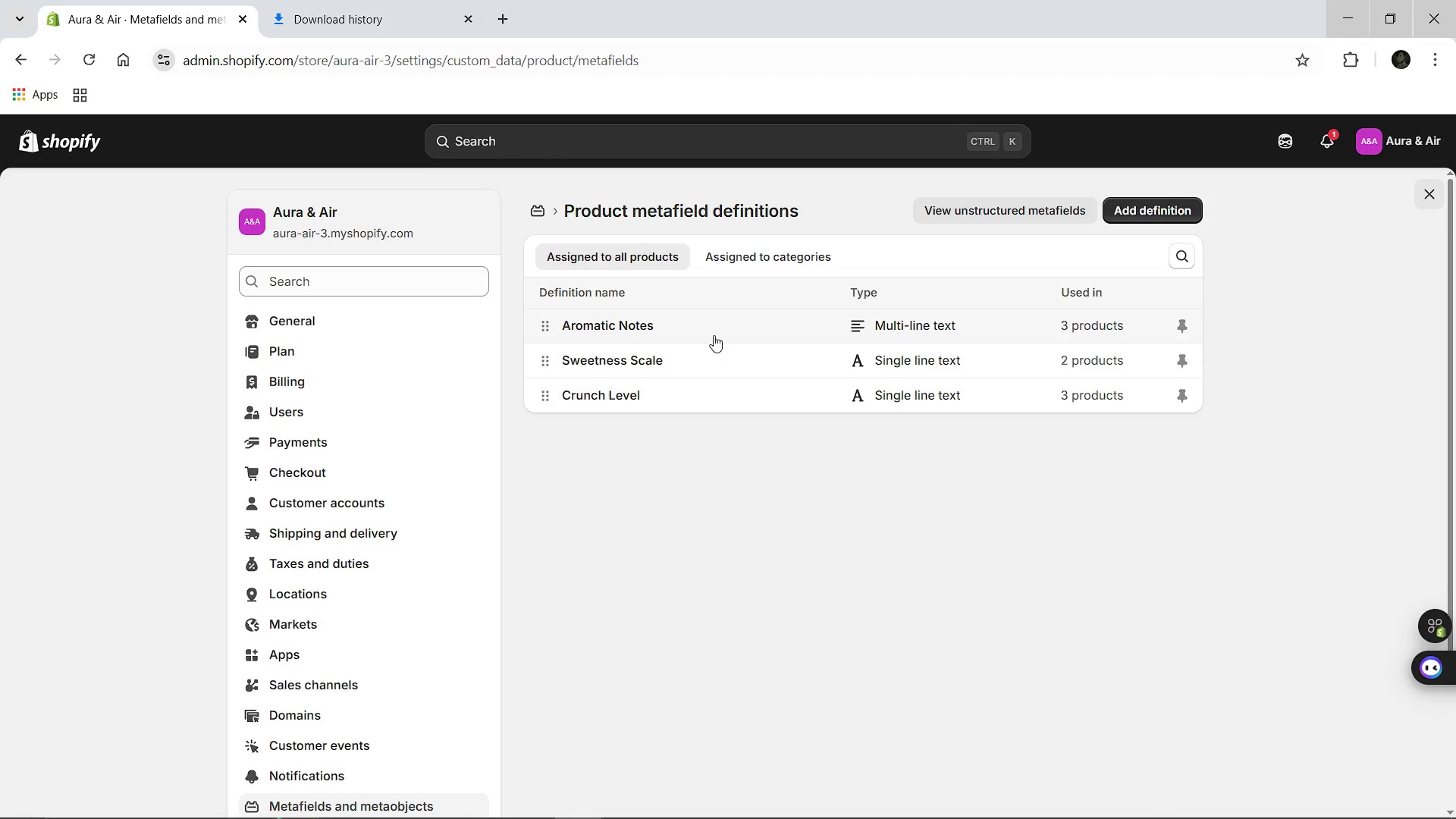 
left_click([676, 342])
 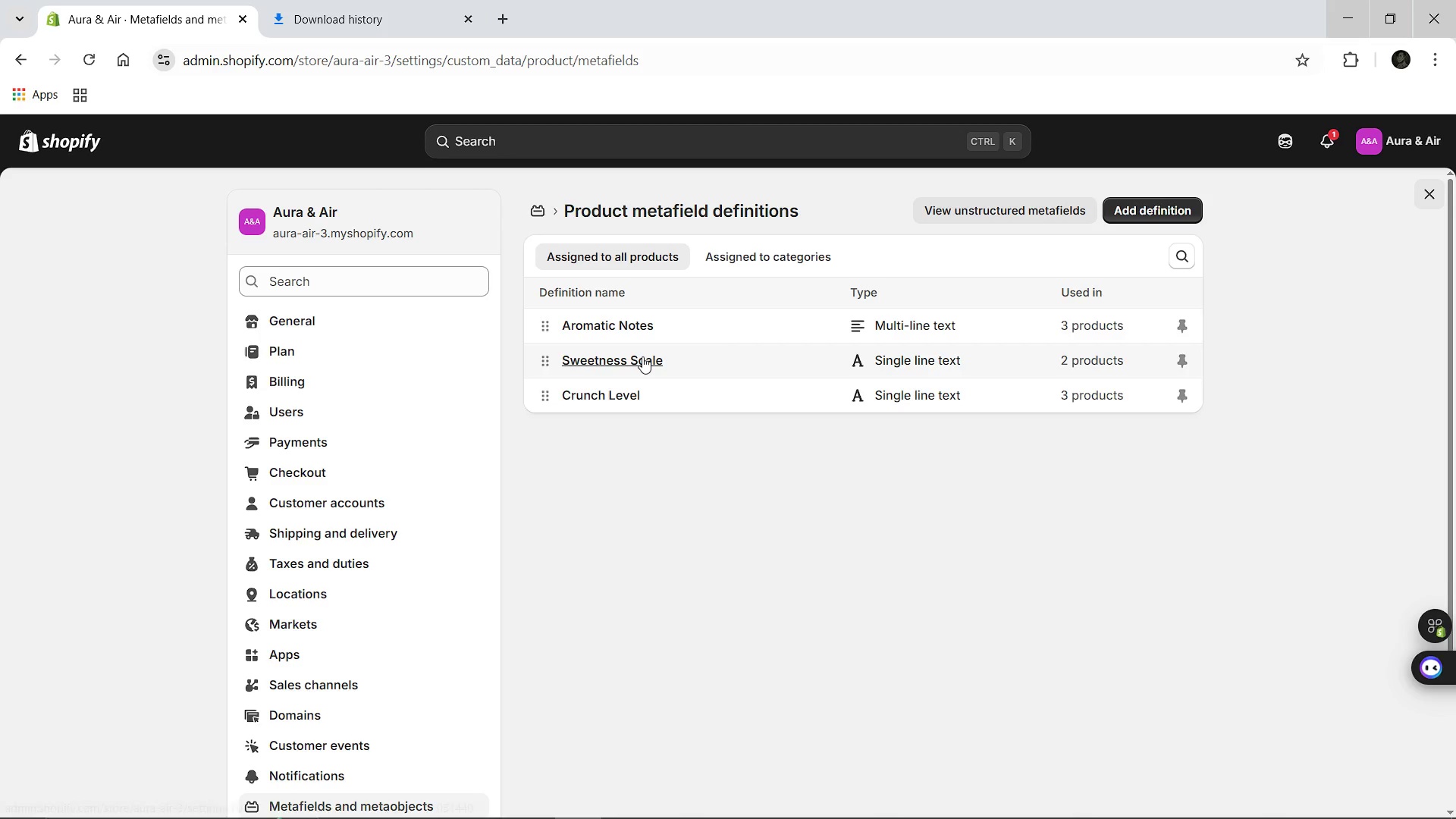 
left_click([642, 356])
 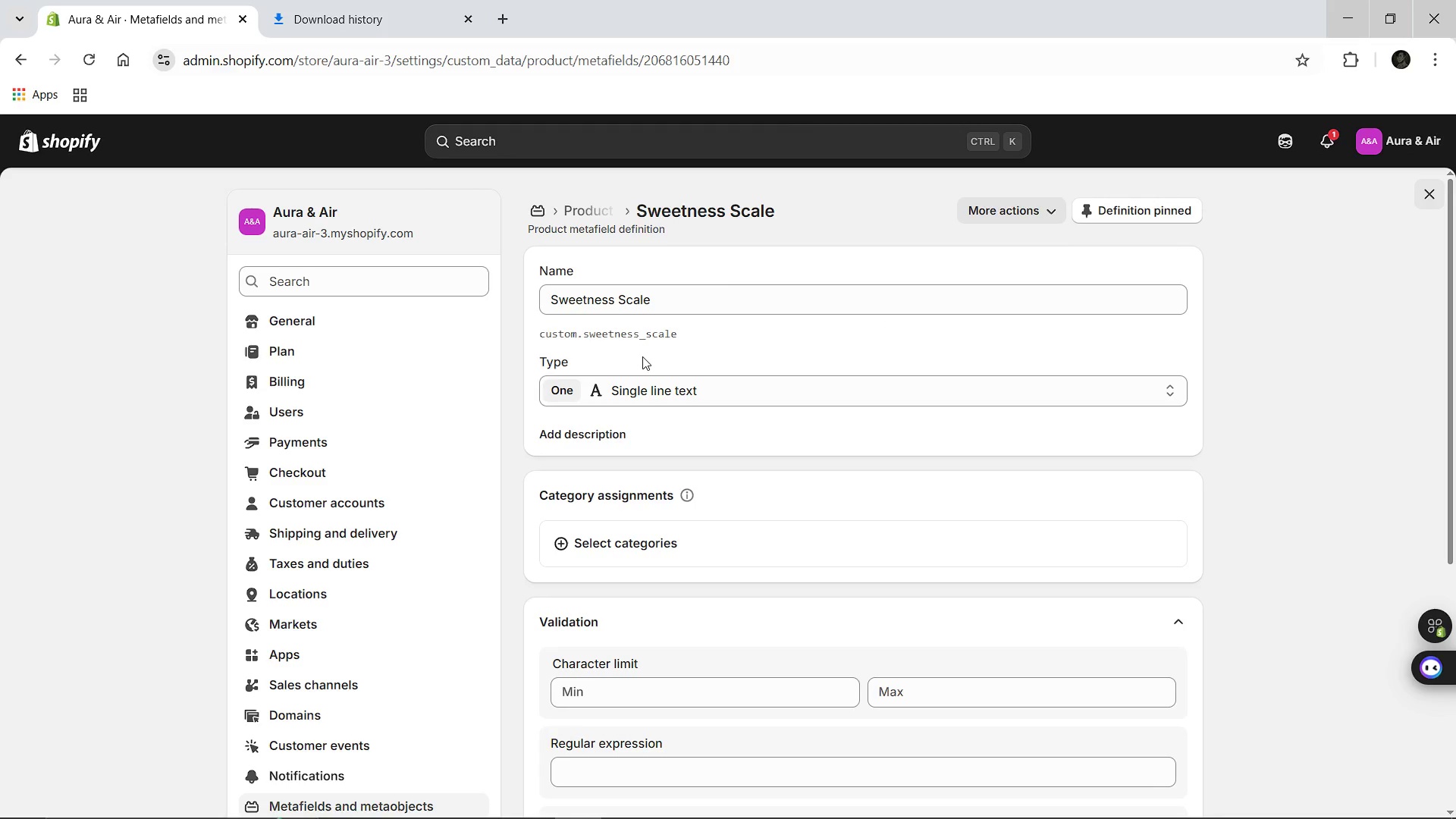 
mouse_move([715, 538])
 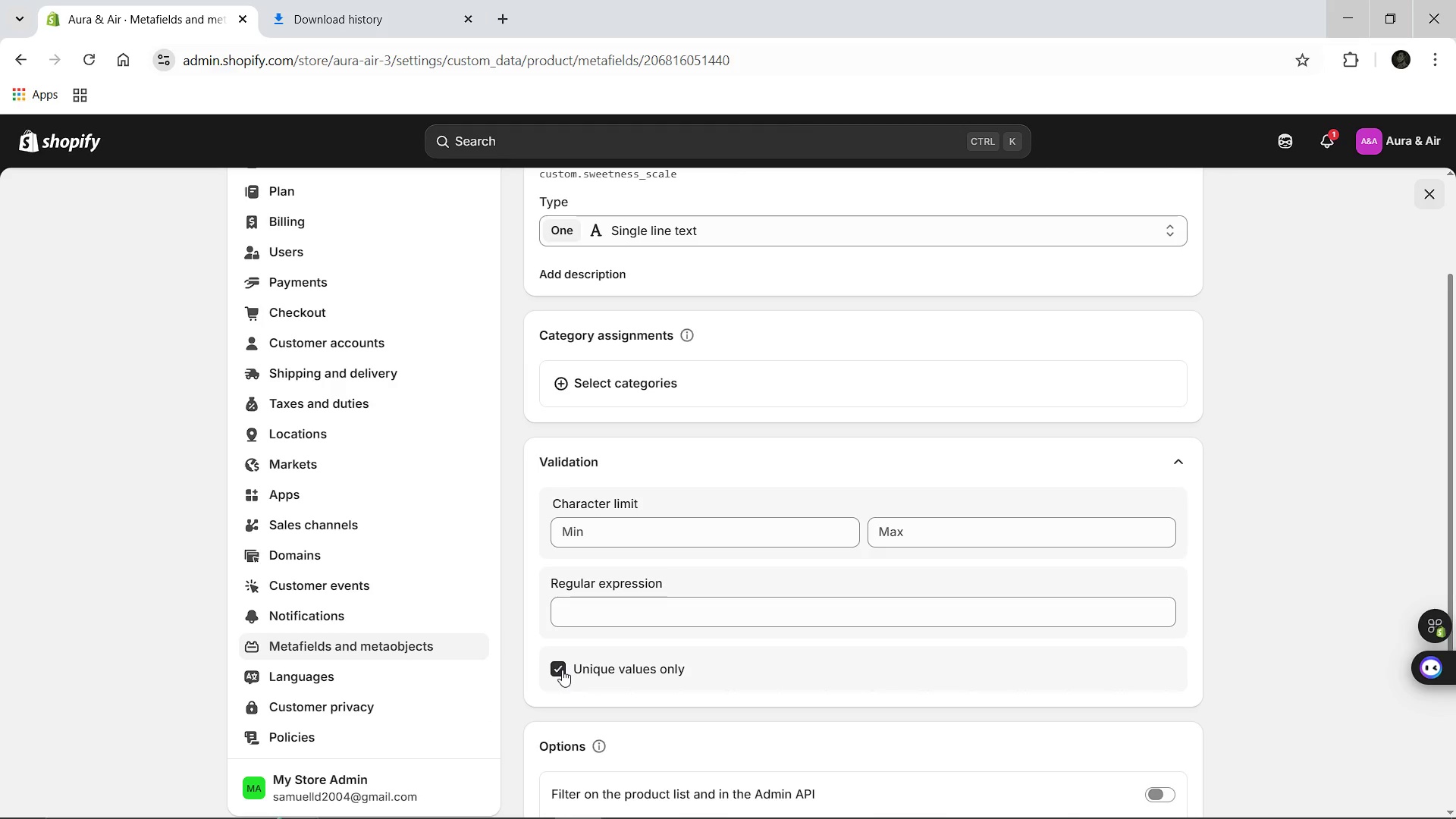 
left_click([562, 670])
 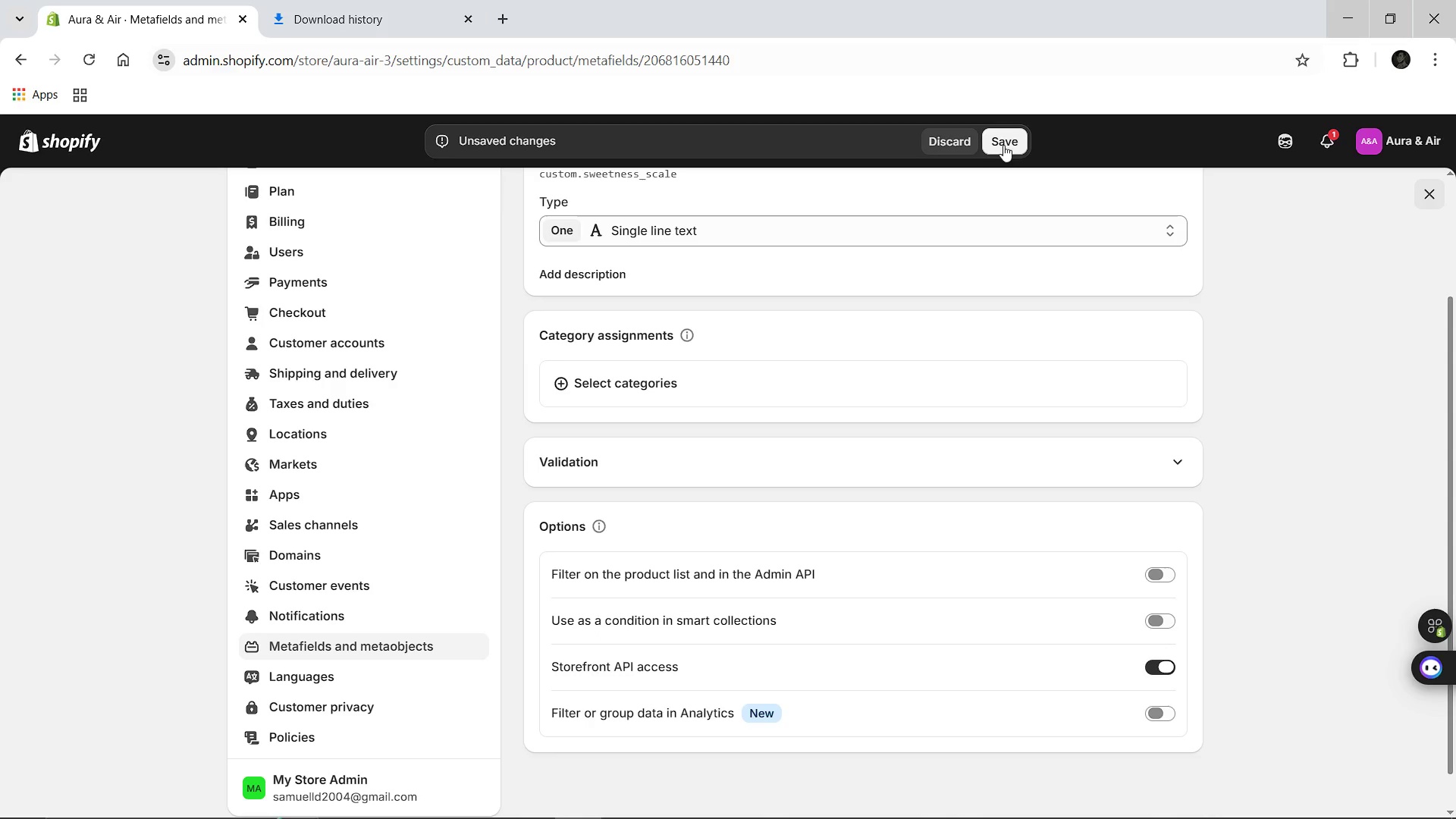 
left_click([1003, 143])
 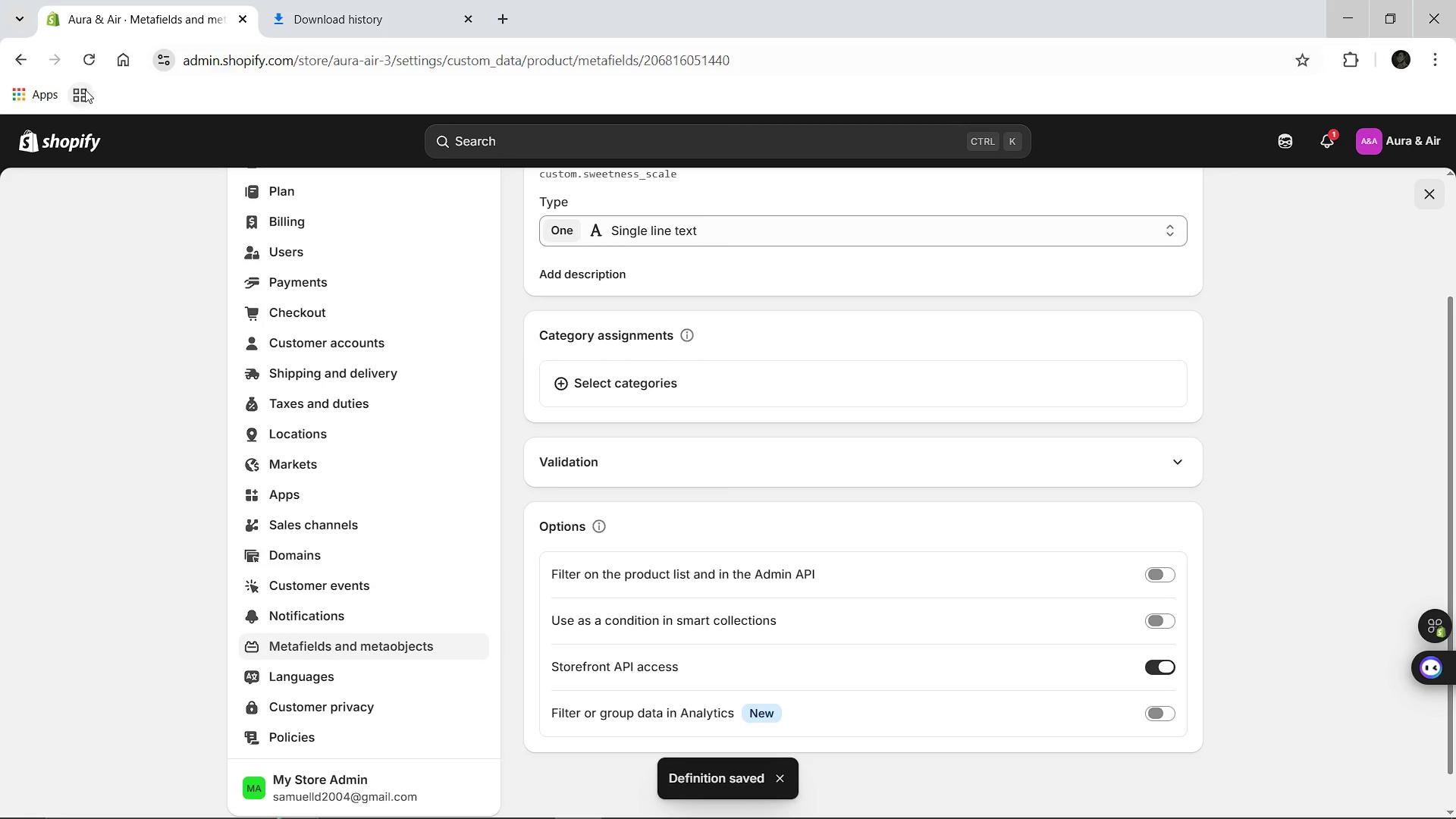 
wait(6.75)
 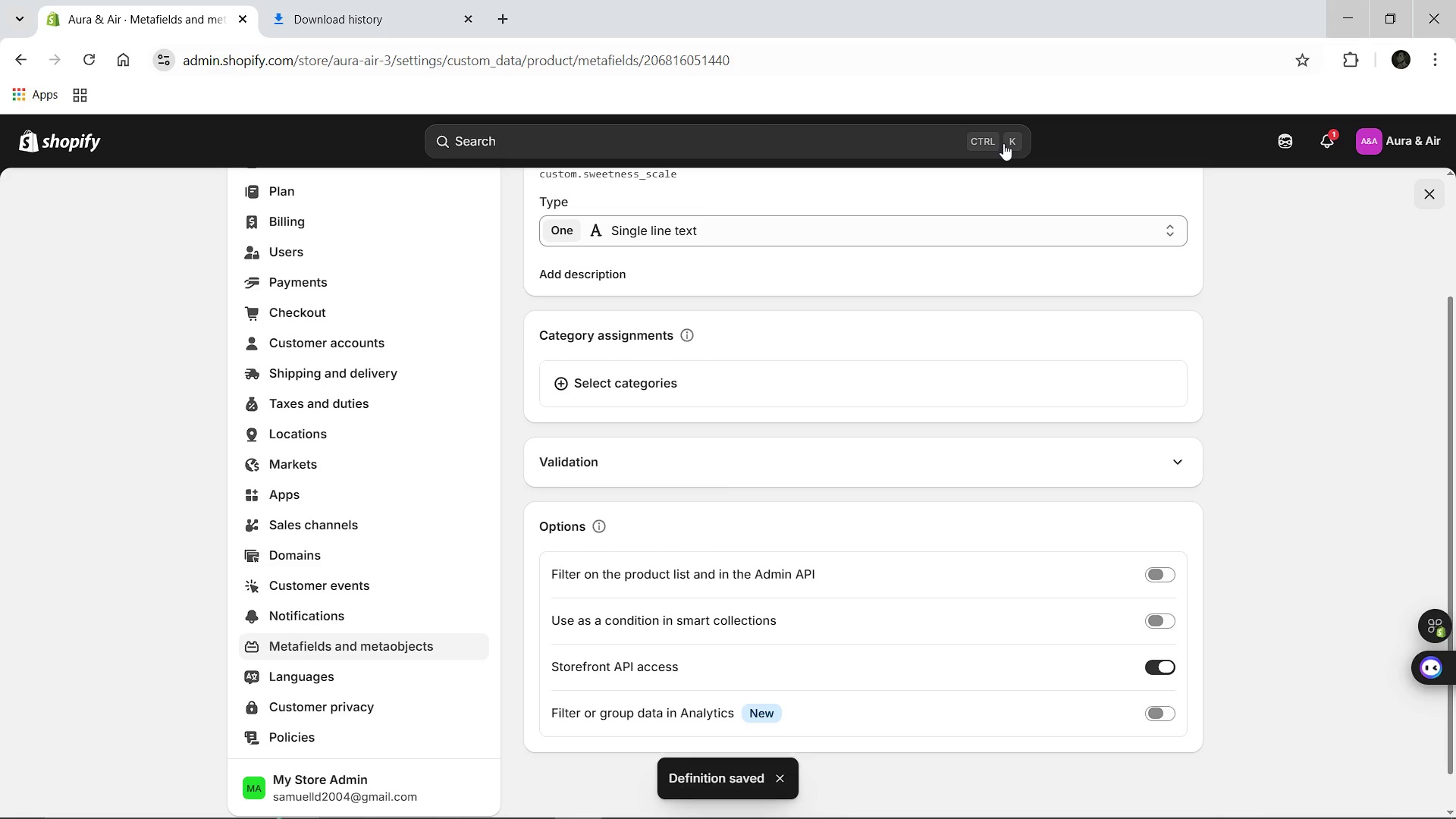 
left_click([51, 137])
 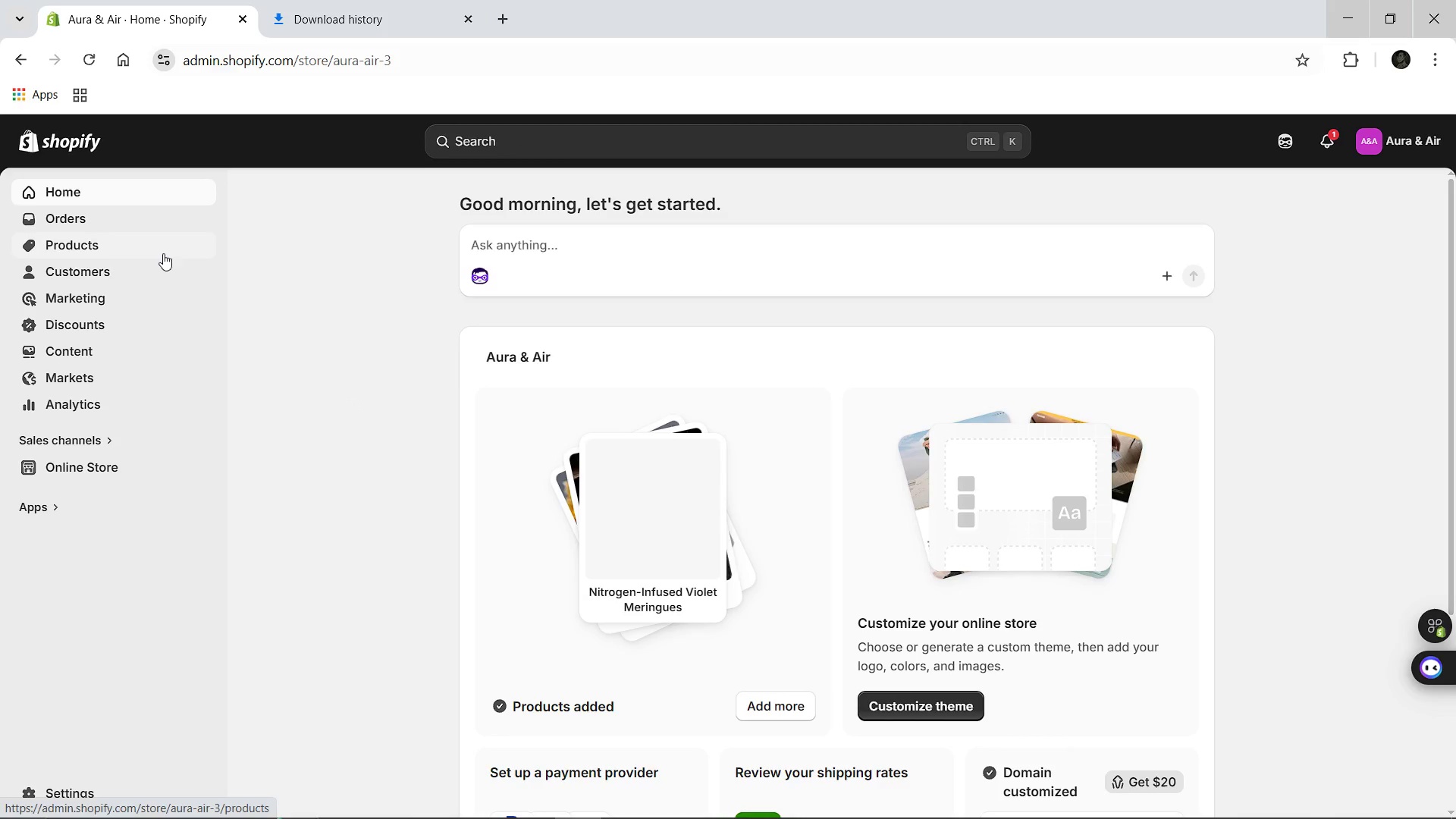 
left_click([648, 507])
 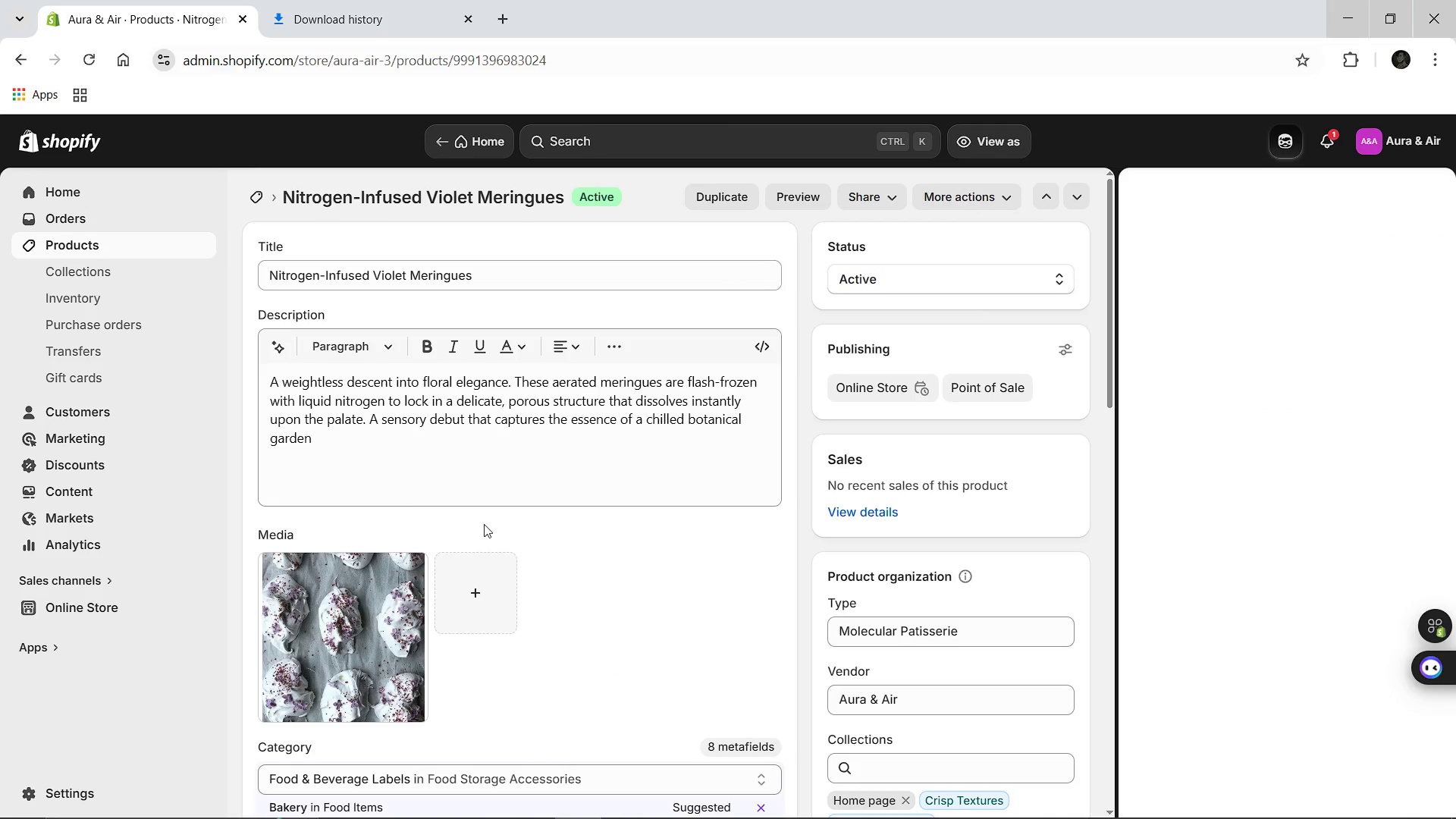 
wait(7.7)
 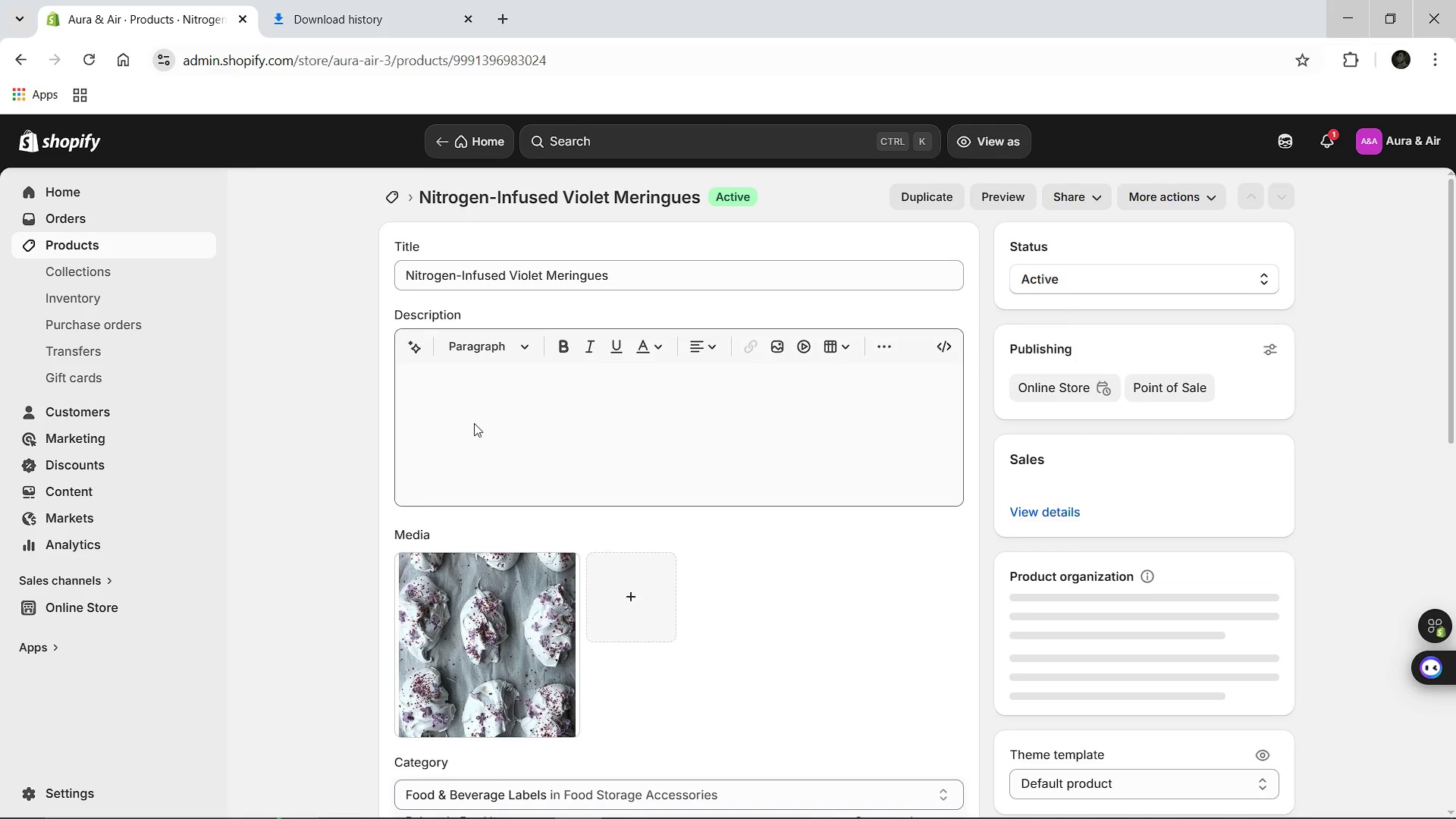 
right_click([802, 461])
 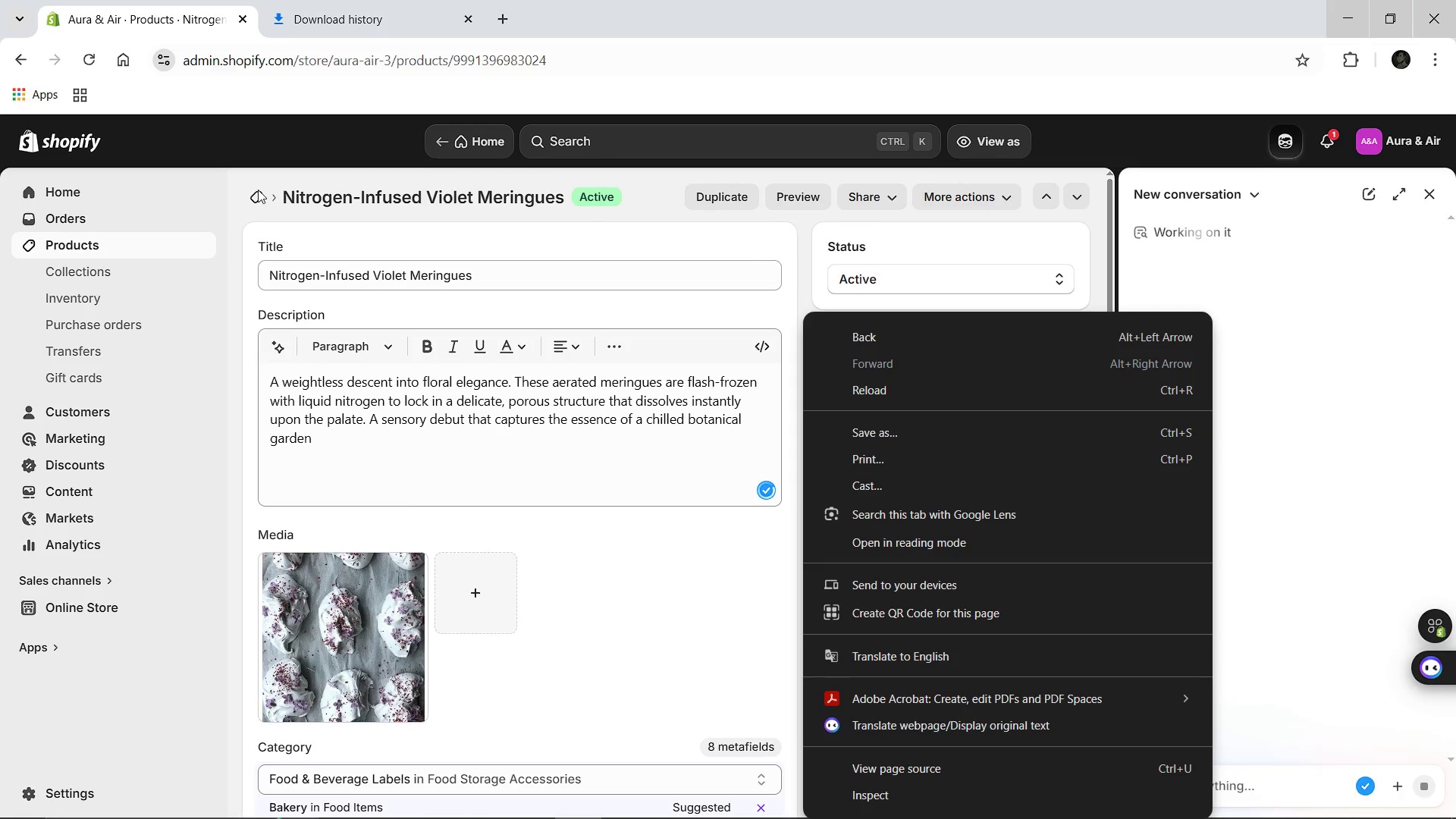 
left_click([258, 201])
 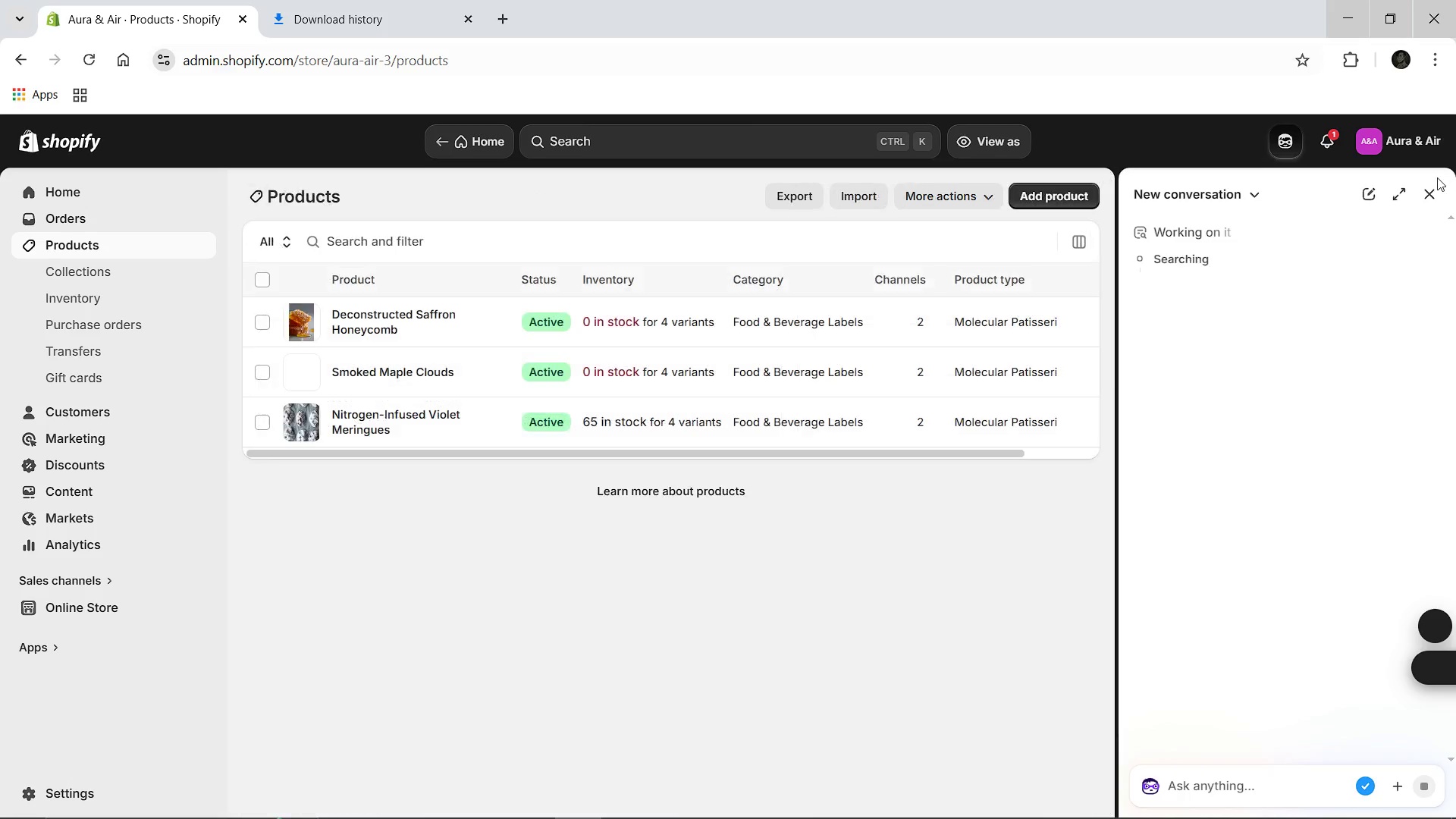 
left_click([1430, 192])
 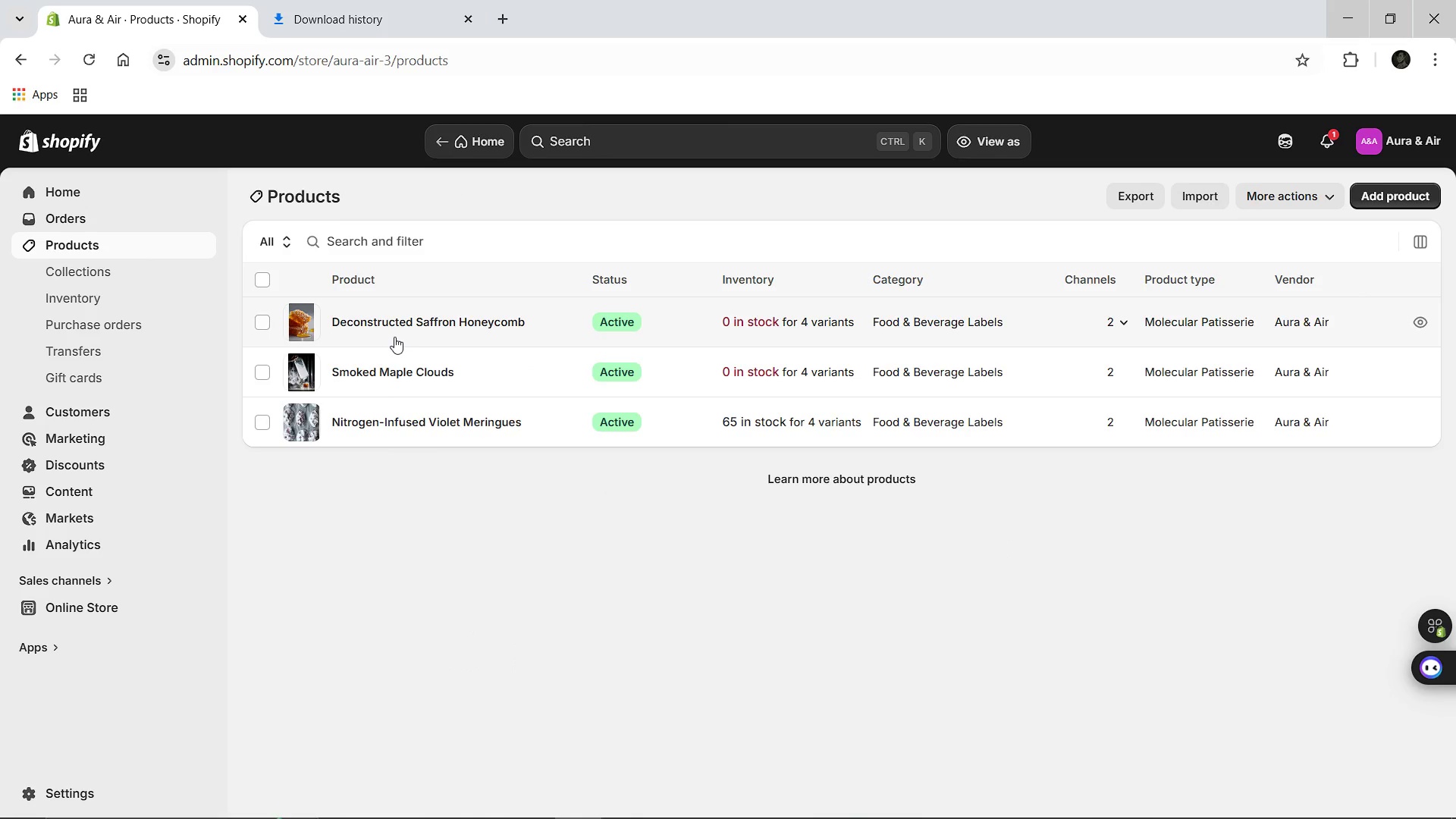 
left_click([379, 368])
 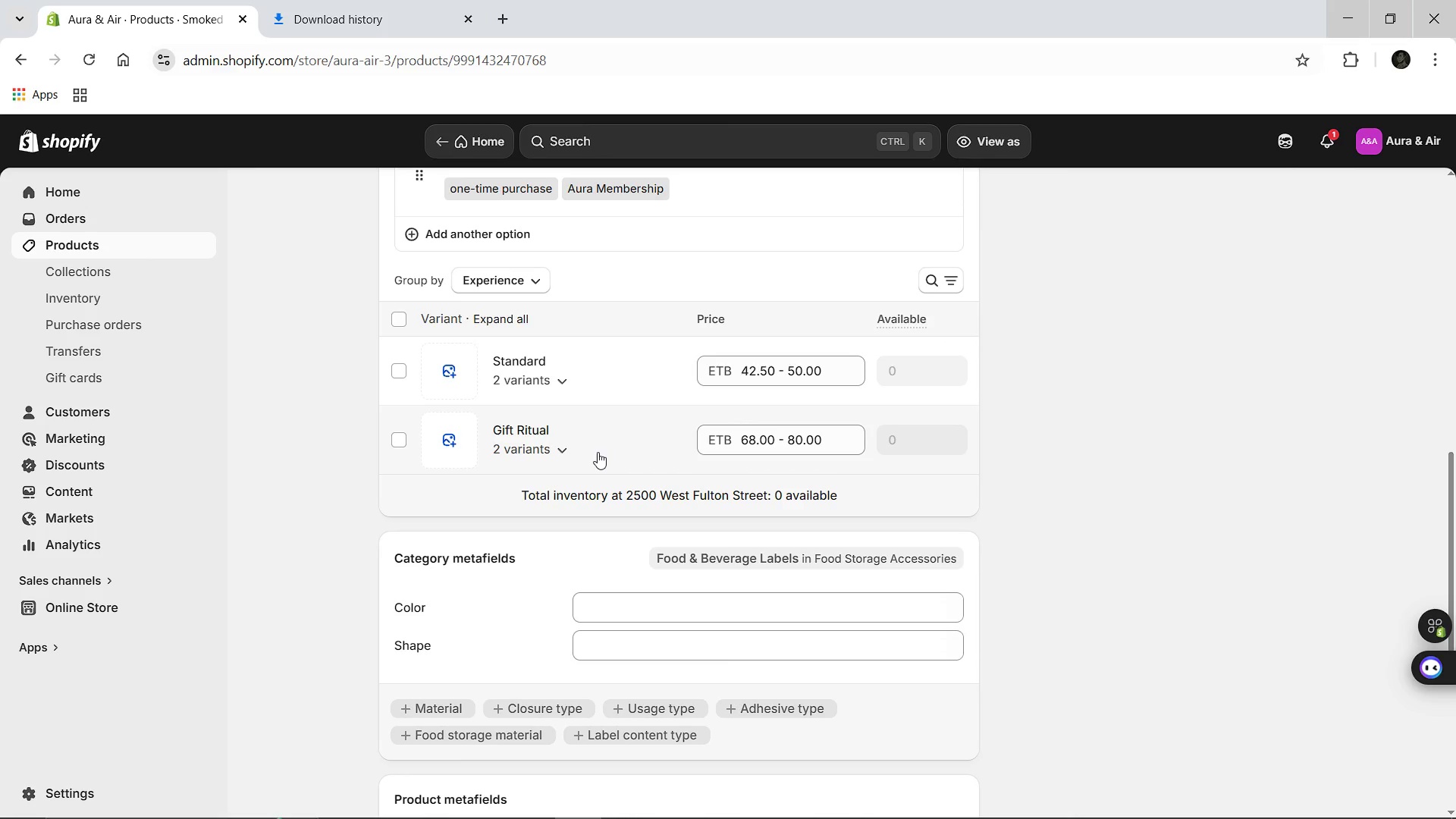 
wait(16.42)
 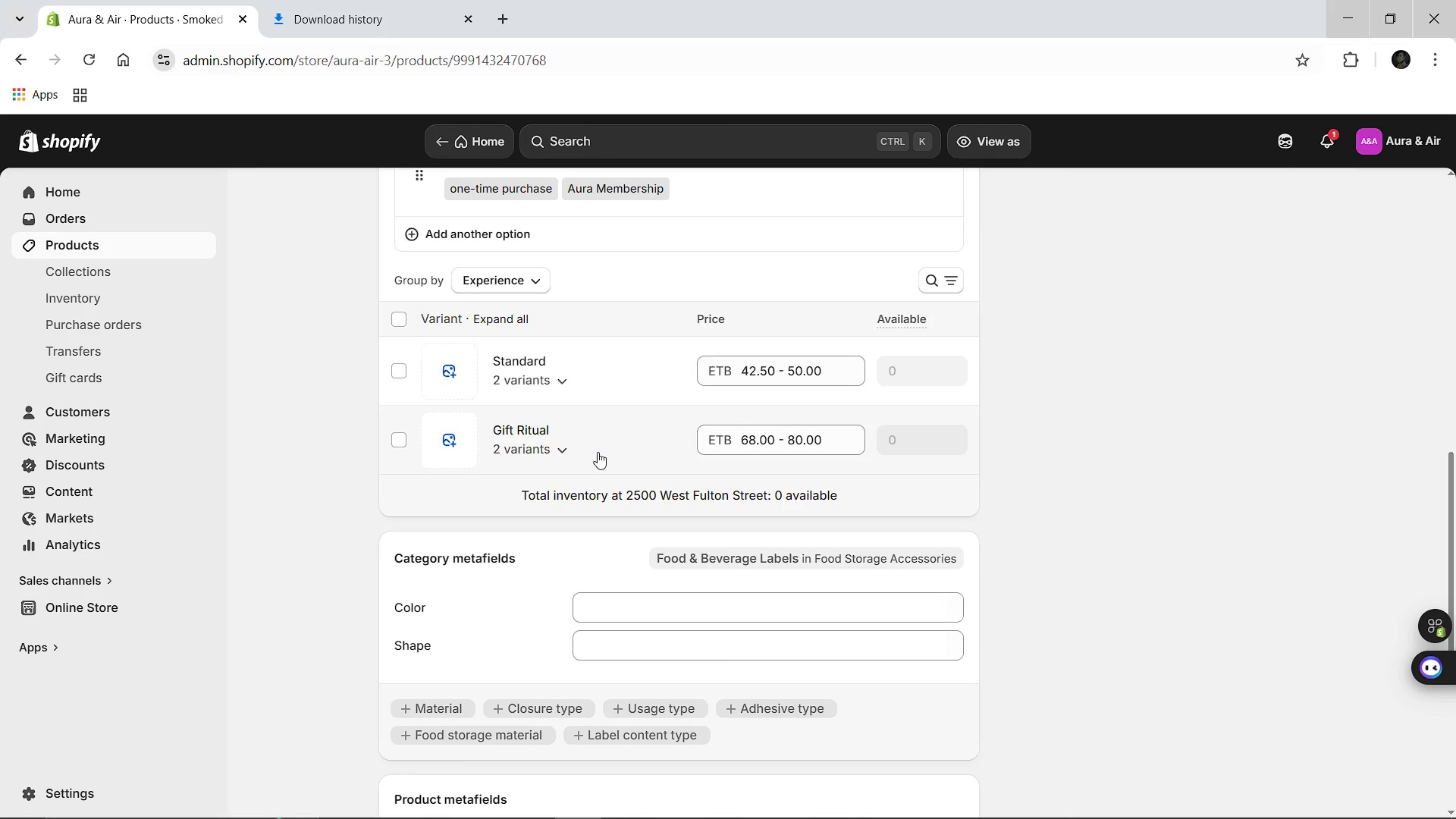 
left_click([606, 594])
 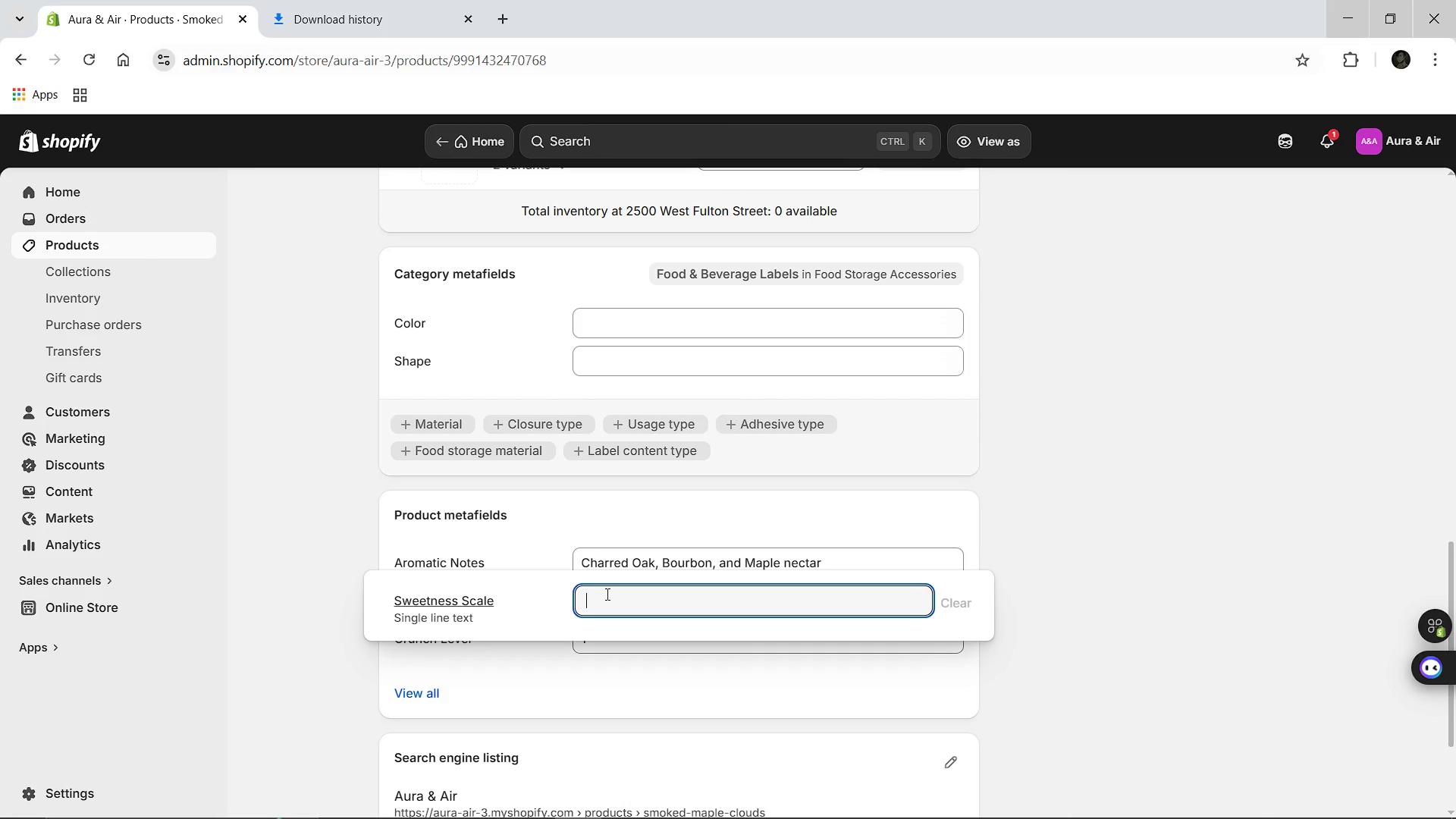 
type(High)
 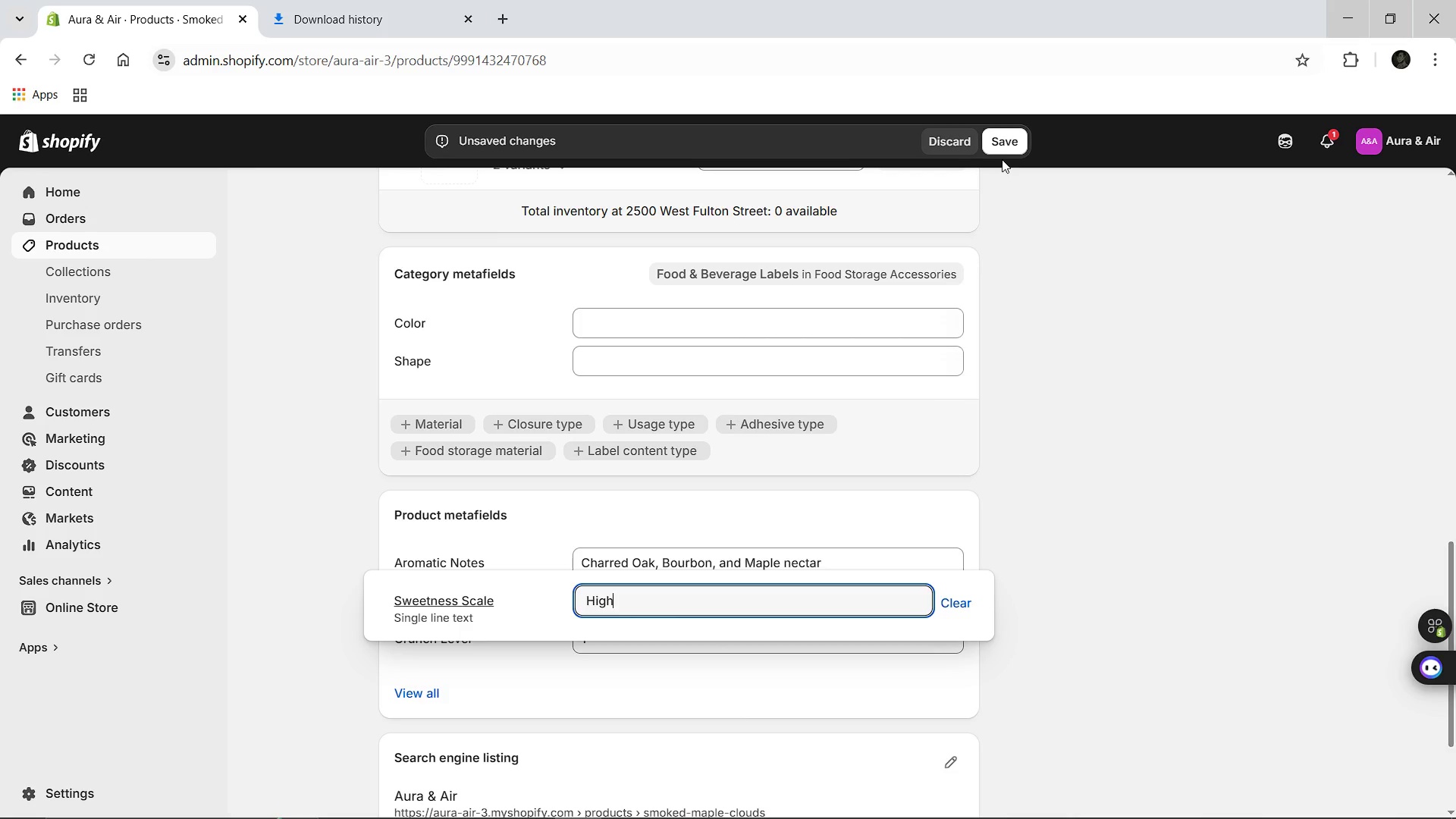 
left_click([1002, 146])
 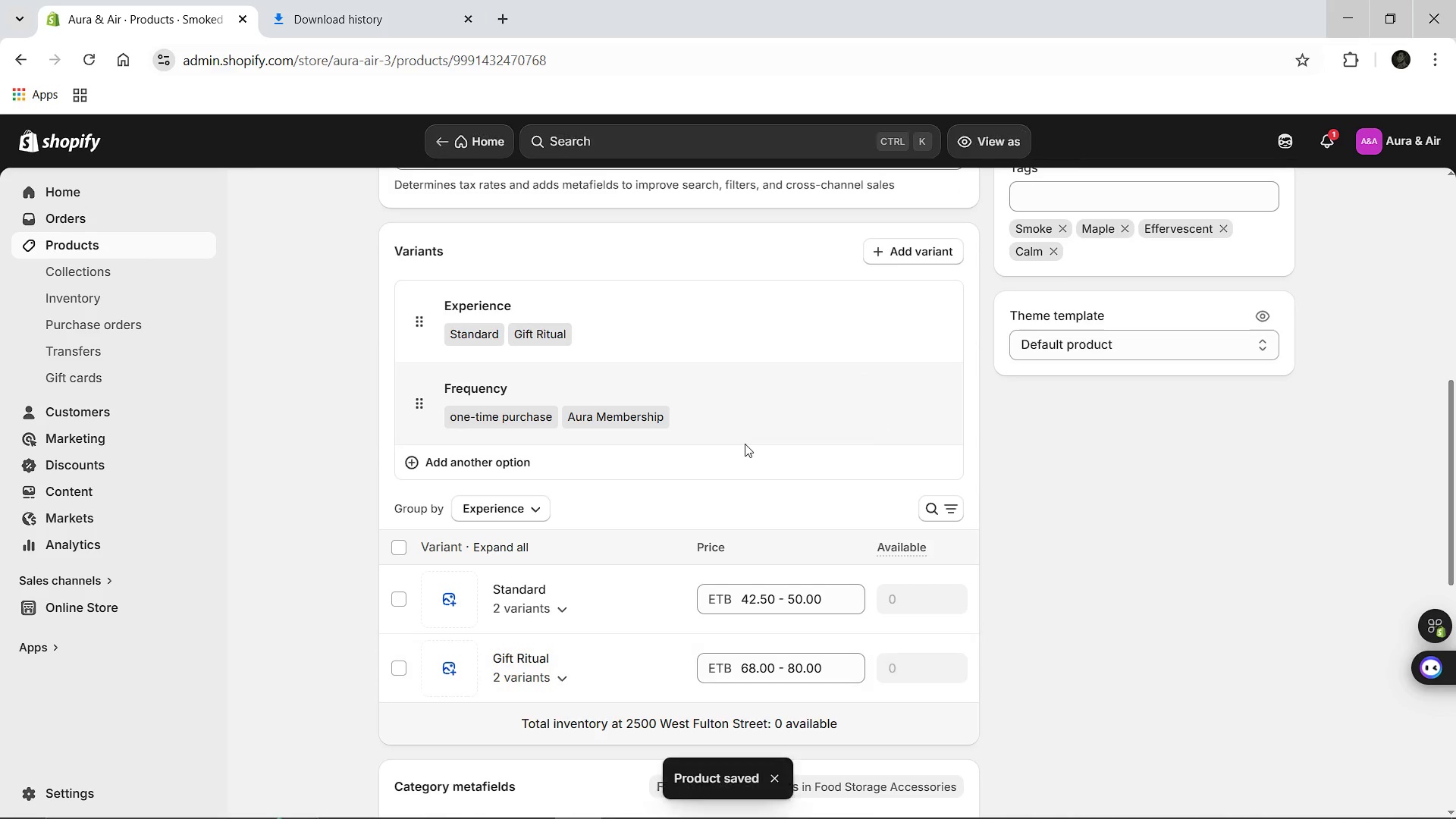 
wait(9.67)
 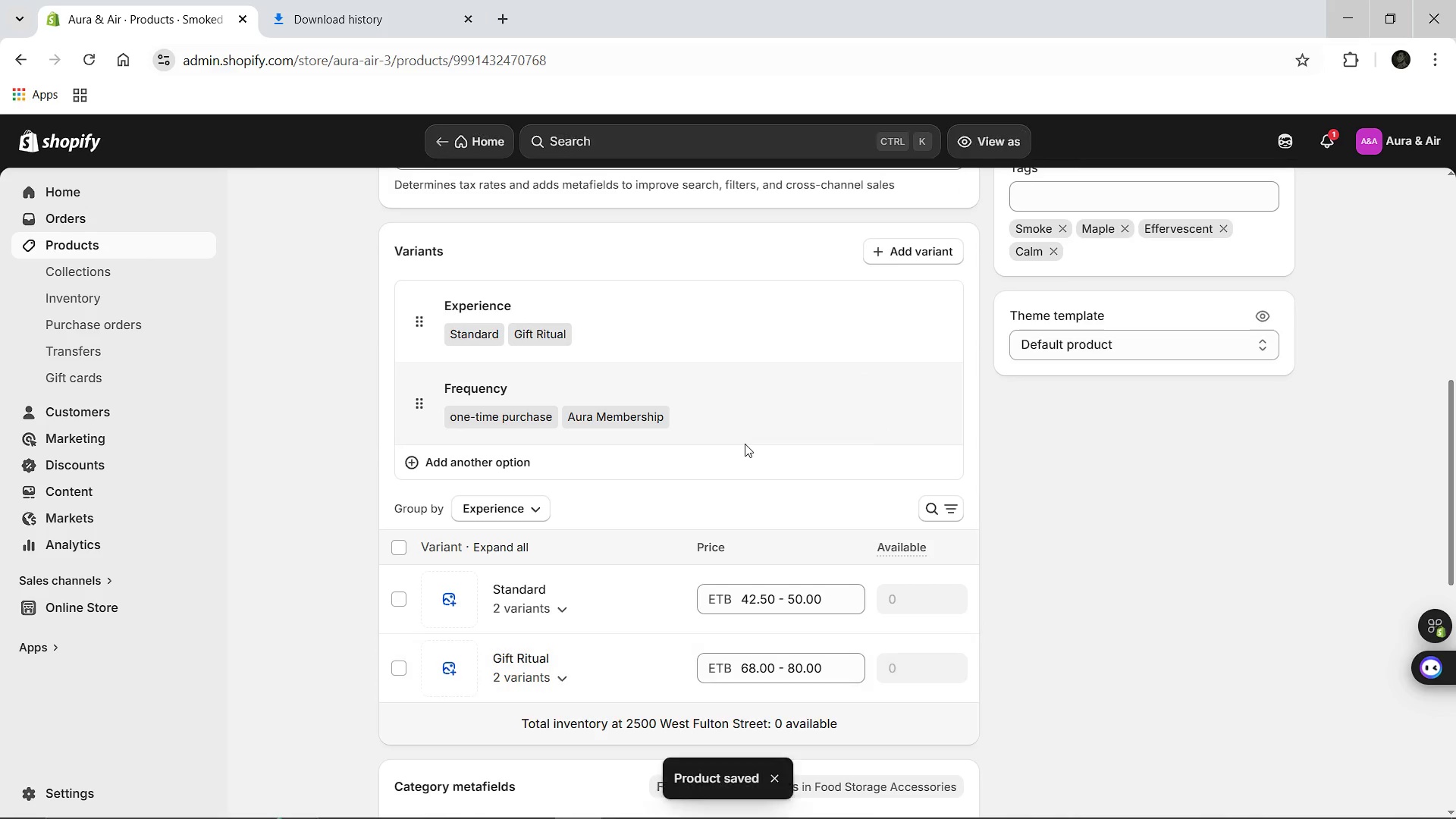 
left_click([391, 199])
 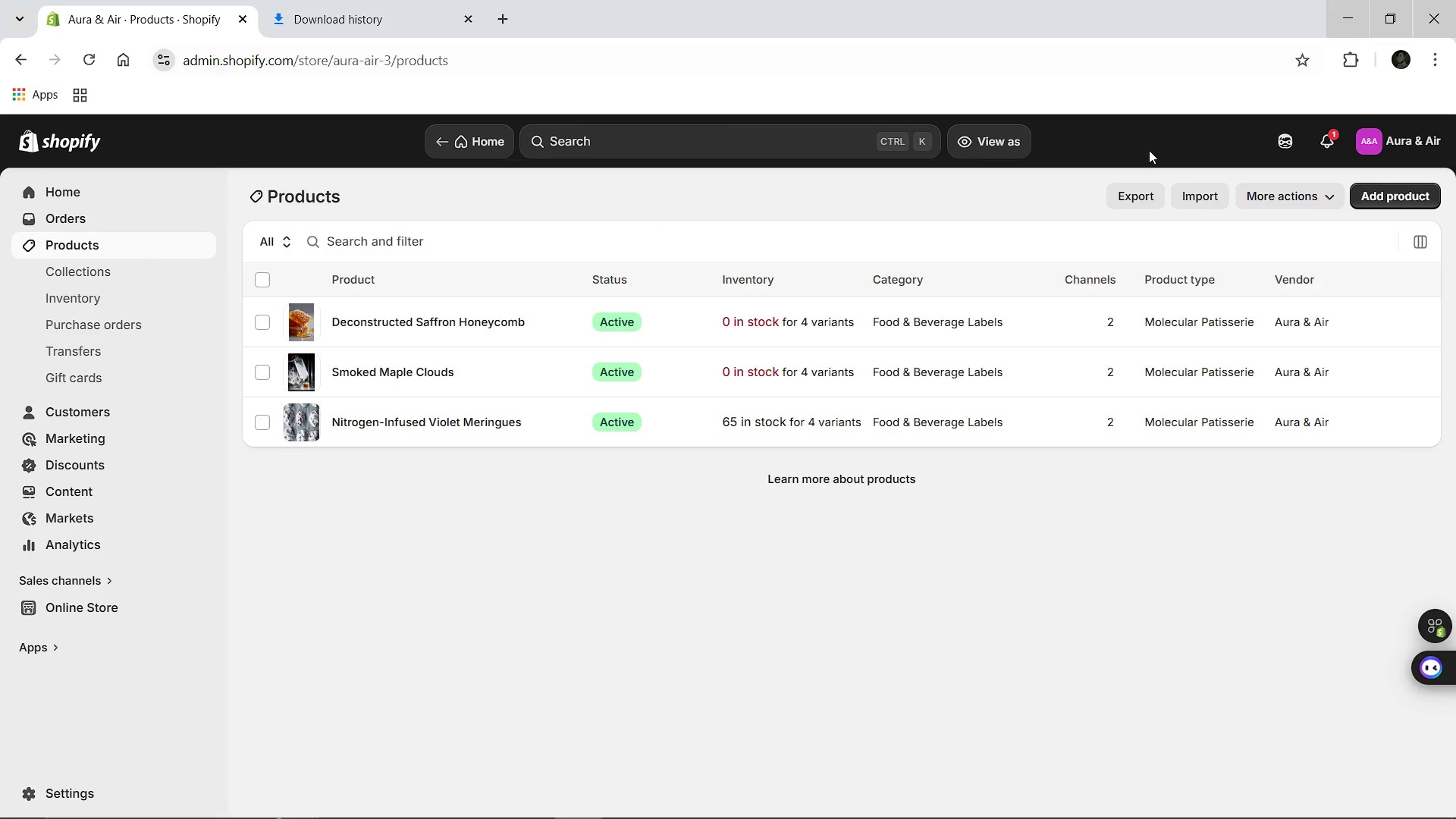 
left_click([1373, 193])
 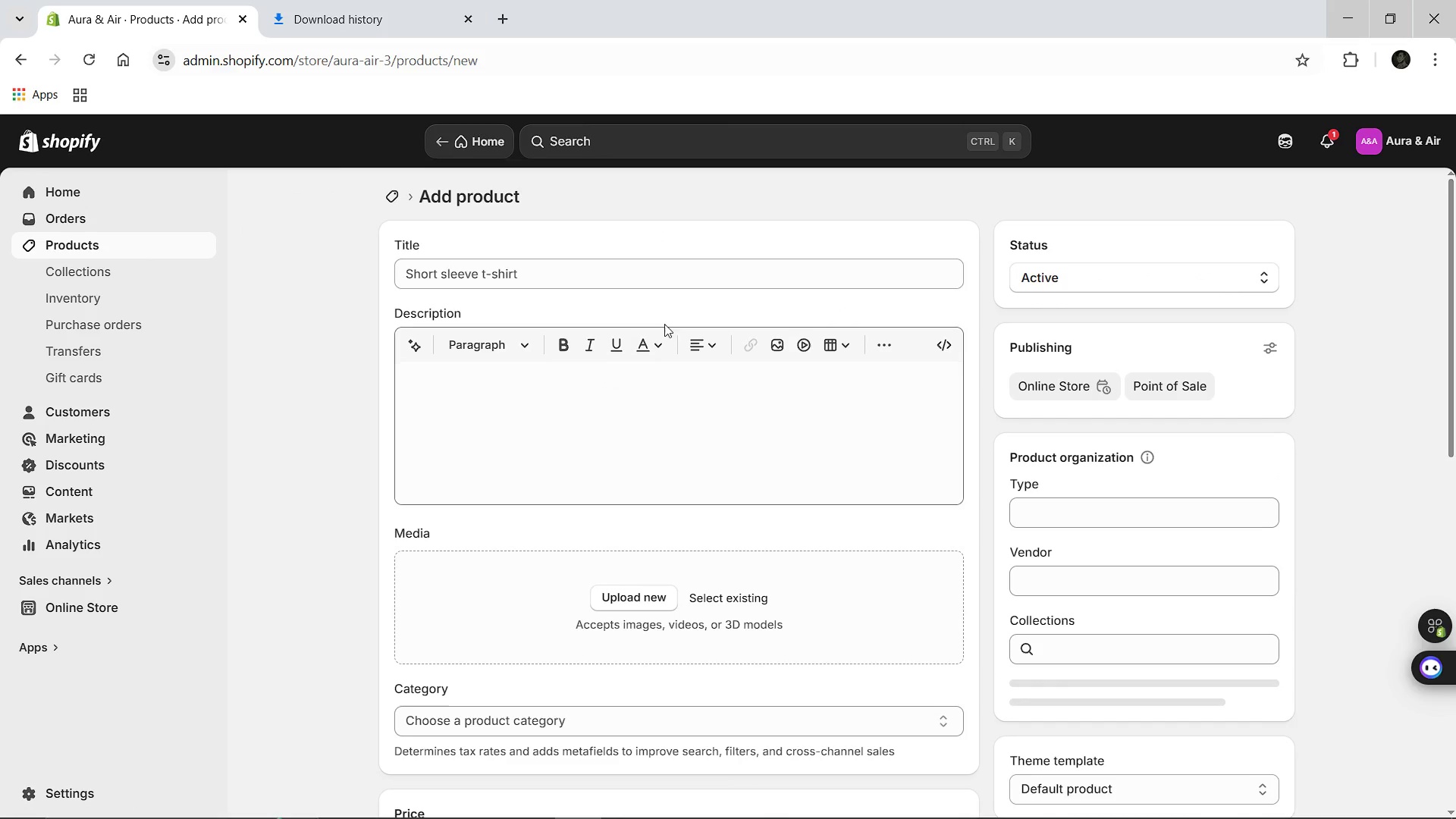 
left_click([647, 281])
 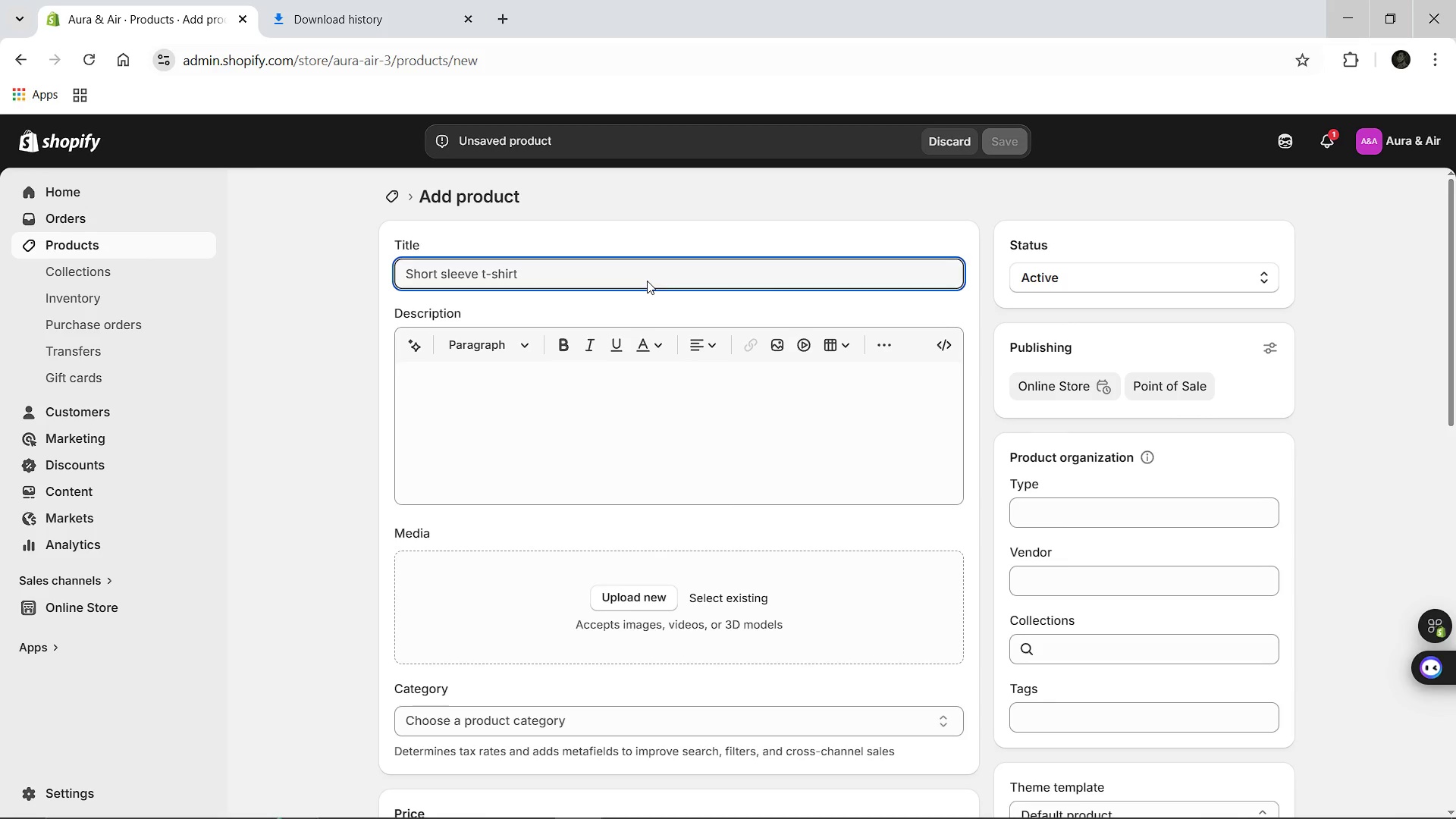 
wait(6.19)
 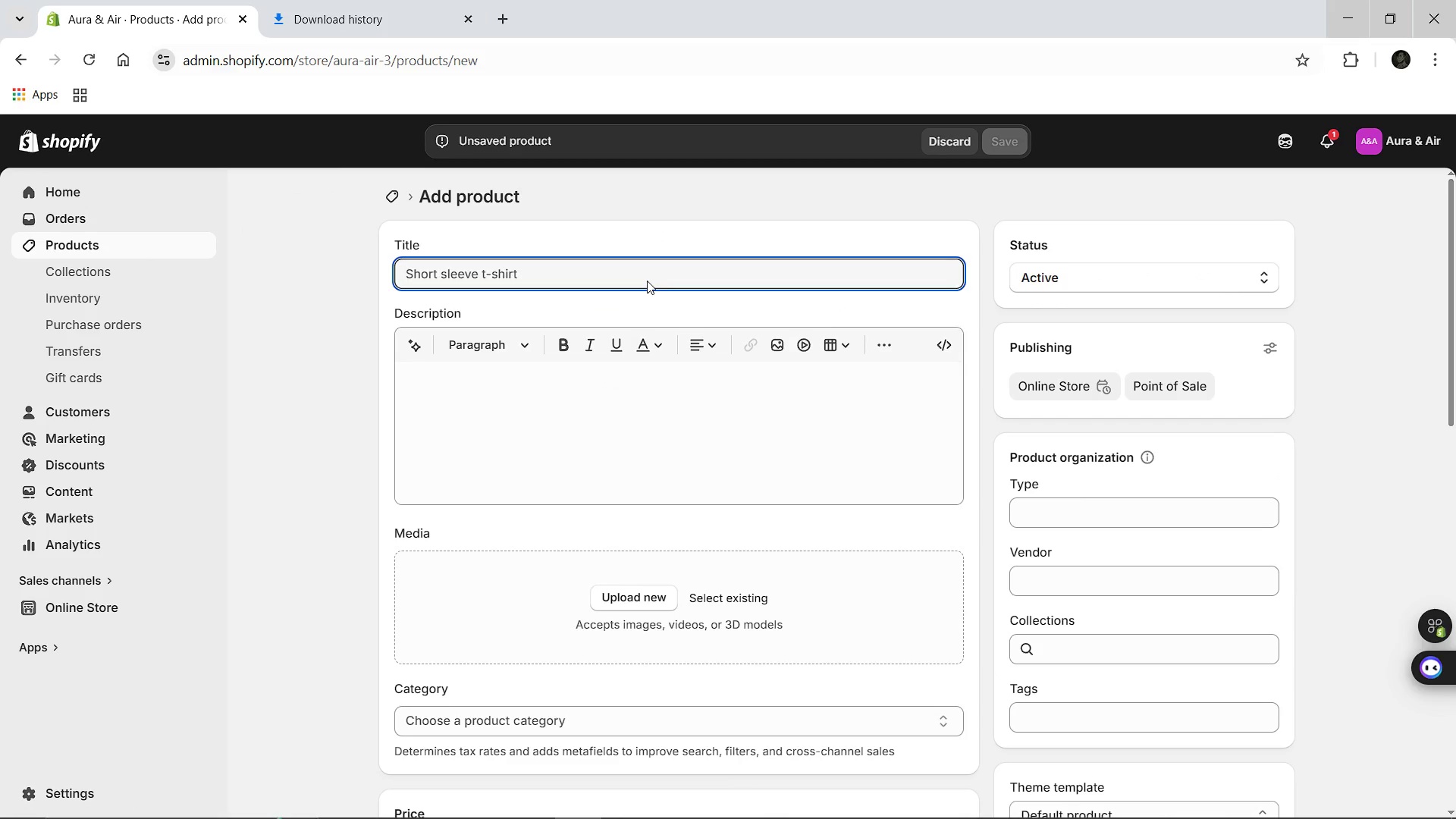 
type(Ozone & Eucalytus )
key(Backspace)
key(Backspace)
key(Backspace)
key(Backspace)
key(Backspace)
type(pt)
key(Backspace)
key(Backspace)
type(yptus Pearl [Break]Drop)
key(Backspace)
key(Backspace)
key(Backspace)
key(Backspace)
key(Backspace)
type(Drop)
 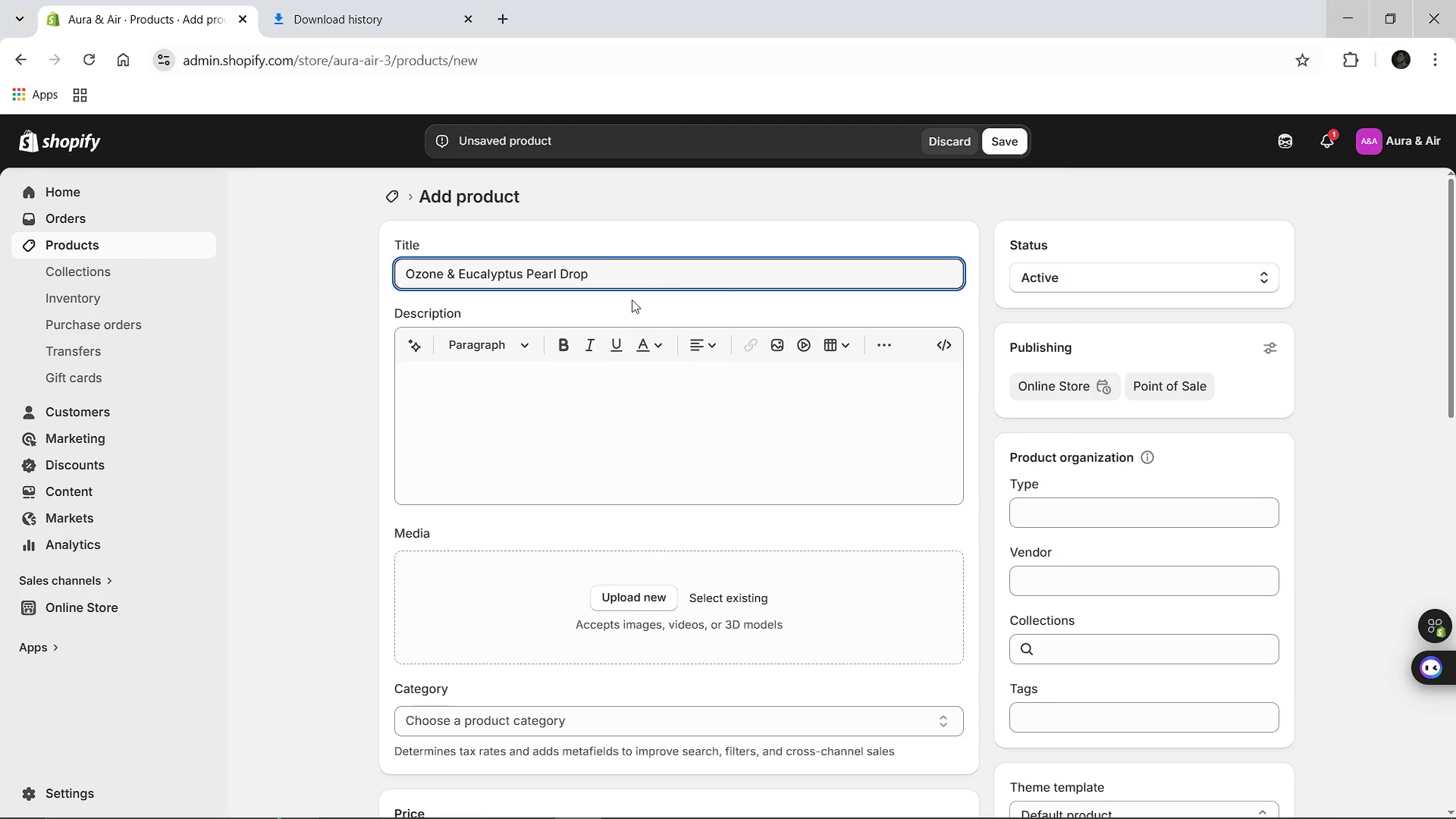 
wait(8.31)
 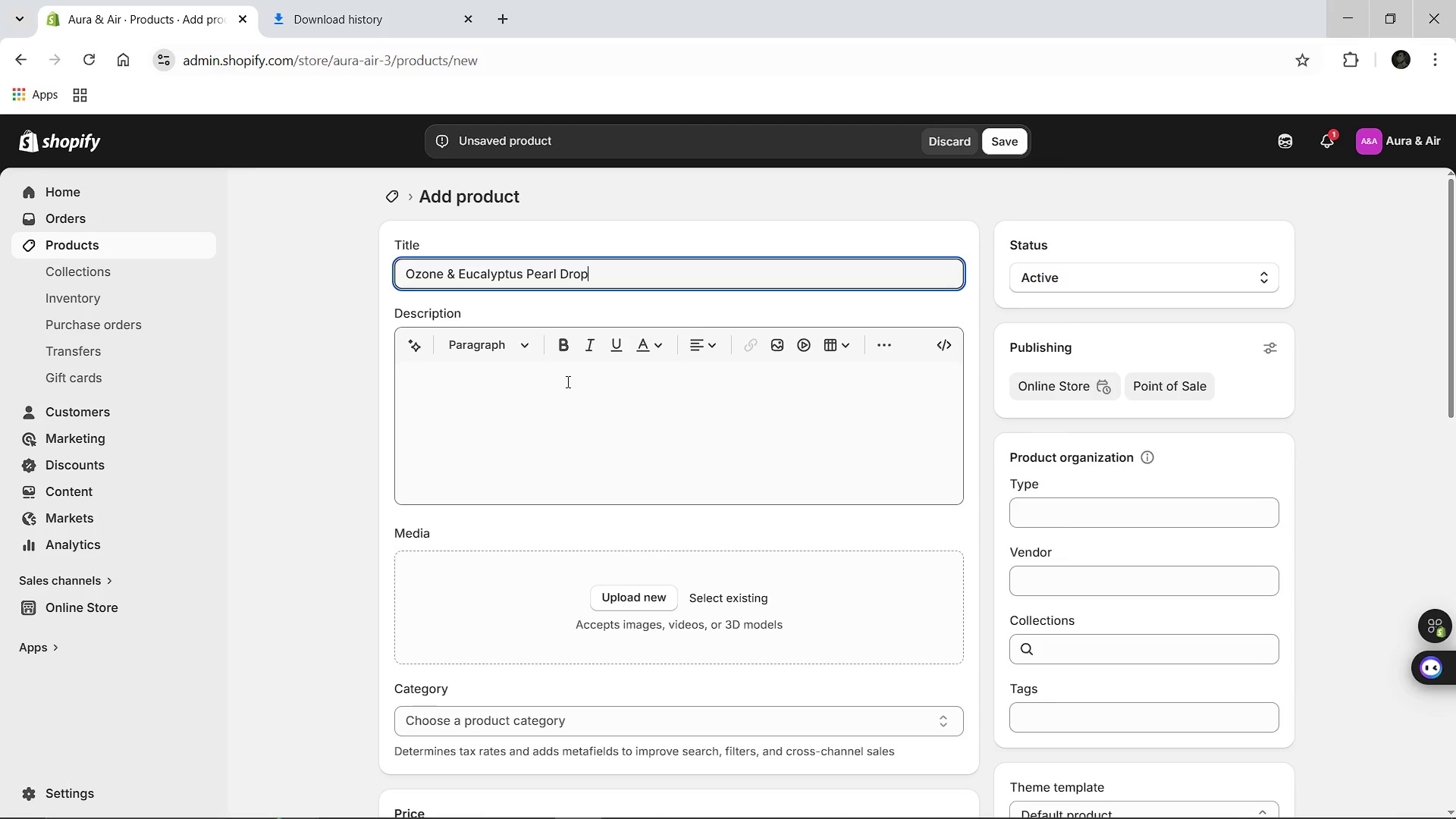 
hold_key(key=CapsLock, duration=0.39)
 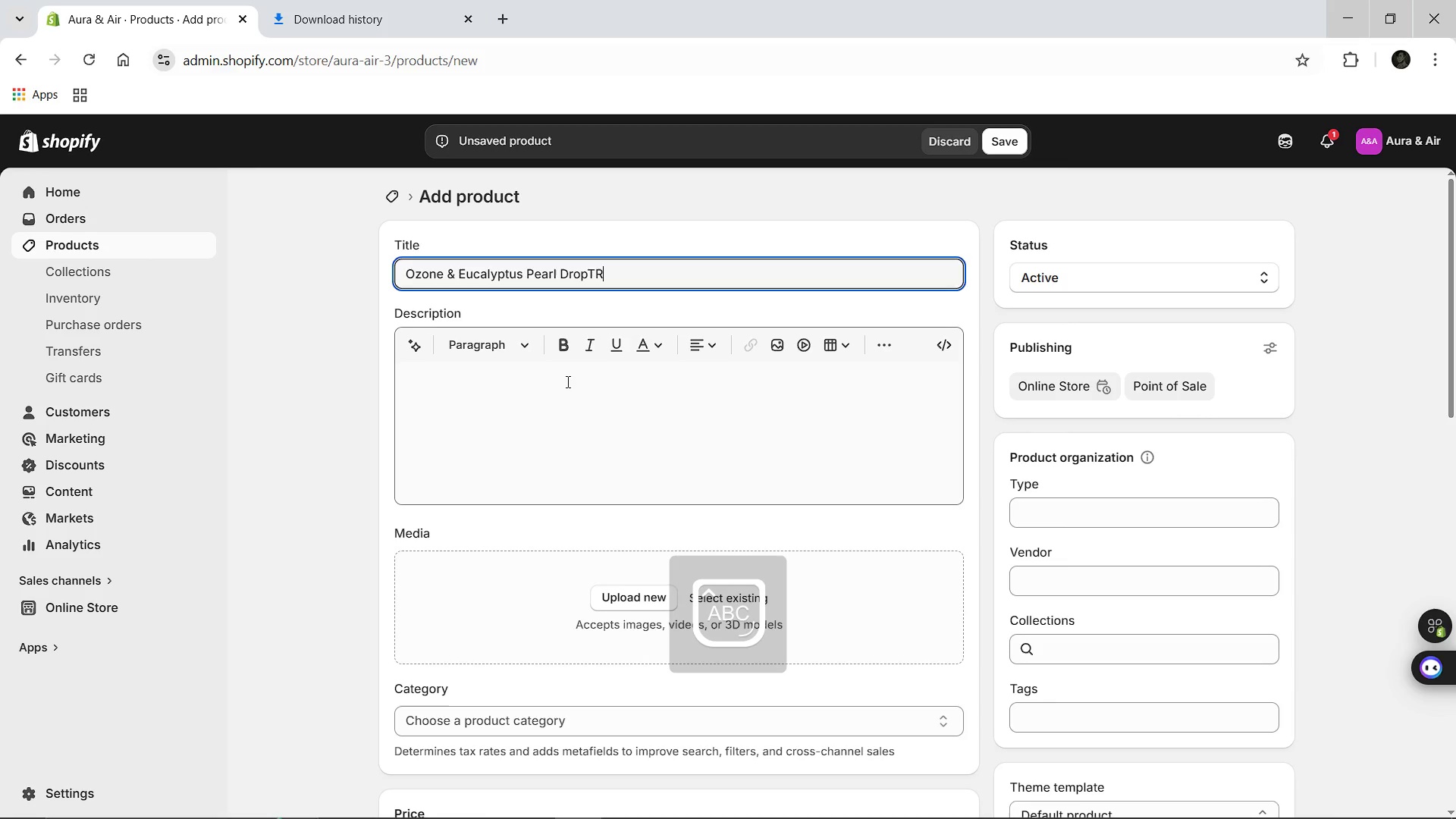 
type(TR)
key(Backspace)
key(Backspace)
 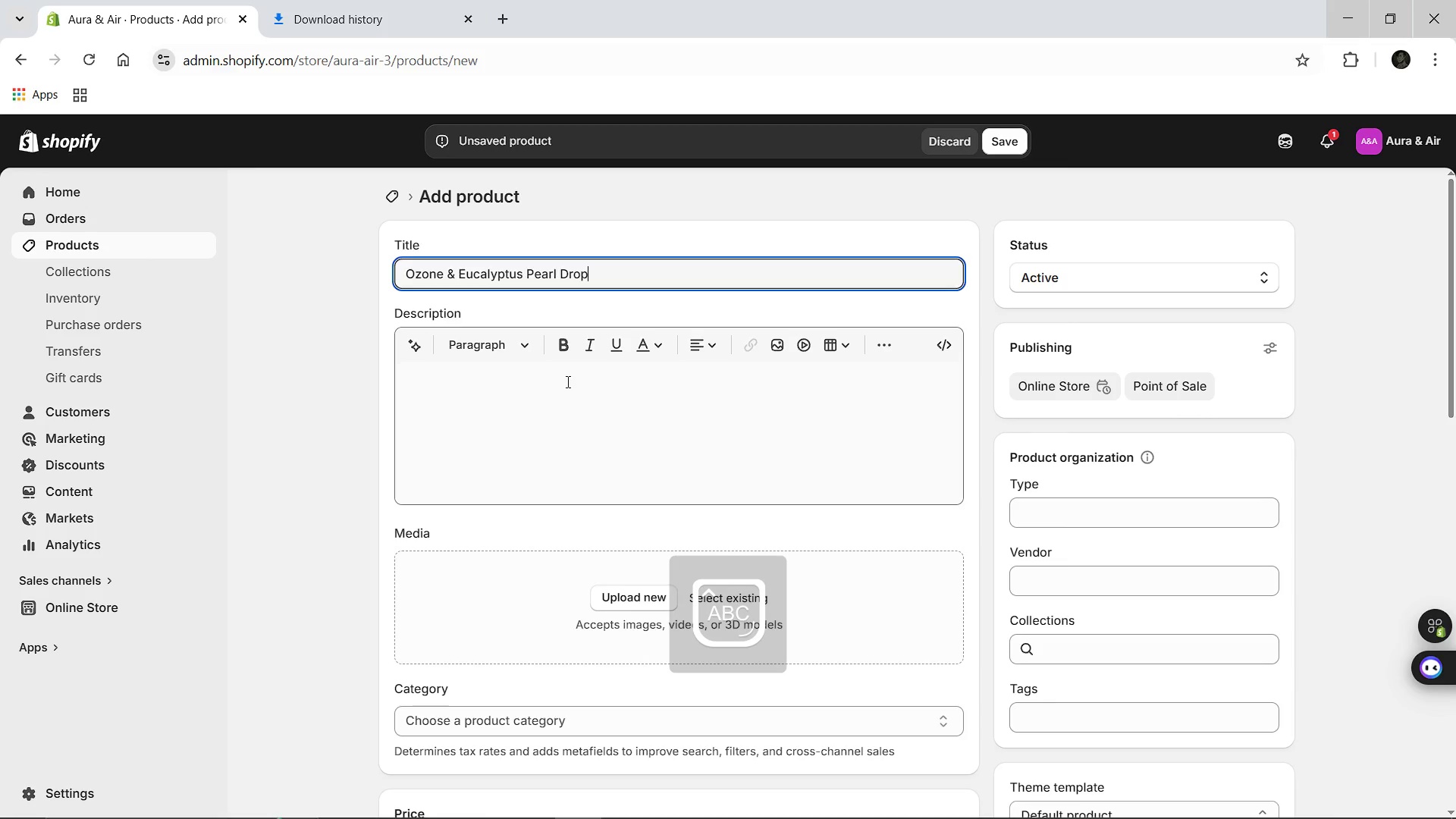 
left_click([566, 381])
 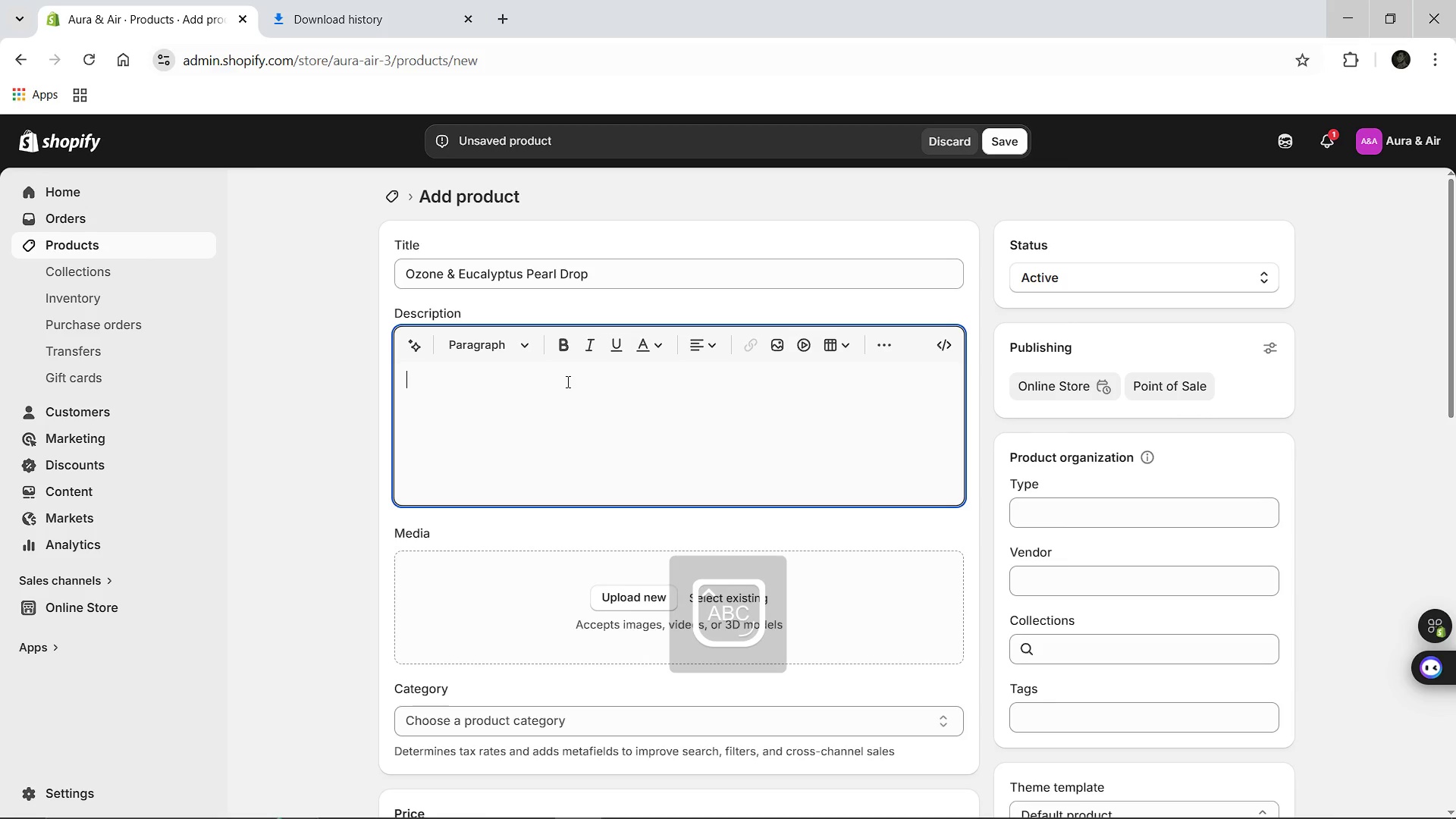 
hold_key(key=ShiftLeft, duration=0.58)
 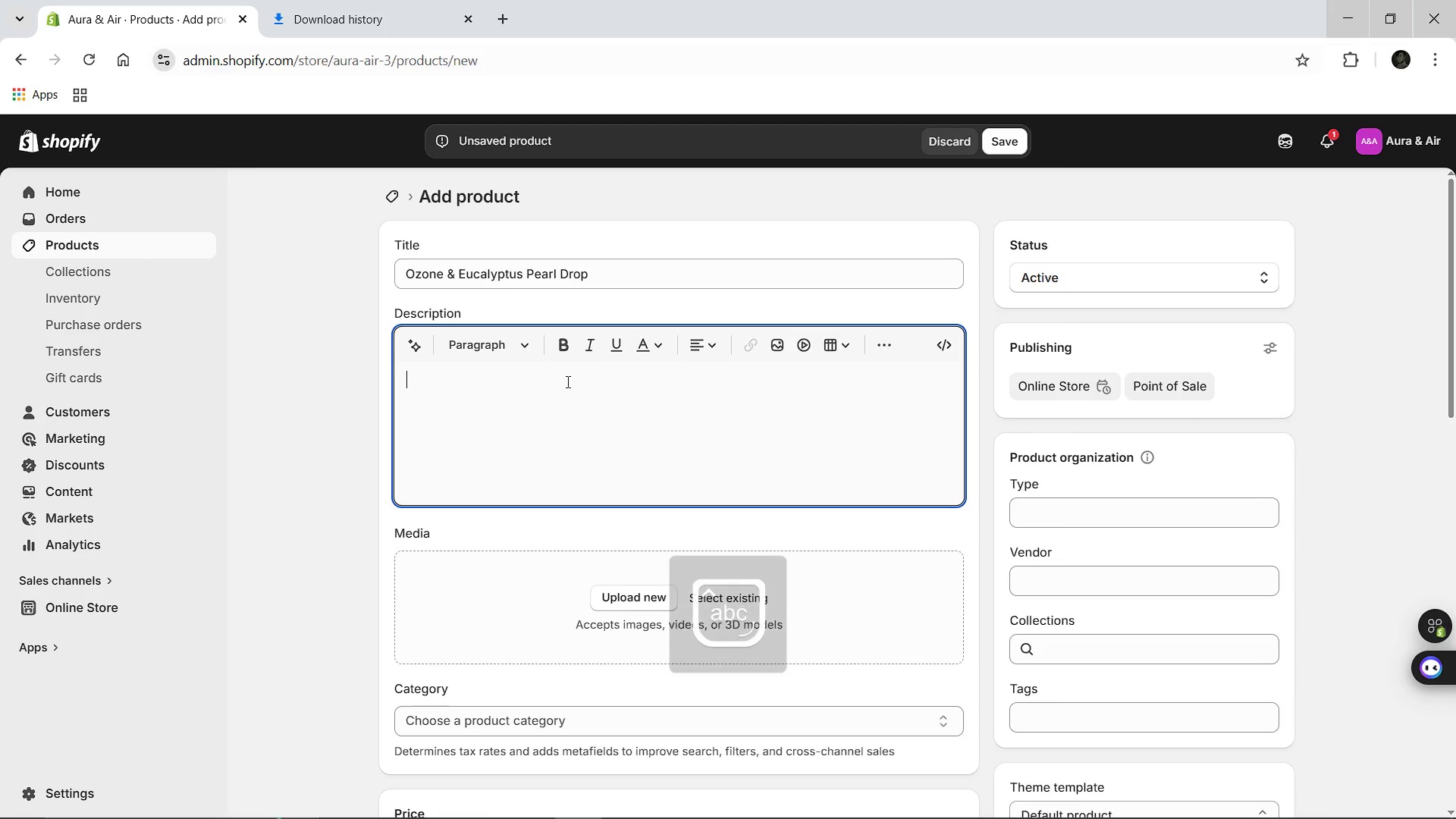 
type(Translucent spheres of cooling eucalyptus and mineral salts. These drops release of :)
key(Backspace)
type("cleansing"a)
key(Backspace)
type(effe)
 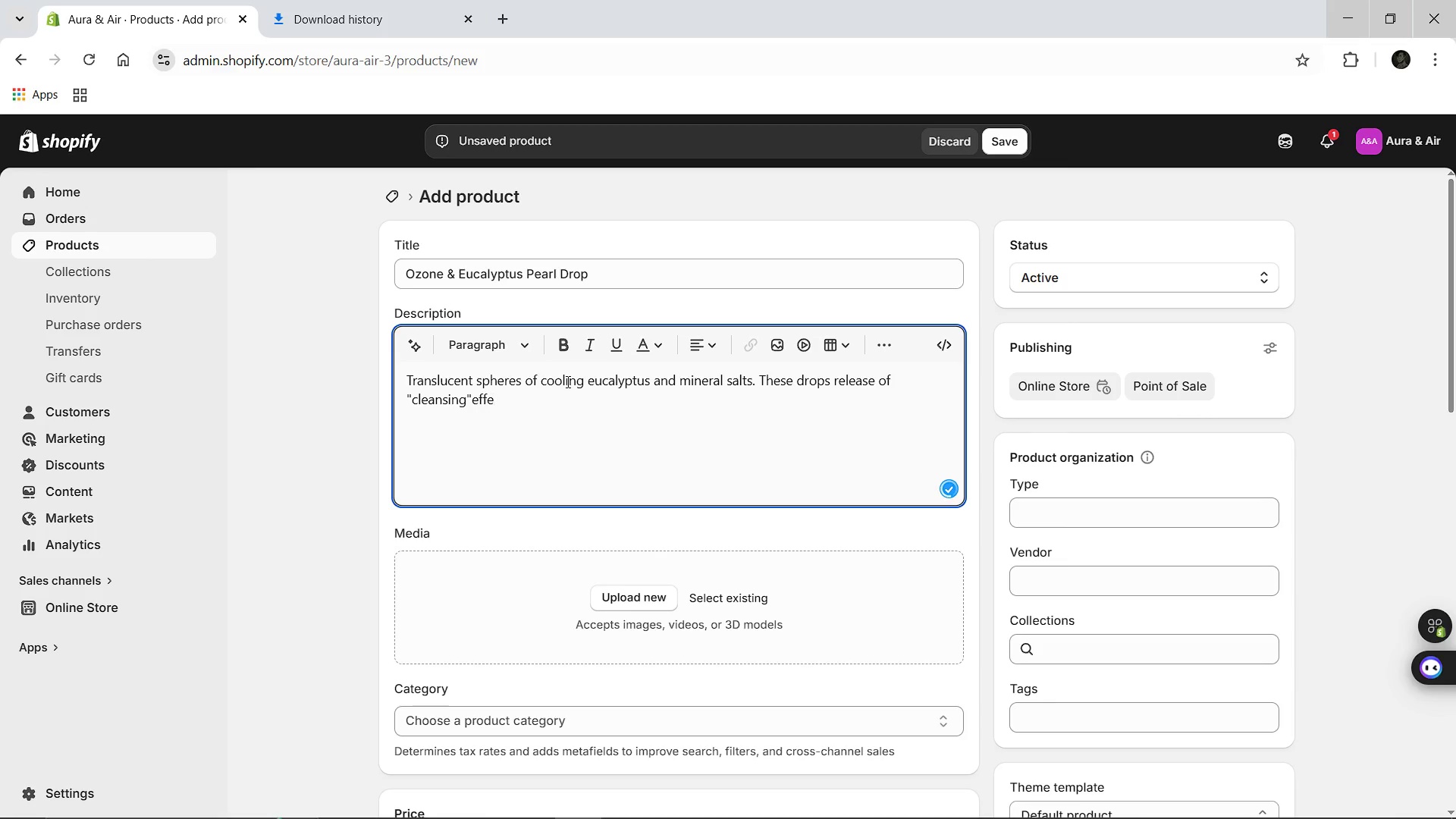 
type(r)
key(Backspace)
type(rvese)
key(Backspace)
type(cence T)
key(Backspace)
type(that  resets the palate and)
key(Backspace)
key(Backspace)
type(nd clears the mind. An architectural dessert designe)
key(Backspace)
type(ed for mental clarity and sensory rejuventaion.)
 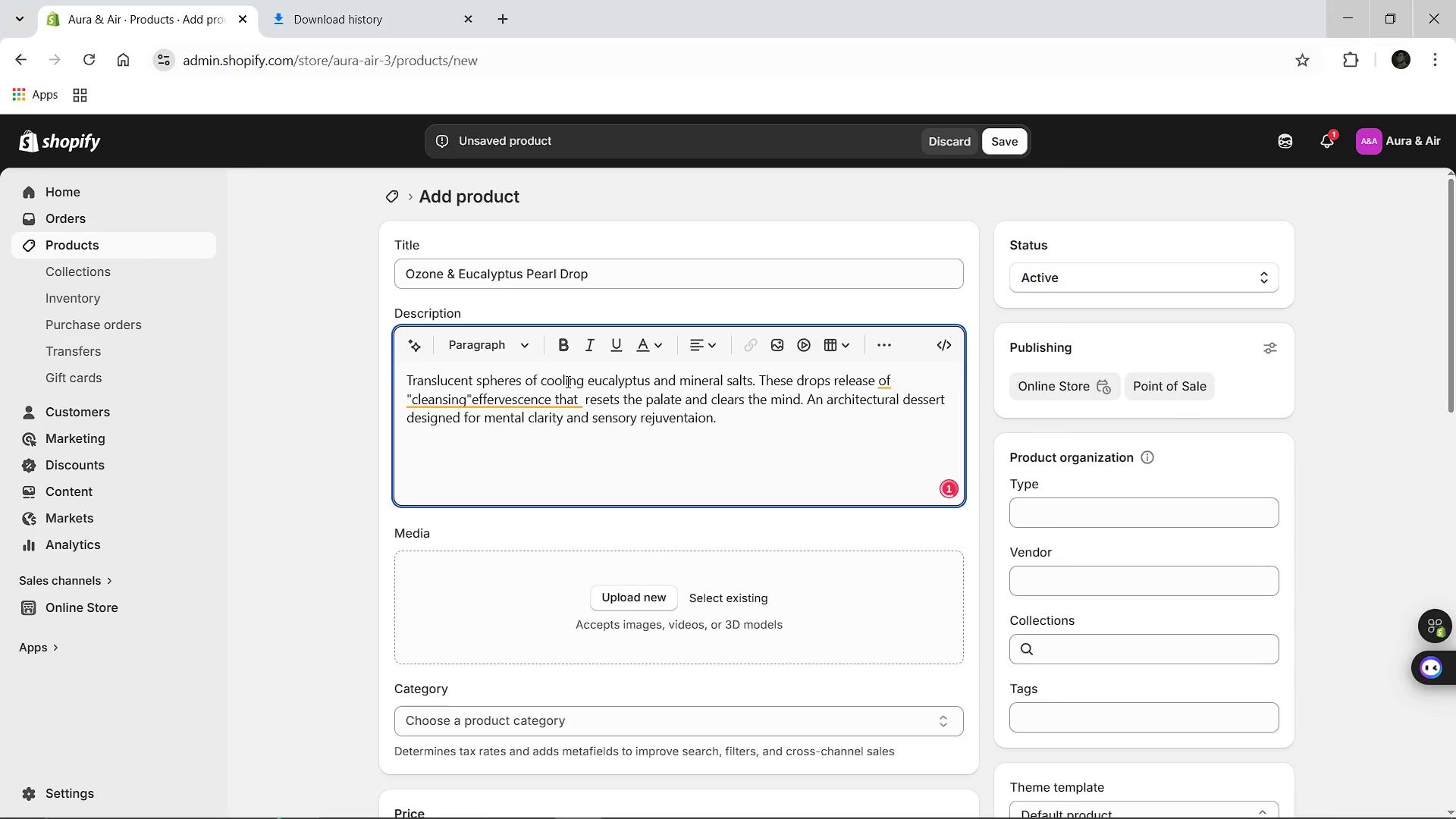 
wait(9.55)
 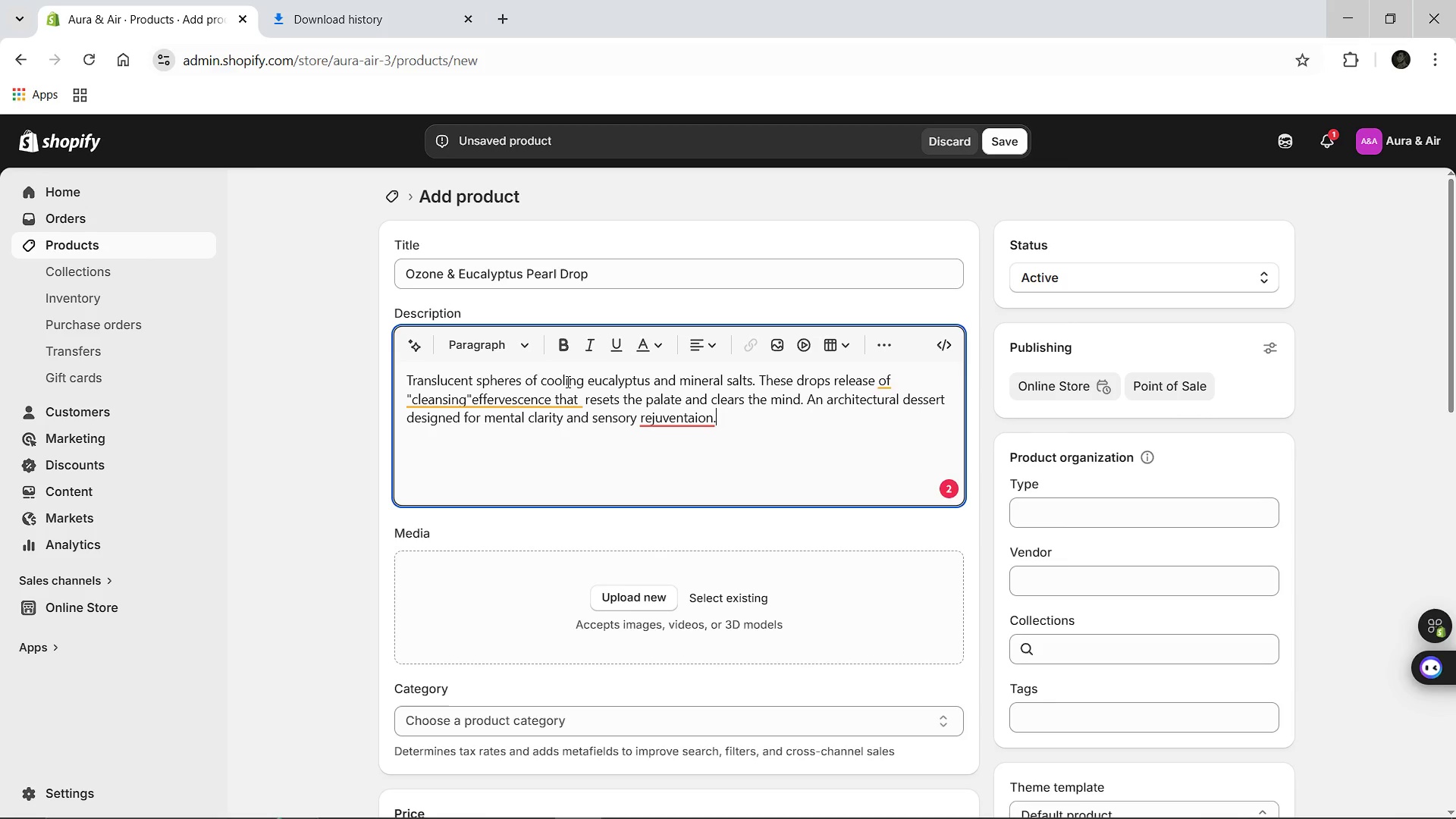 
left_click([672, 412])
 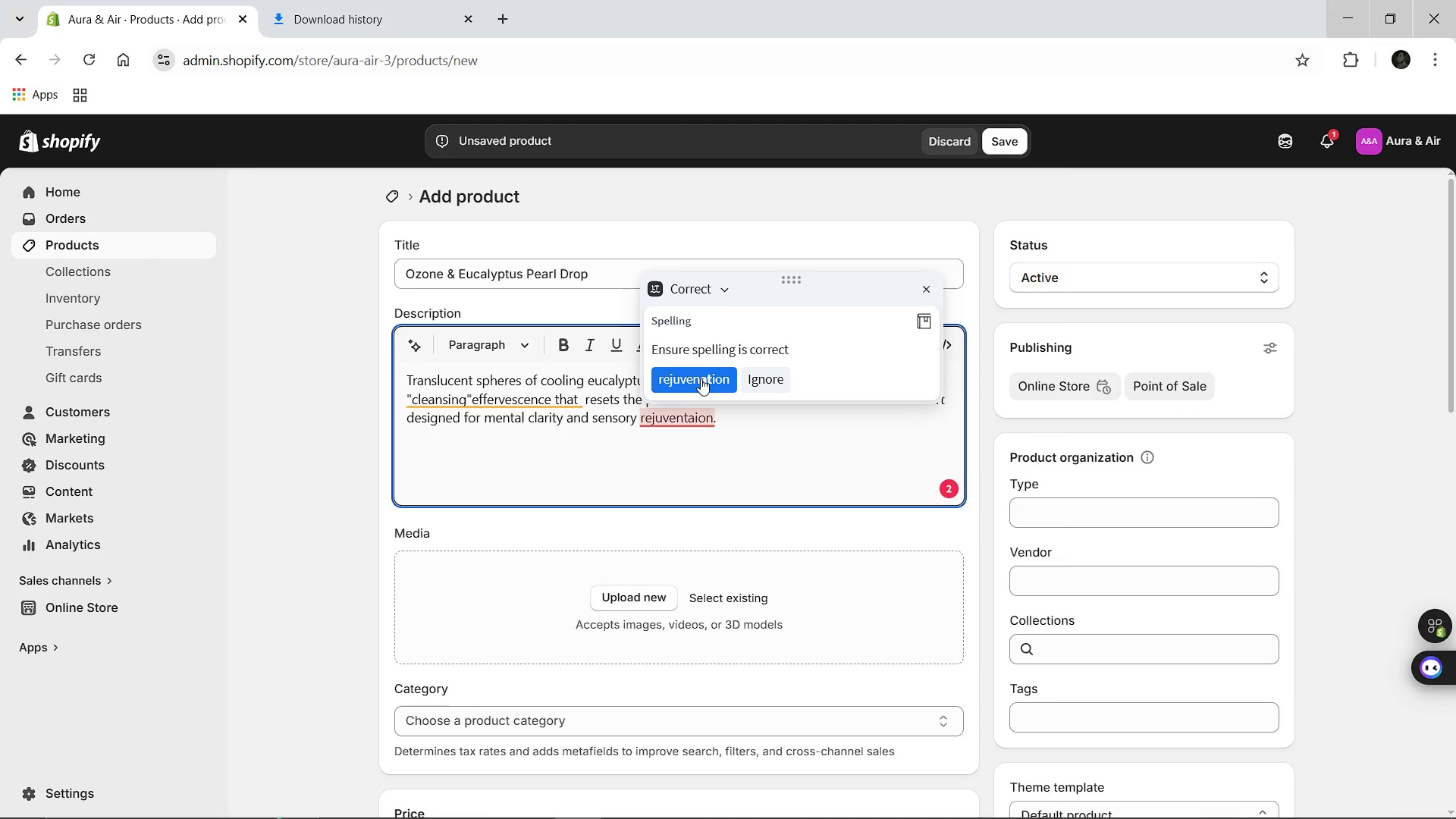 
left_click([701, 378])
 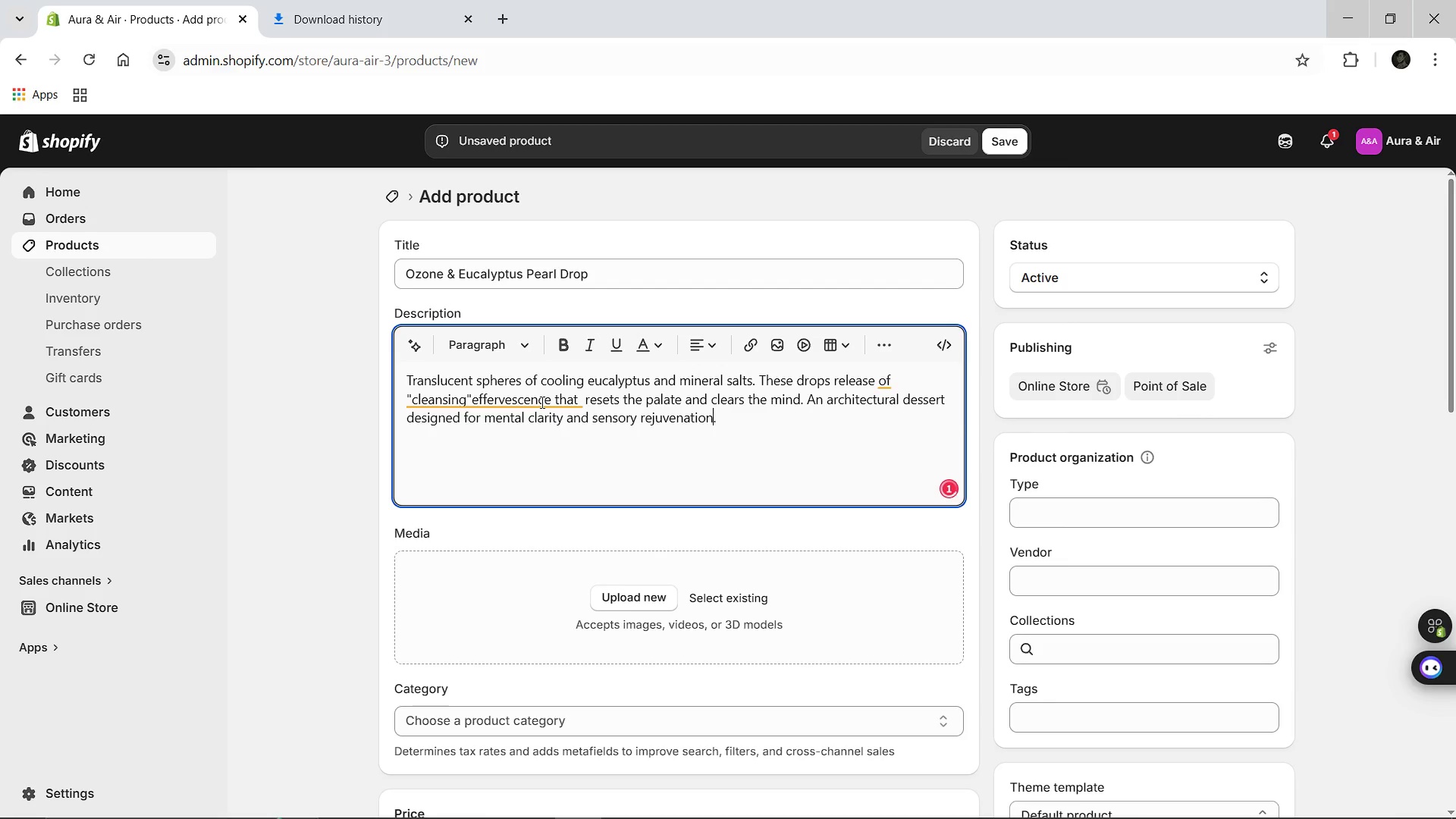 
left_click([541, 402])
 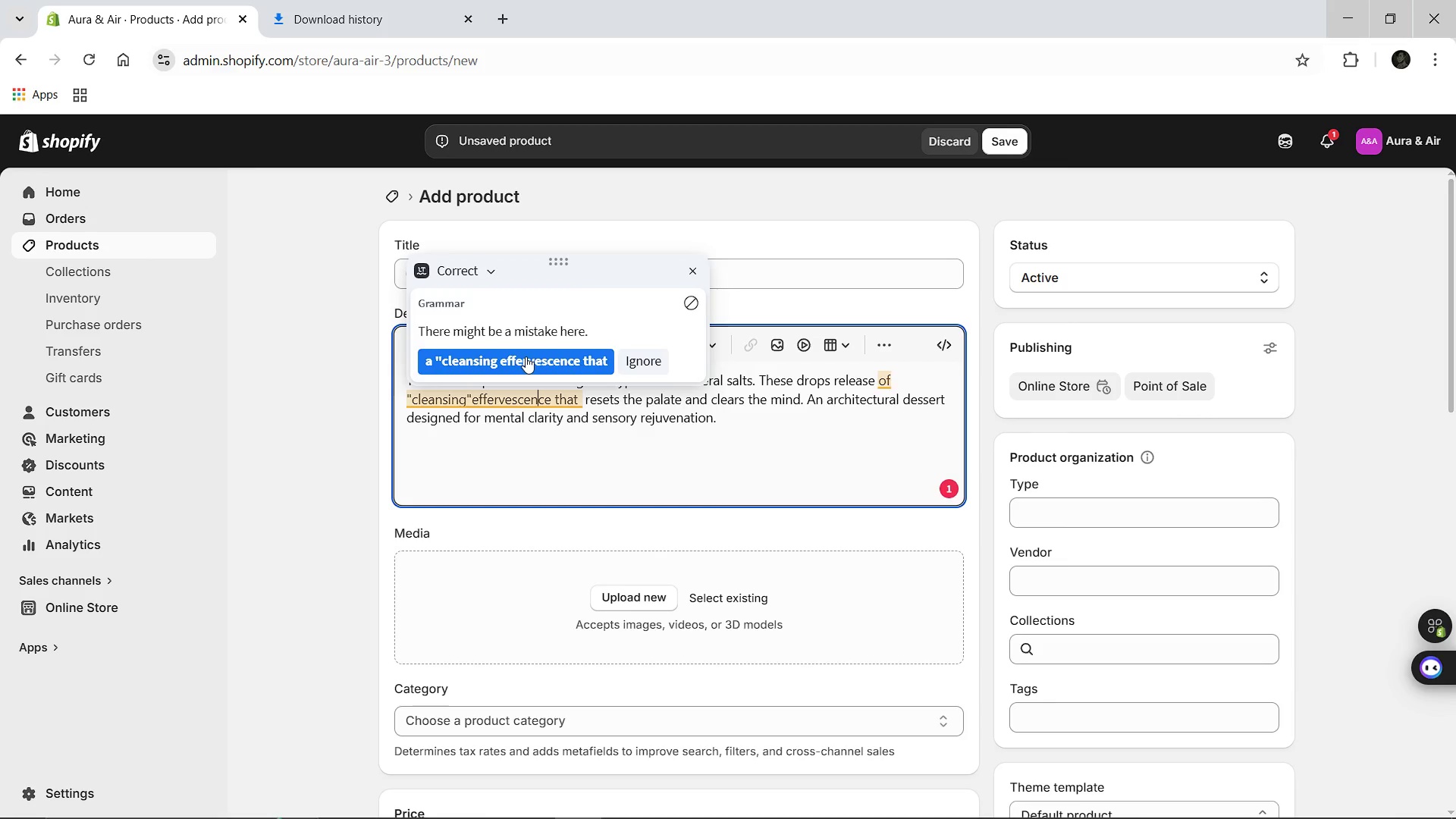 
left_click([526, 356])
 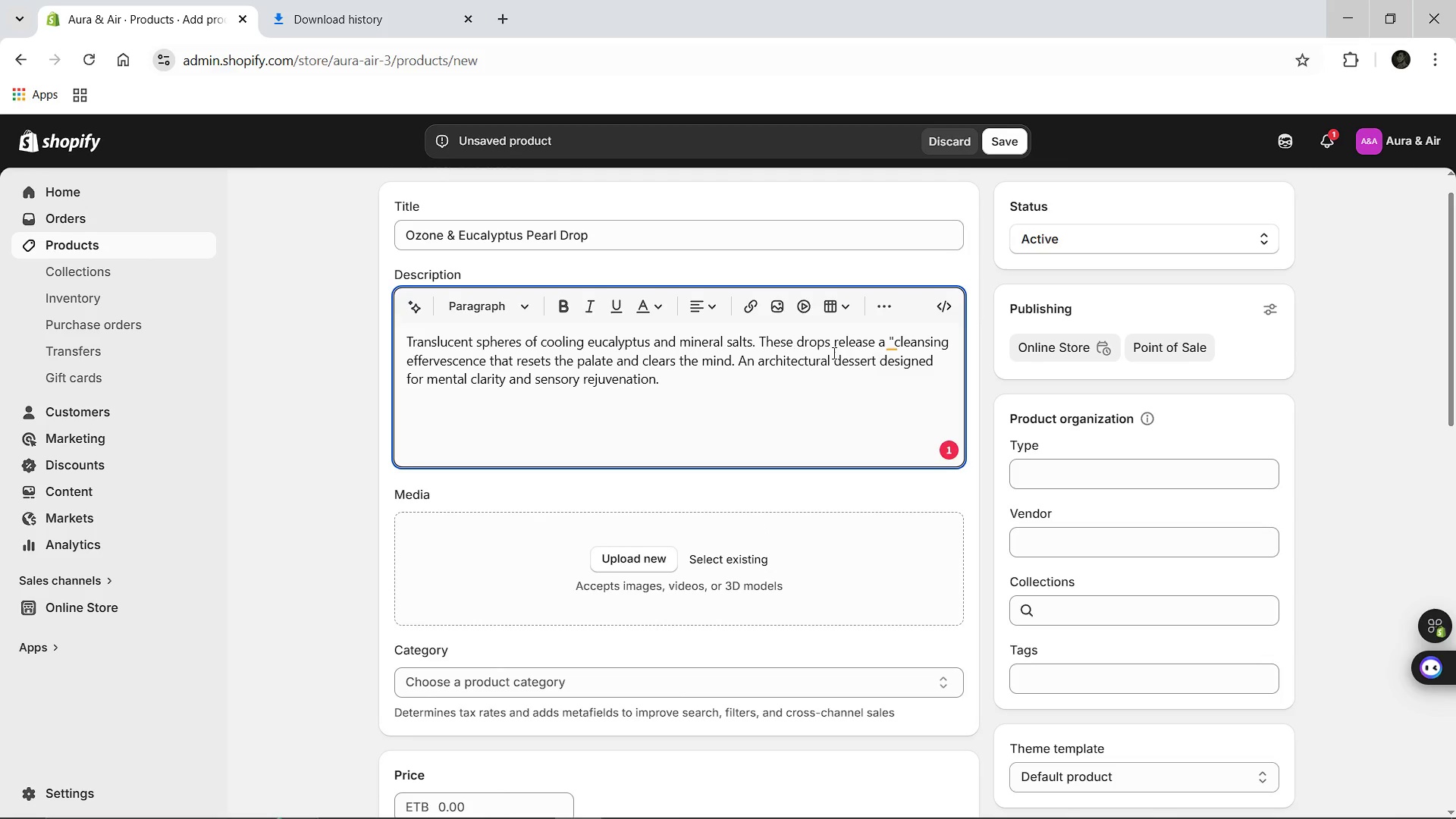 
left_click([893, 346])
 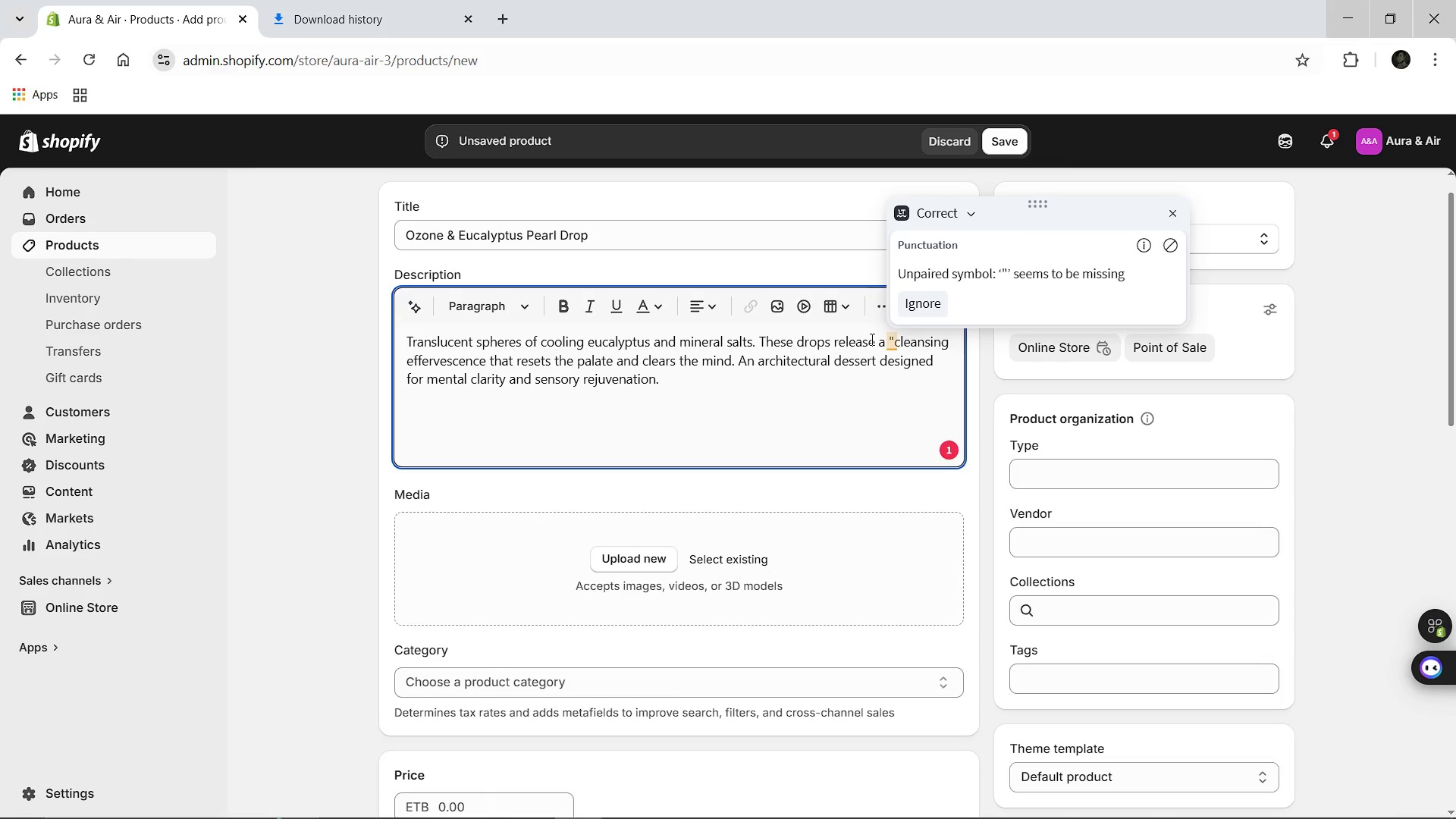 
left_click([871, 339])
 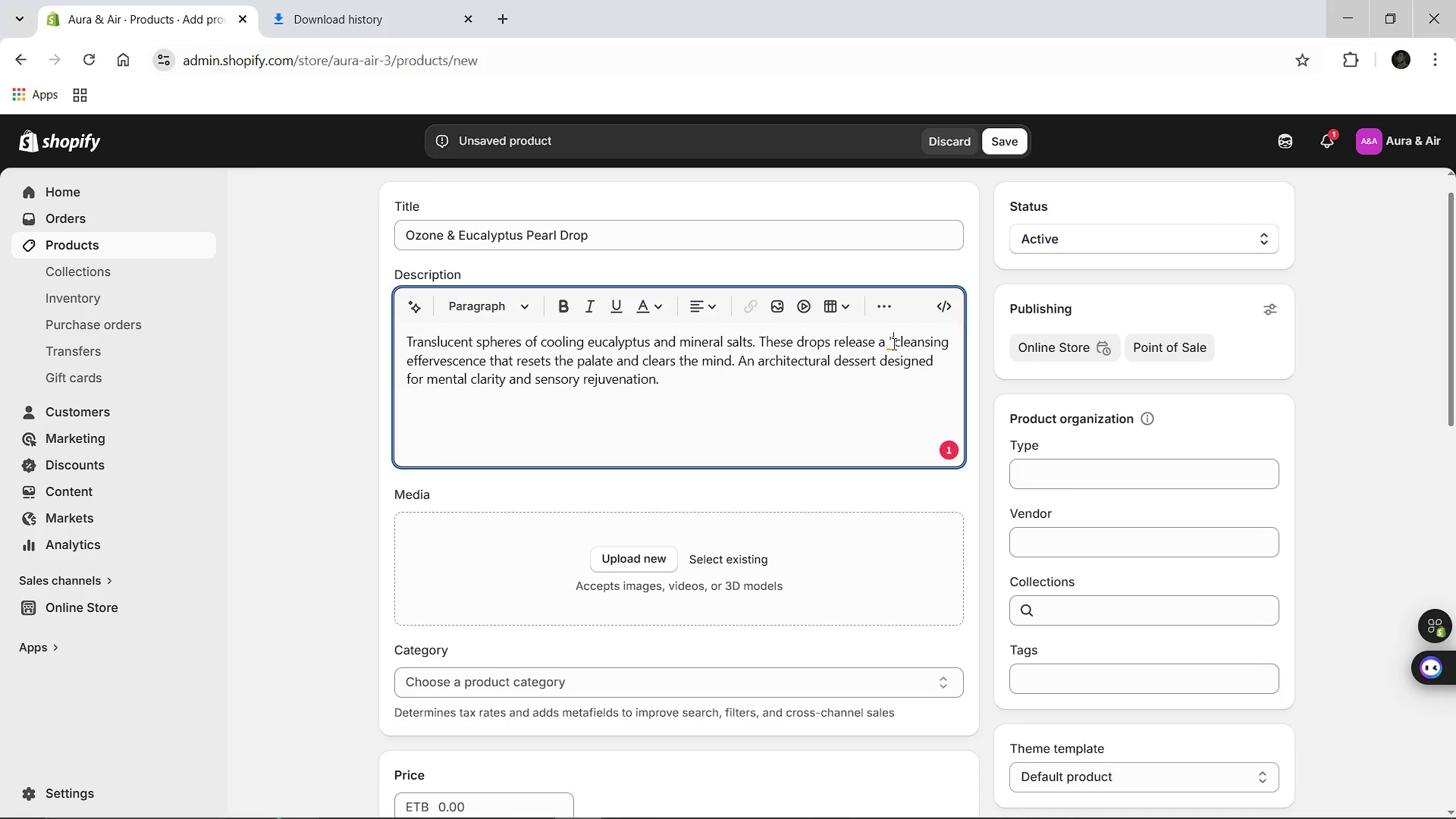 
left_click([893, 344])
 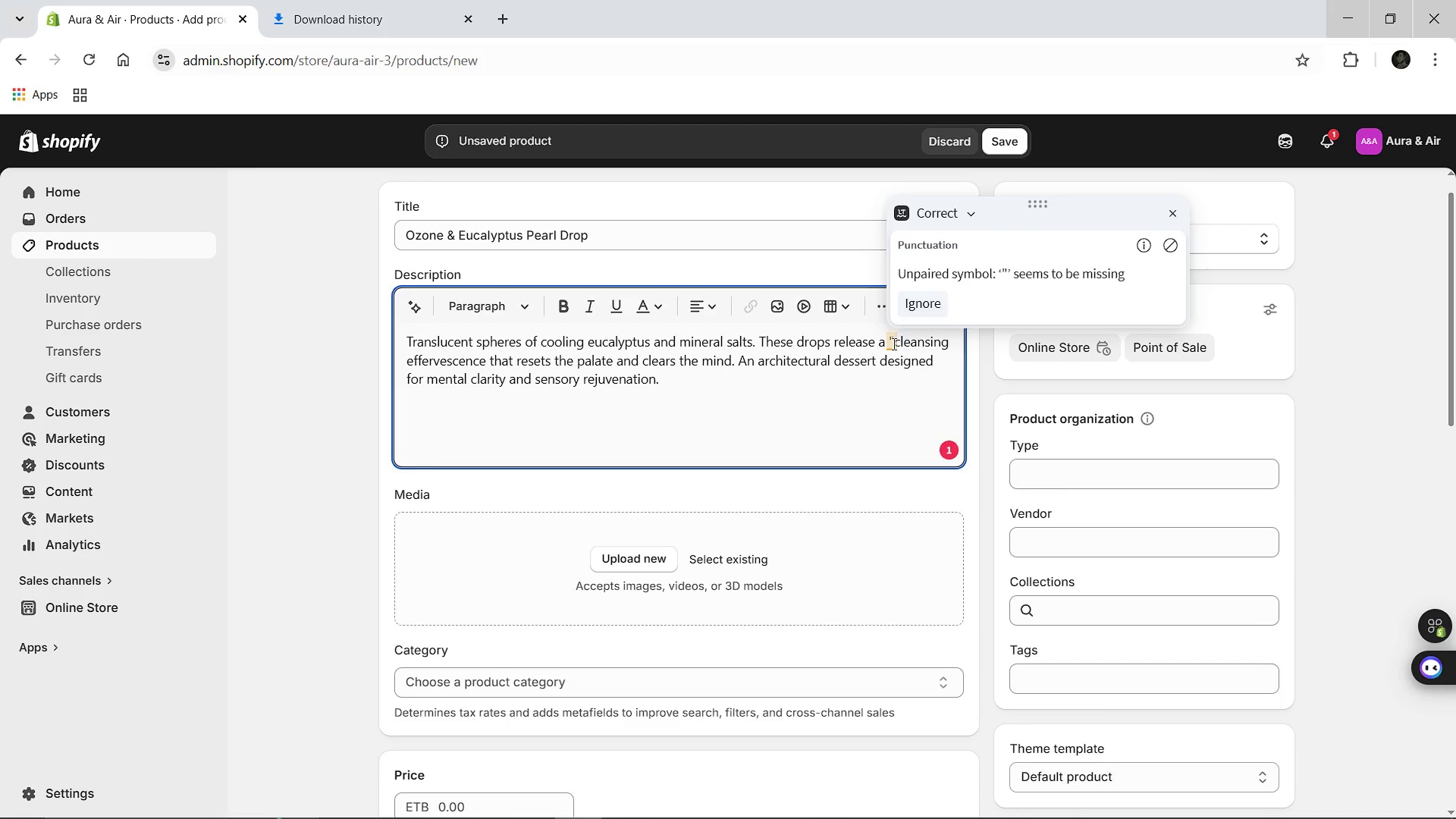 
key(Backspace)
 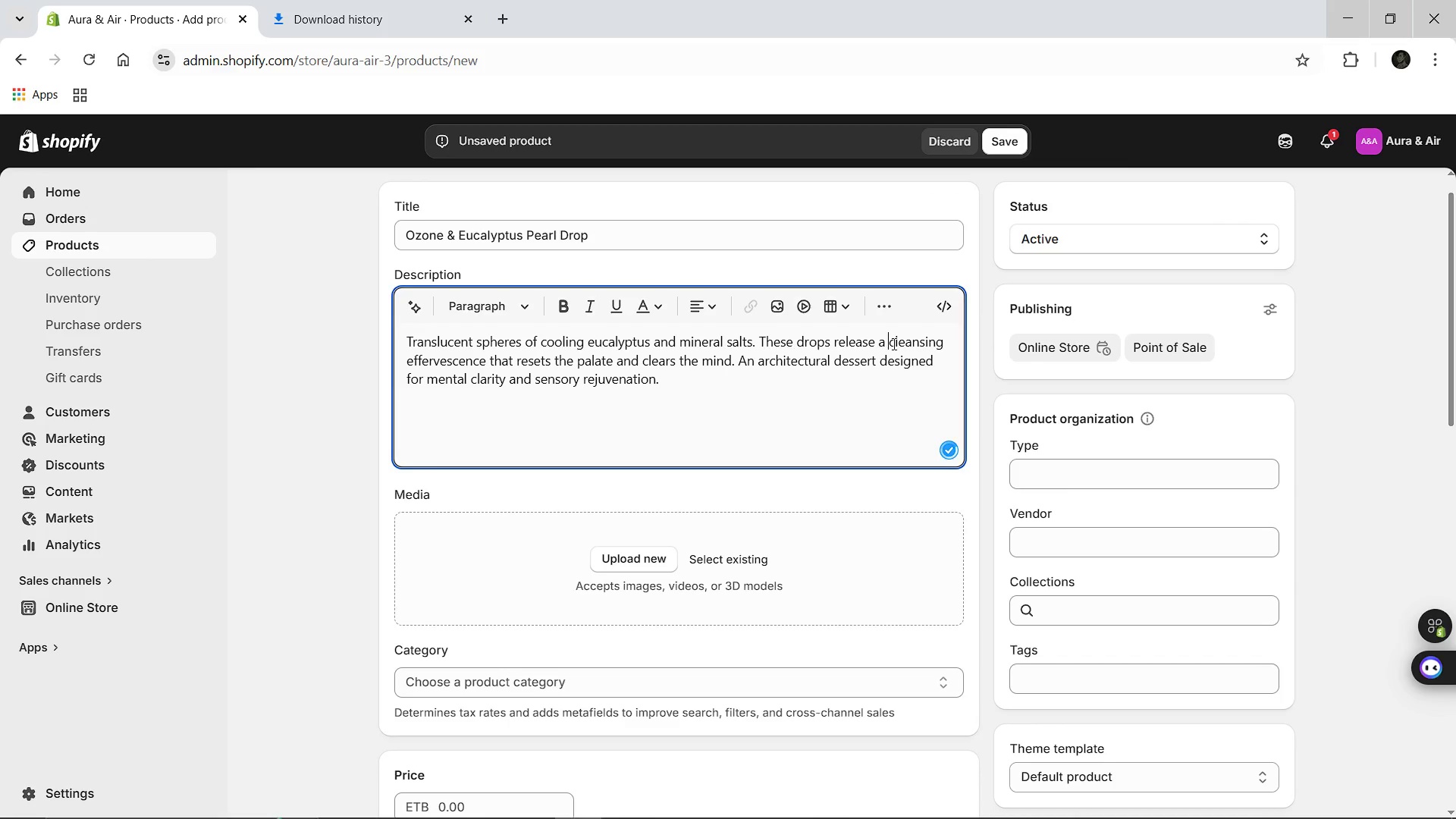 
key(Shift+Quote)
 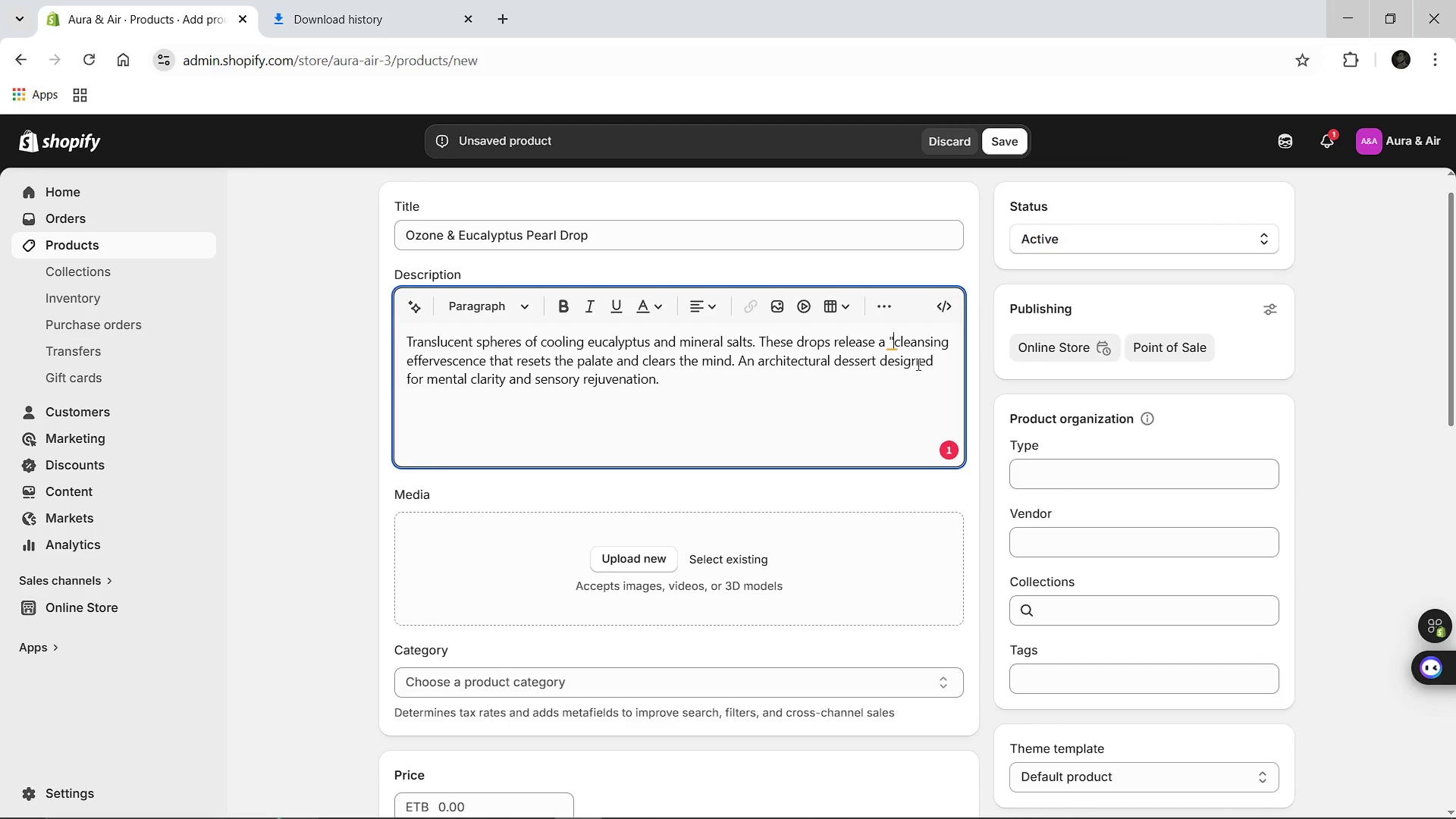 
wait(5.84)
 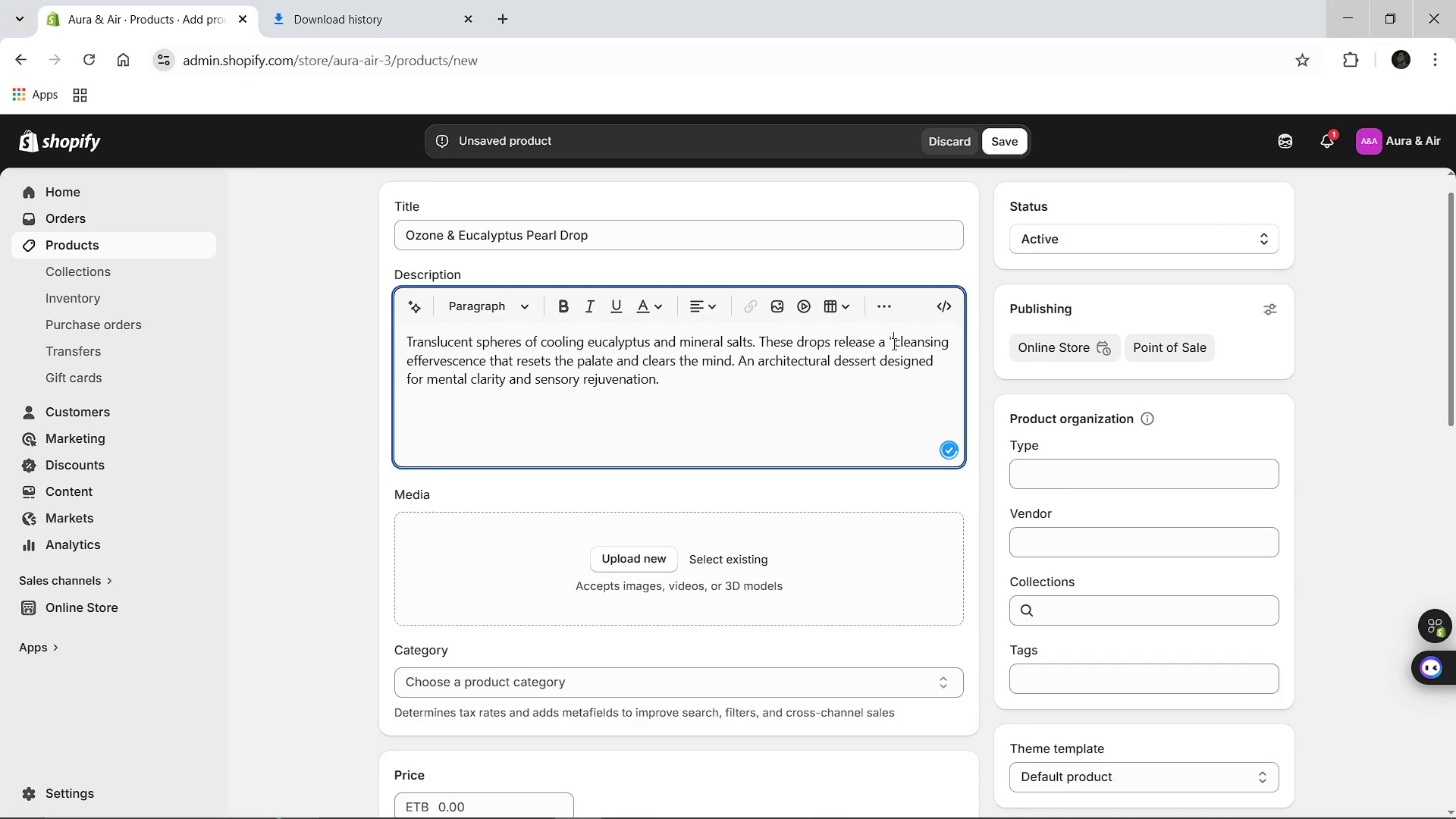 
left_click([955, 347])
 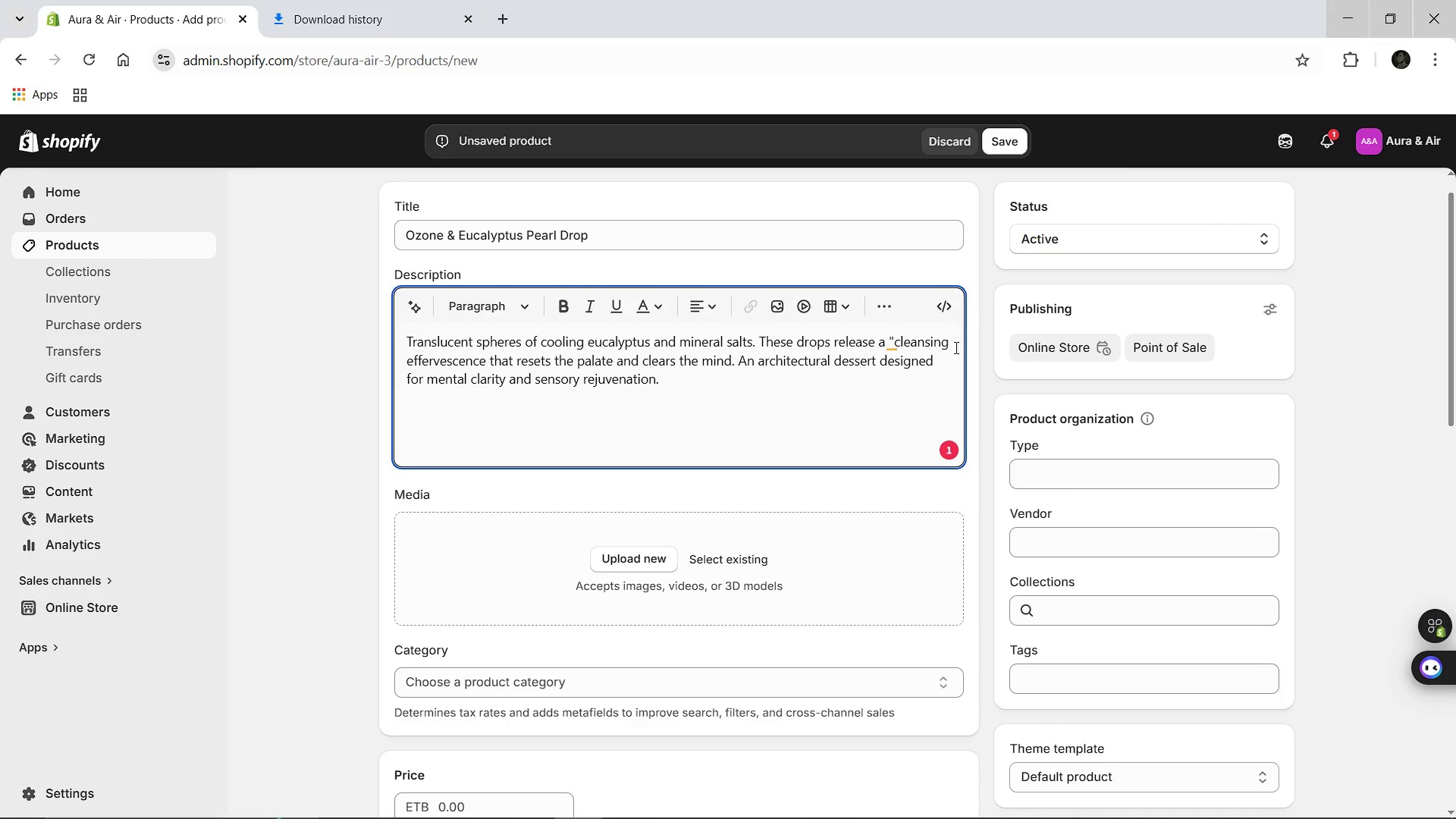 
key(Shift+Semicolon)
 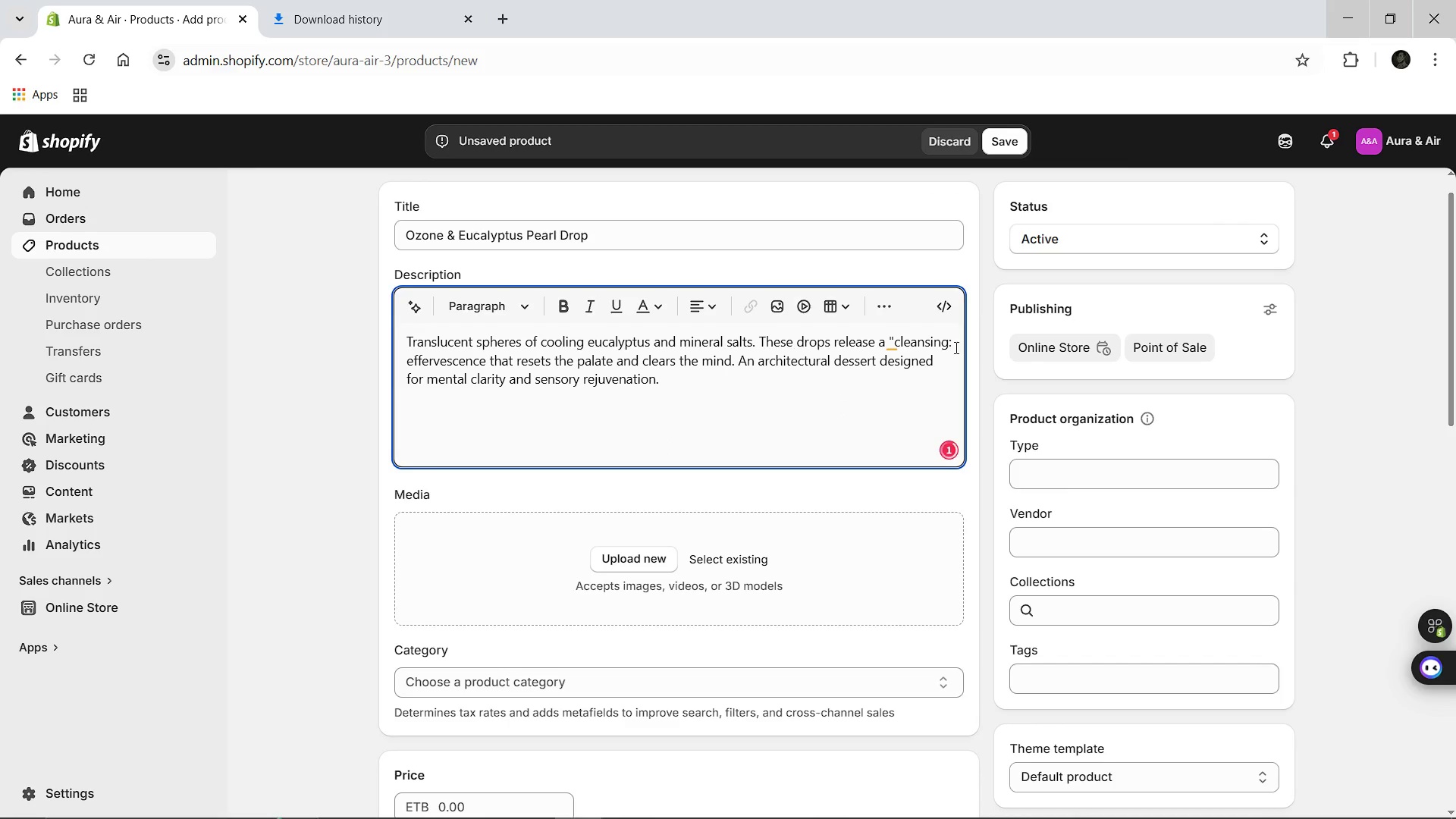 
key(Backspace)
 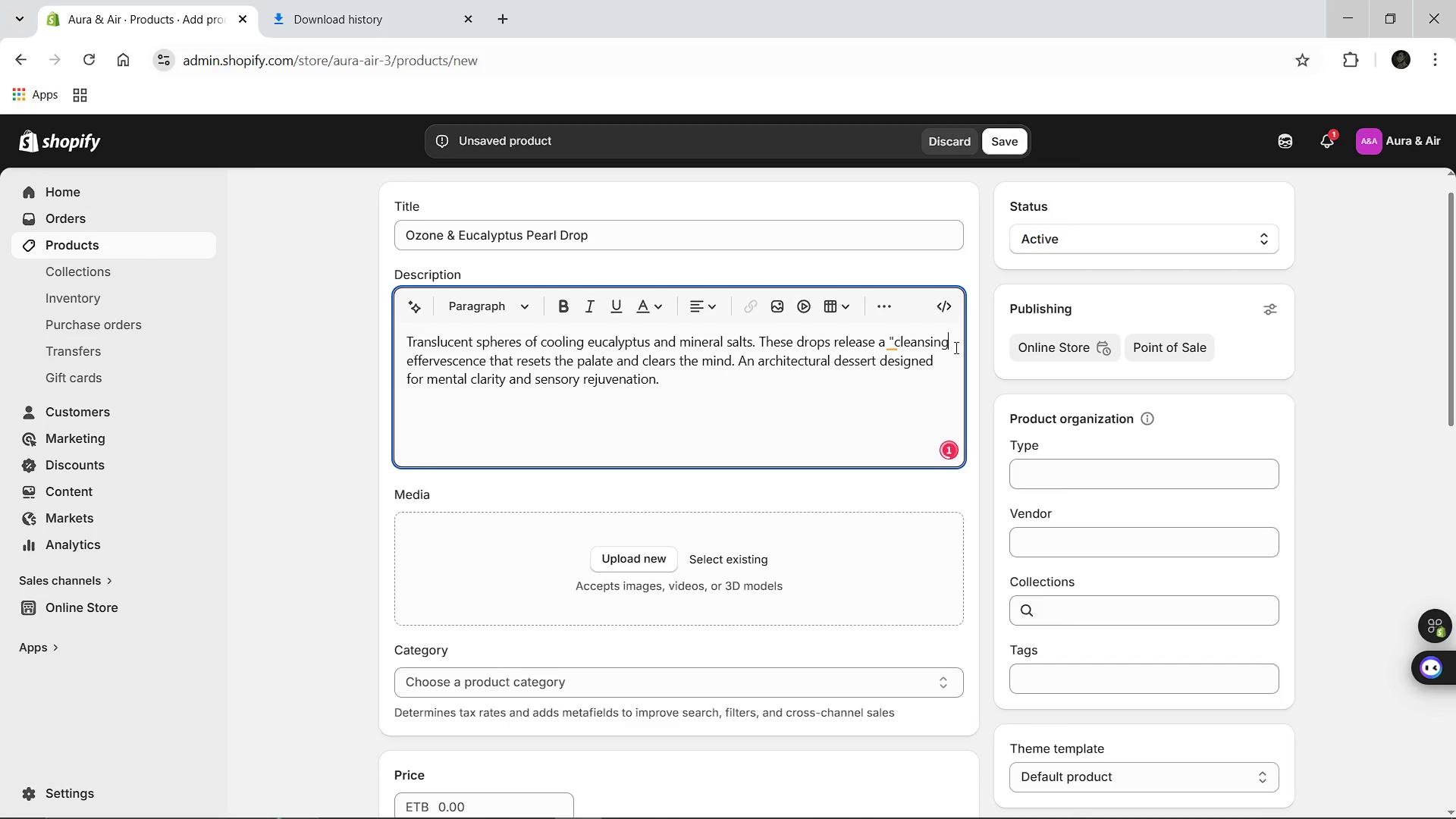 
key(Shift+Quote)
 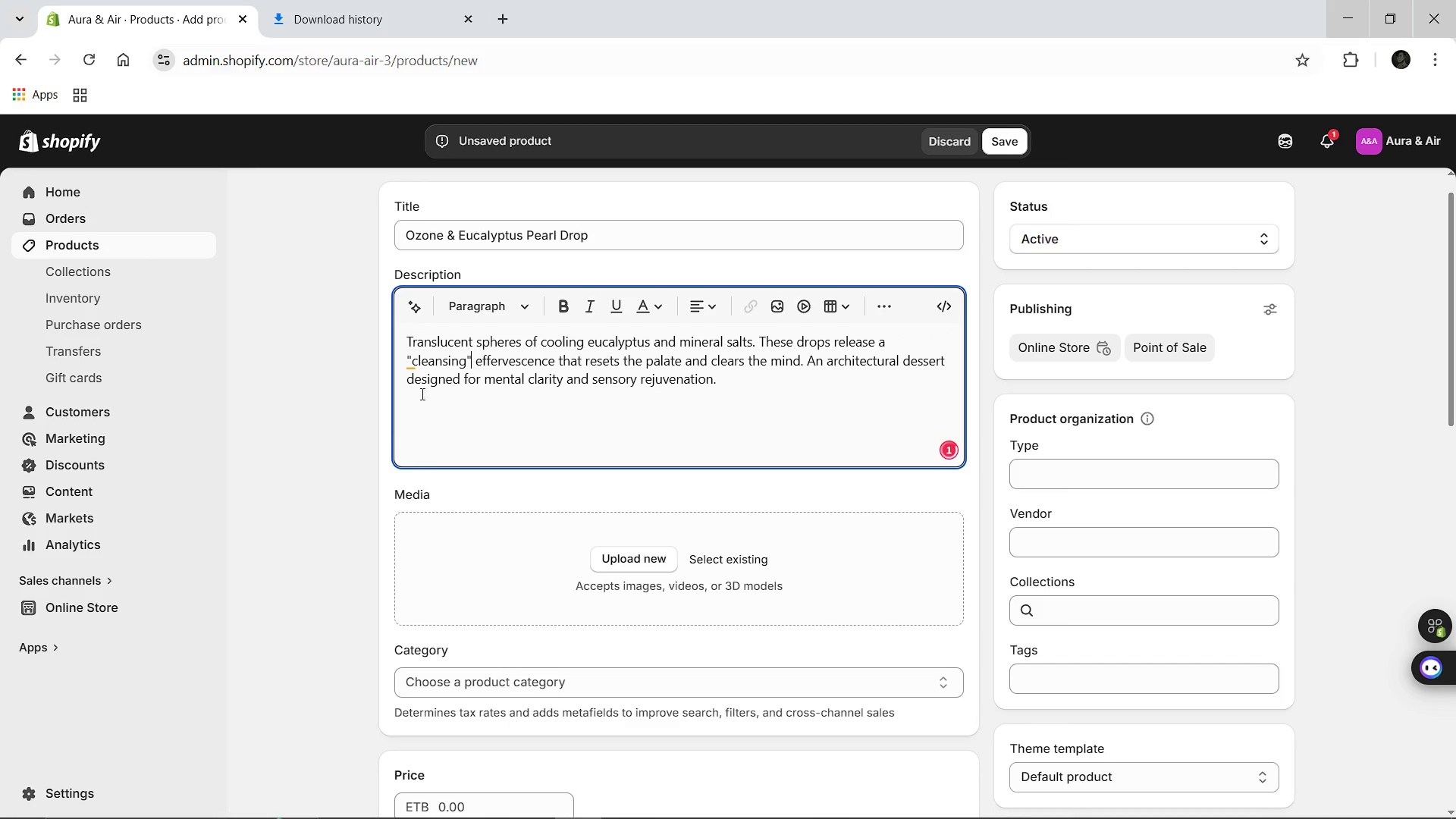 
left_click([397, 391])
 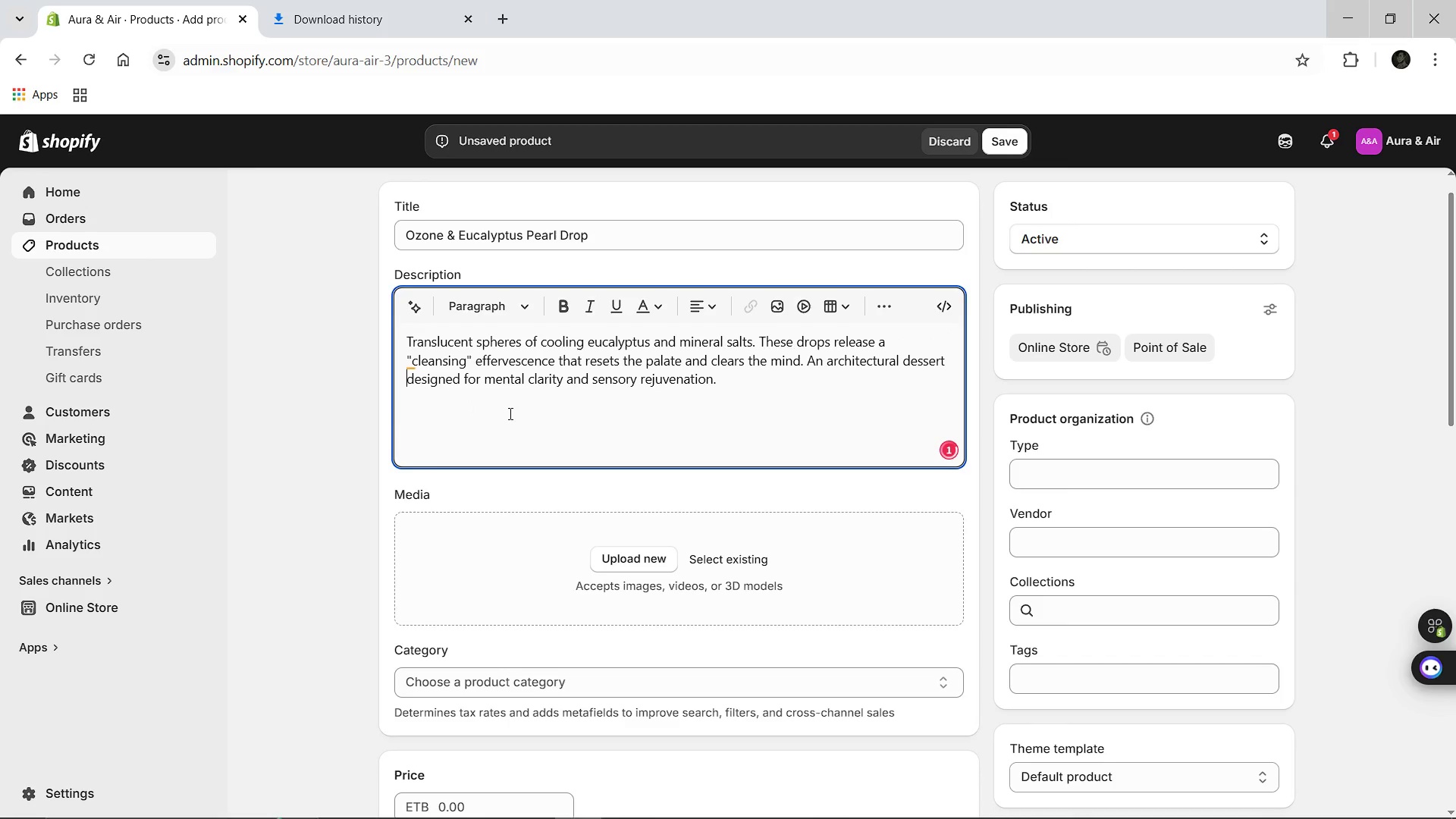 
left_click([509, 413])
 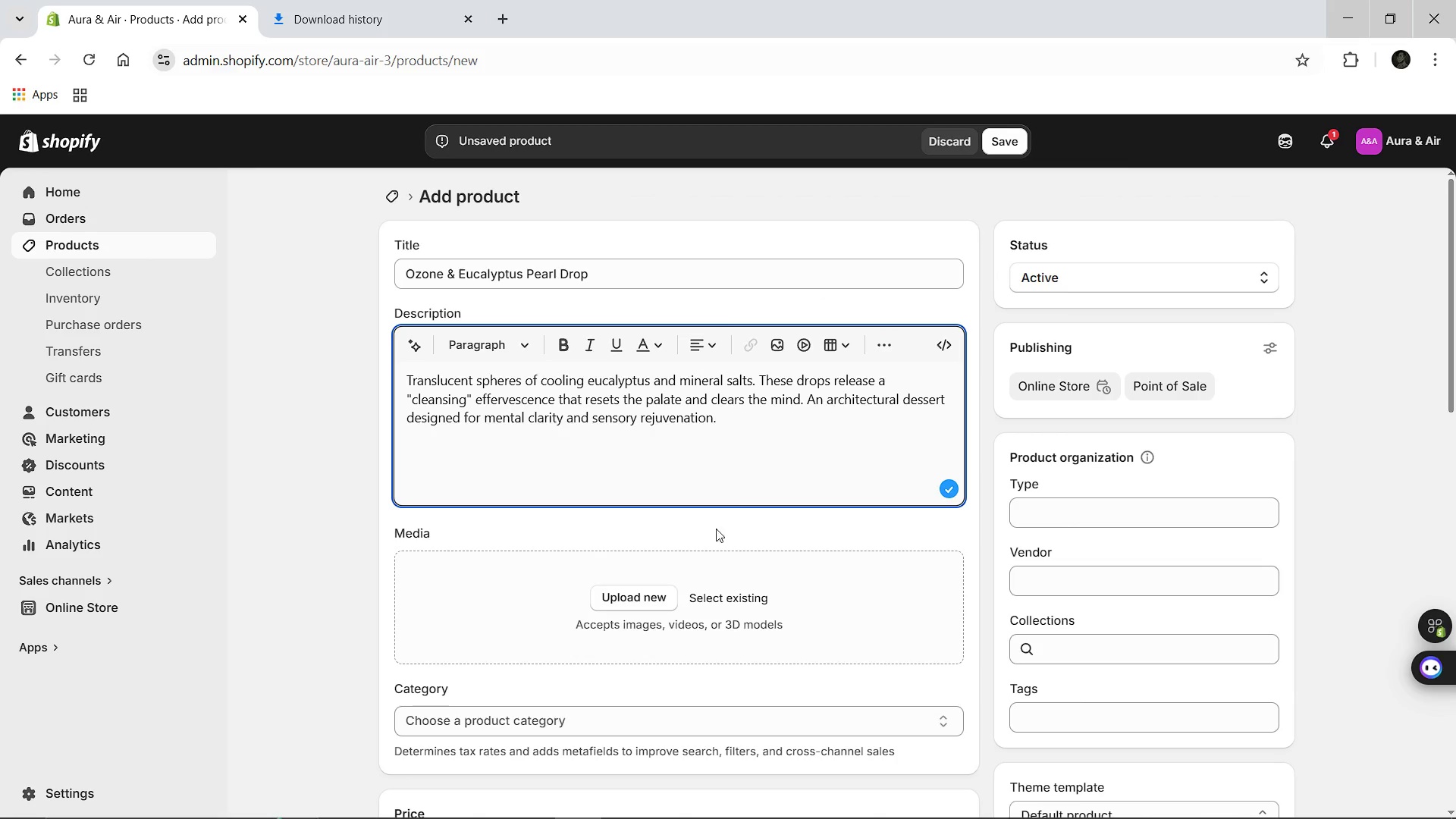 
wait(7.83)
 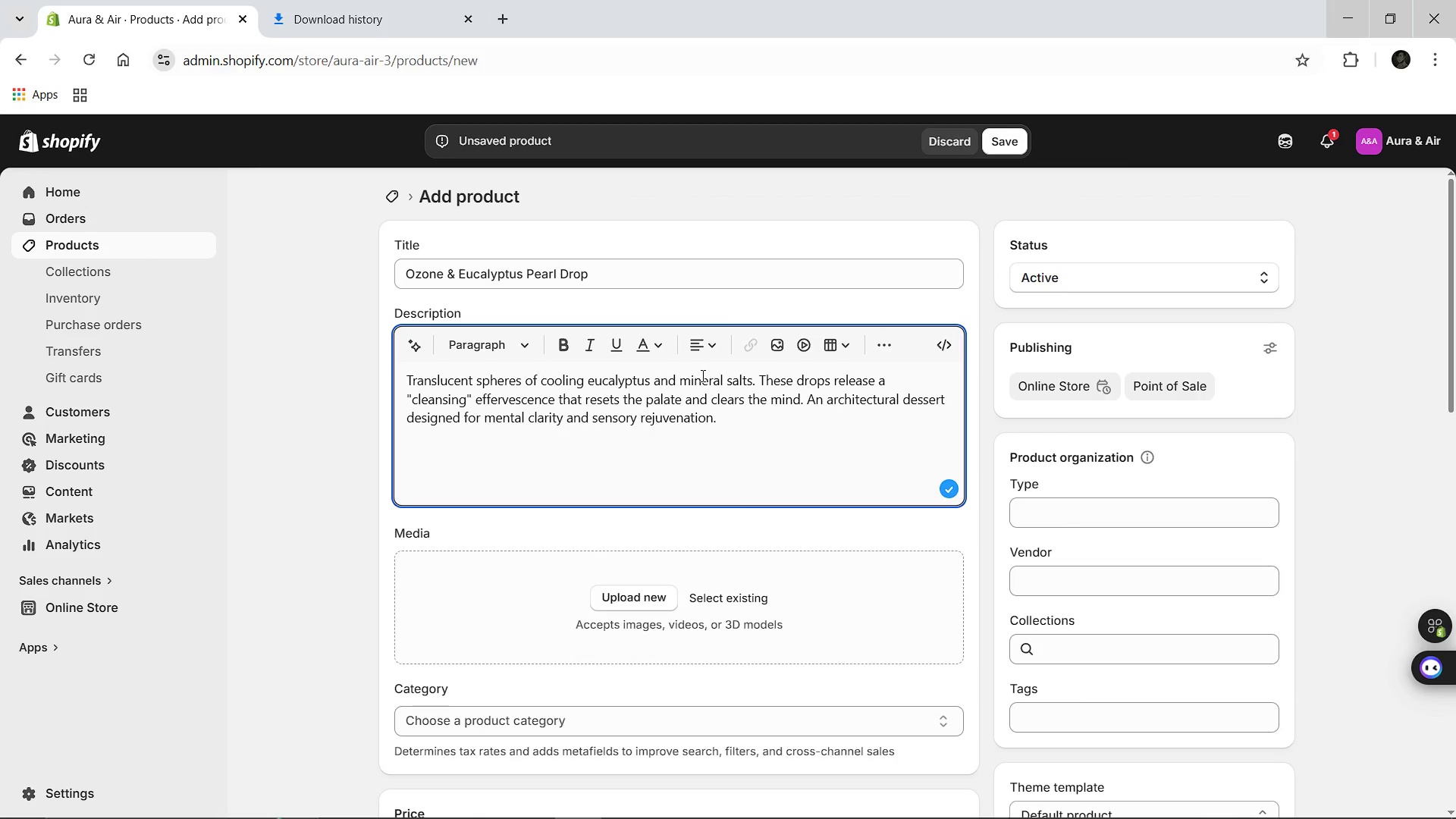 
left_click([325, 0])
 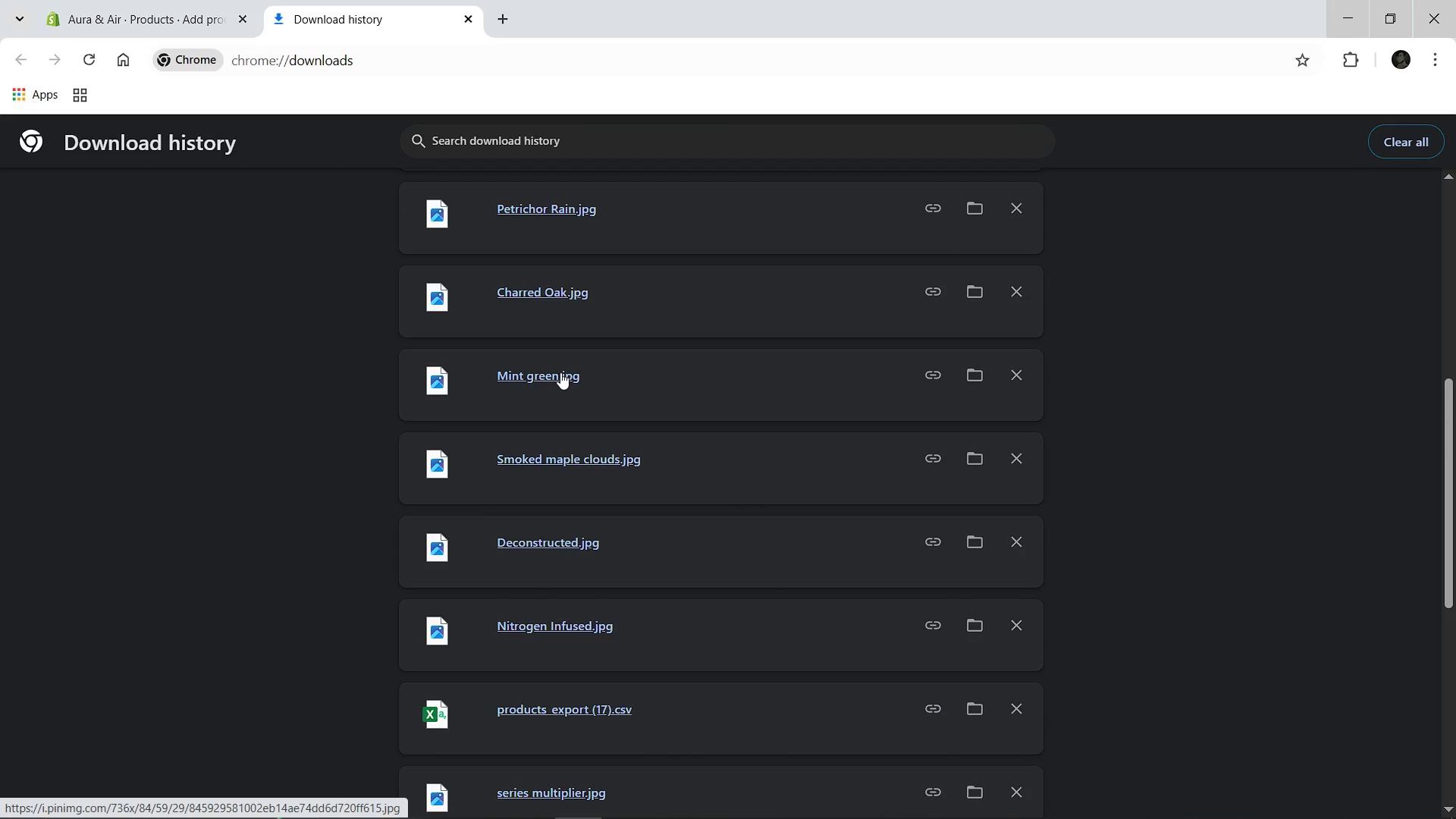 
wait(7.75)
 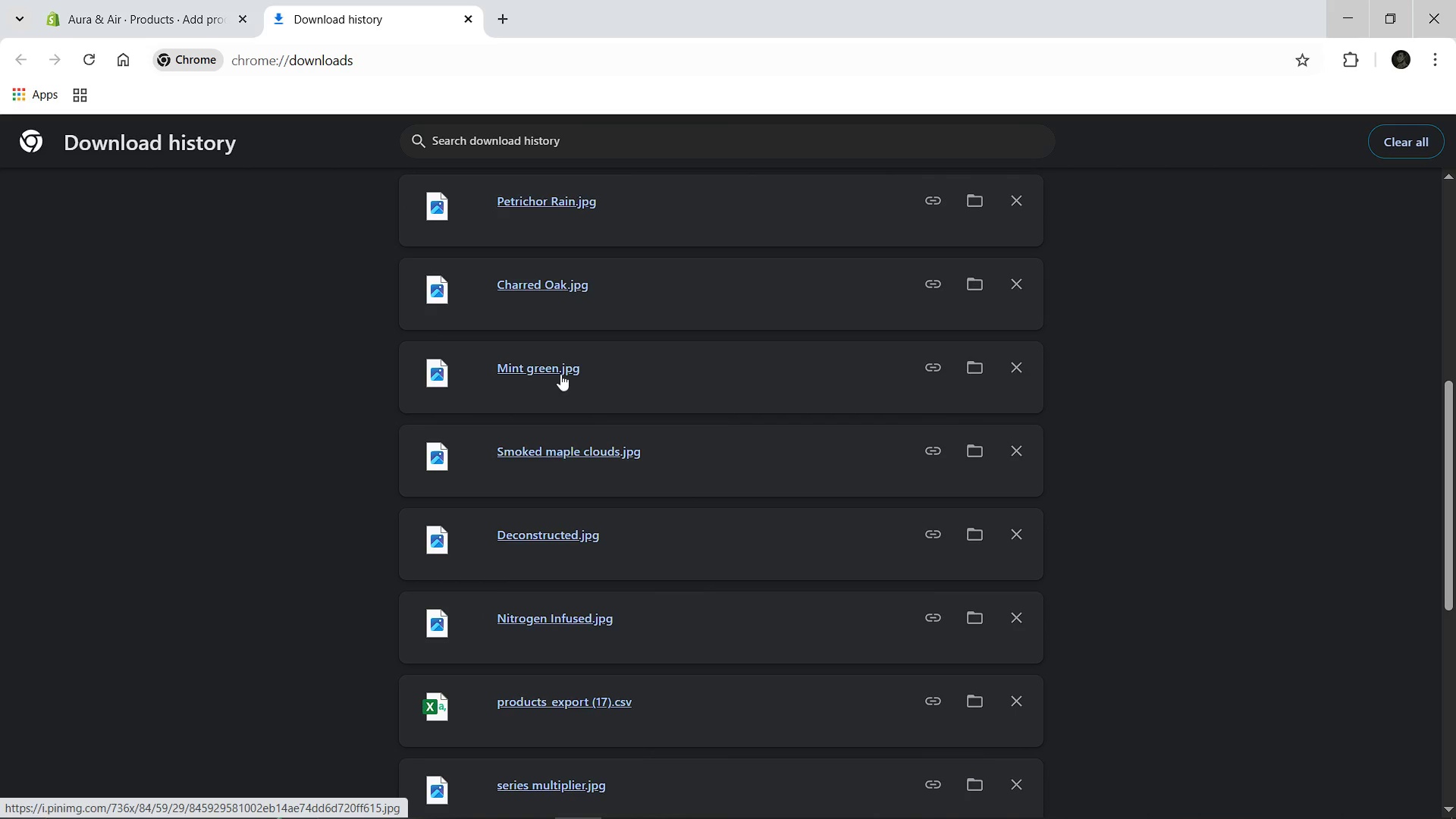 
left_click_drag(start_coordinate=[560, 372], to_coordinate=[638, 612])
 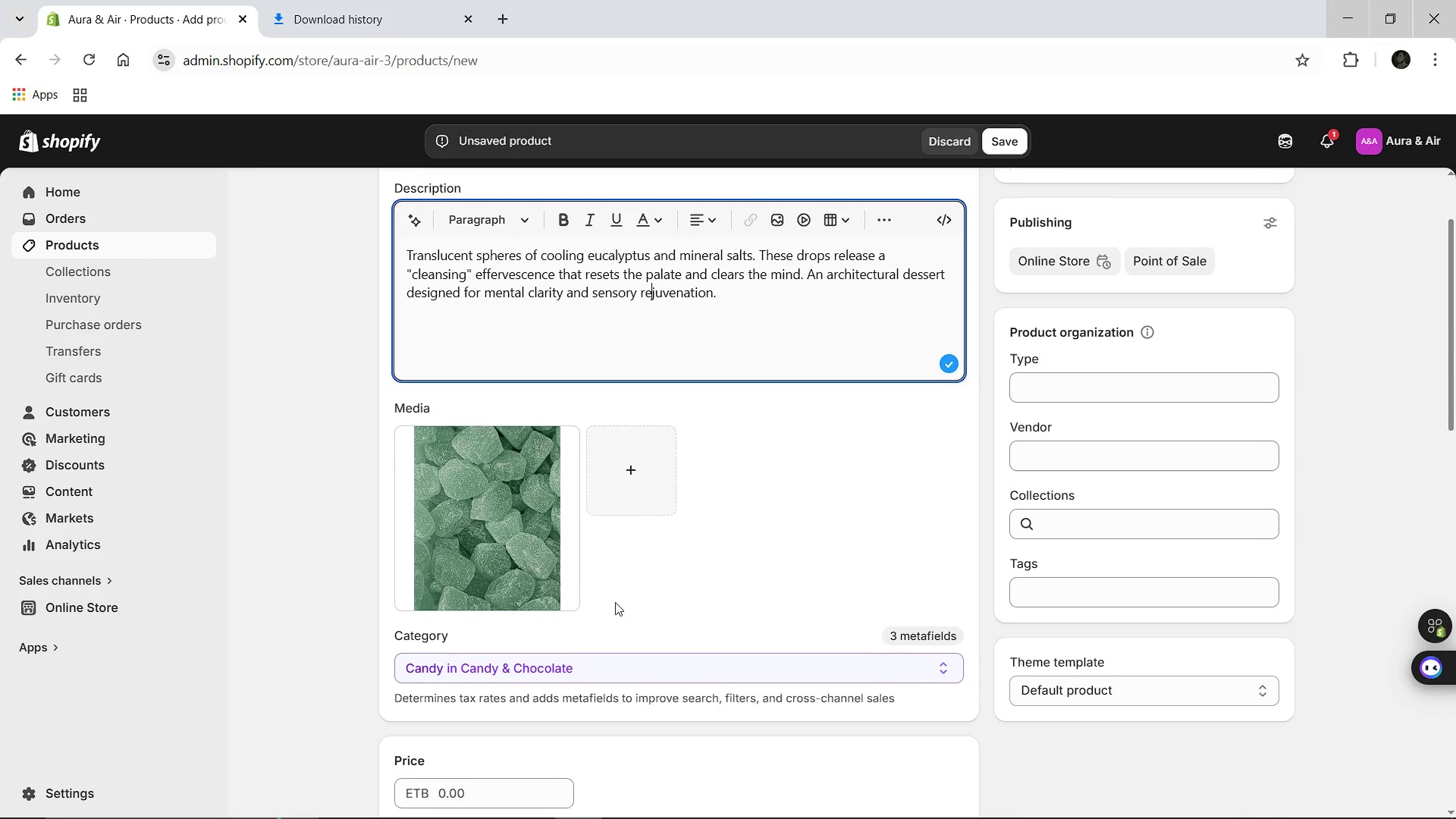 
wait(23.44)
 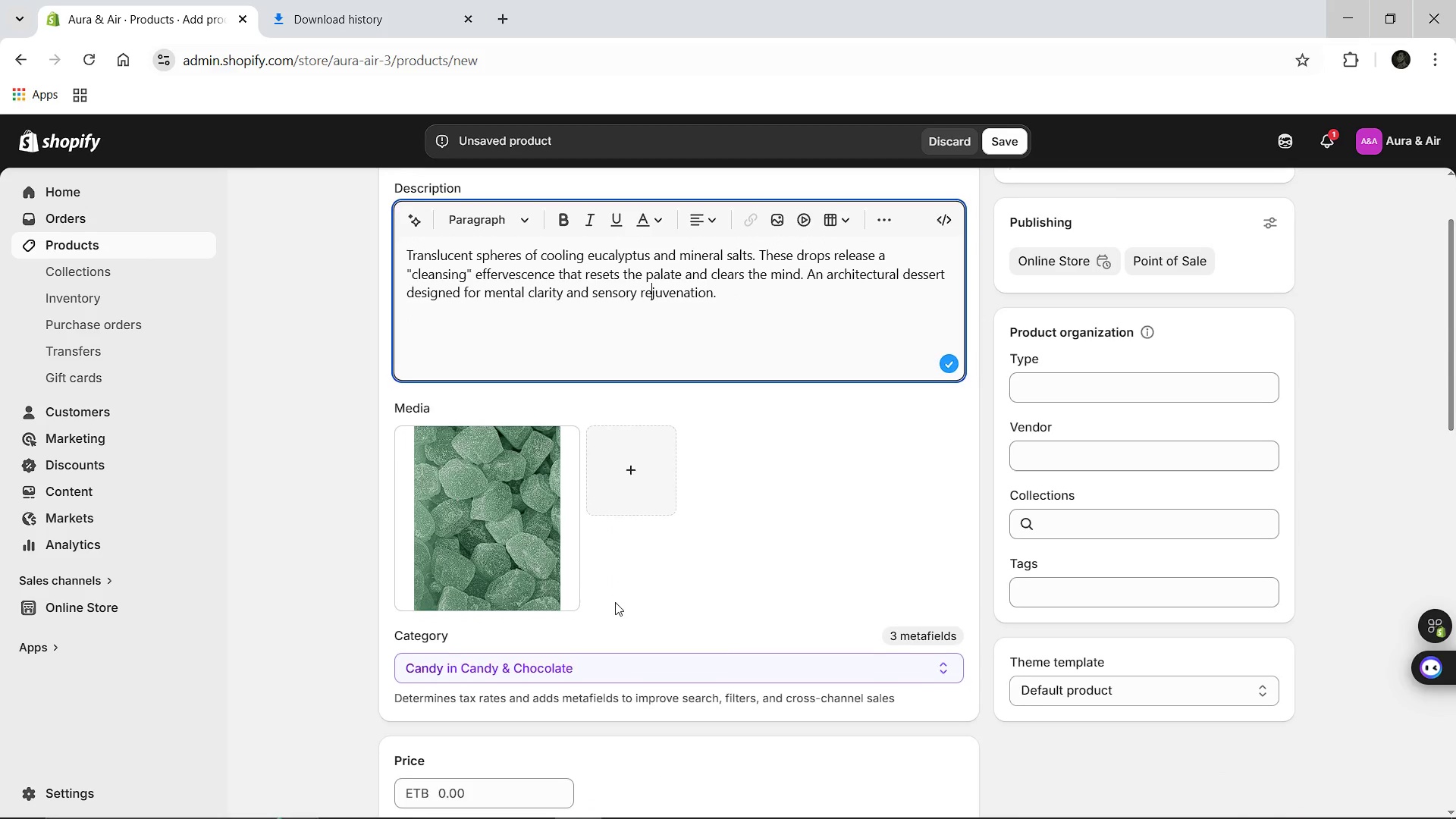 
left_click([580, 475])
 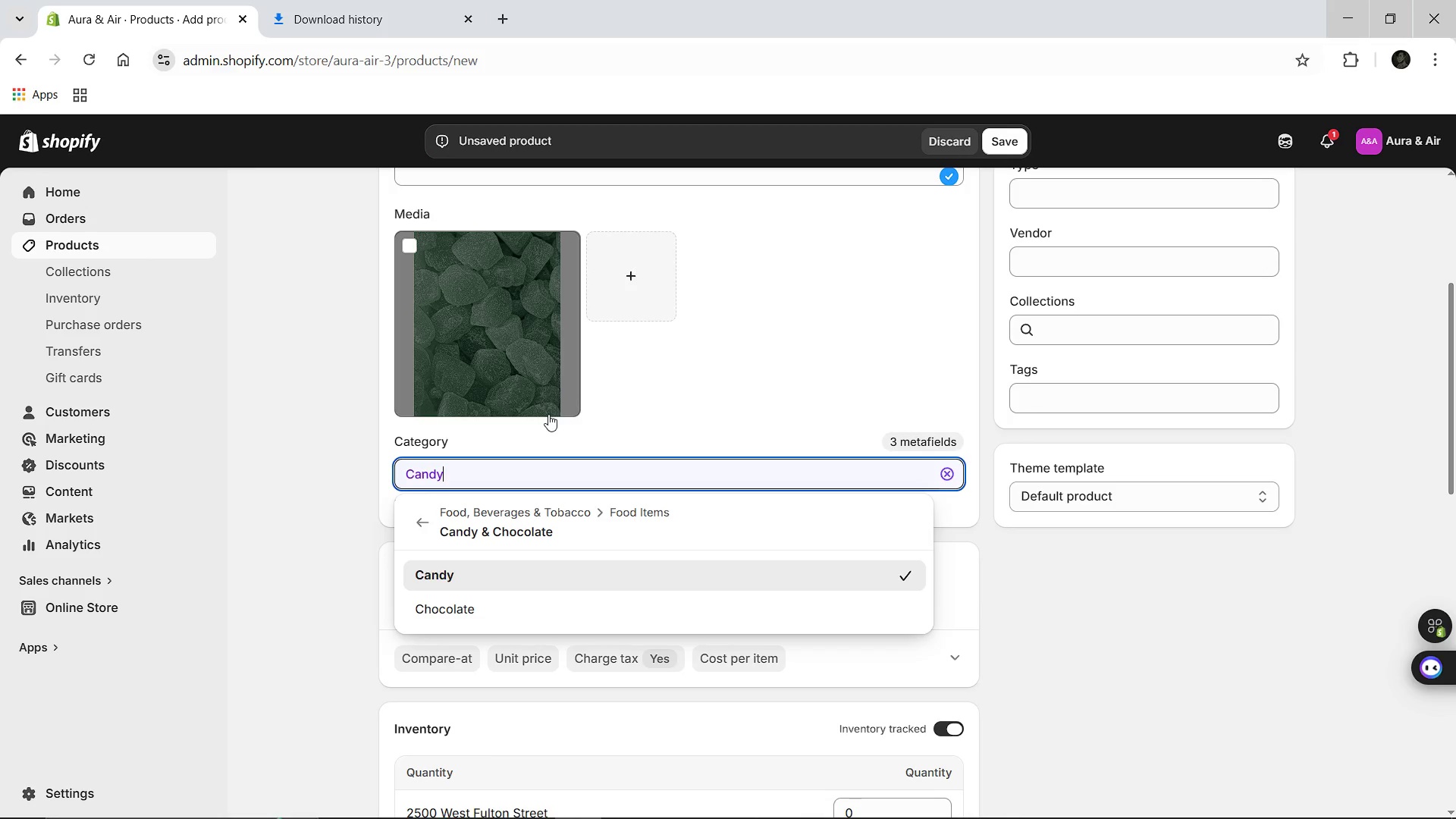 
key(Backspace)
key(Backspace)
key(Backspace)
key(Backspace)
key(Backspace)
type(G)
key(Backspace)
type(Food & Be)
 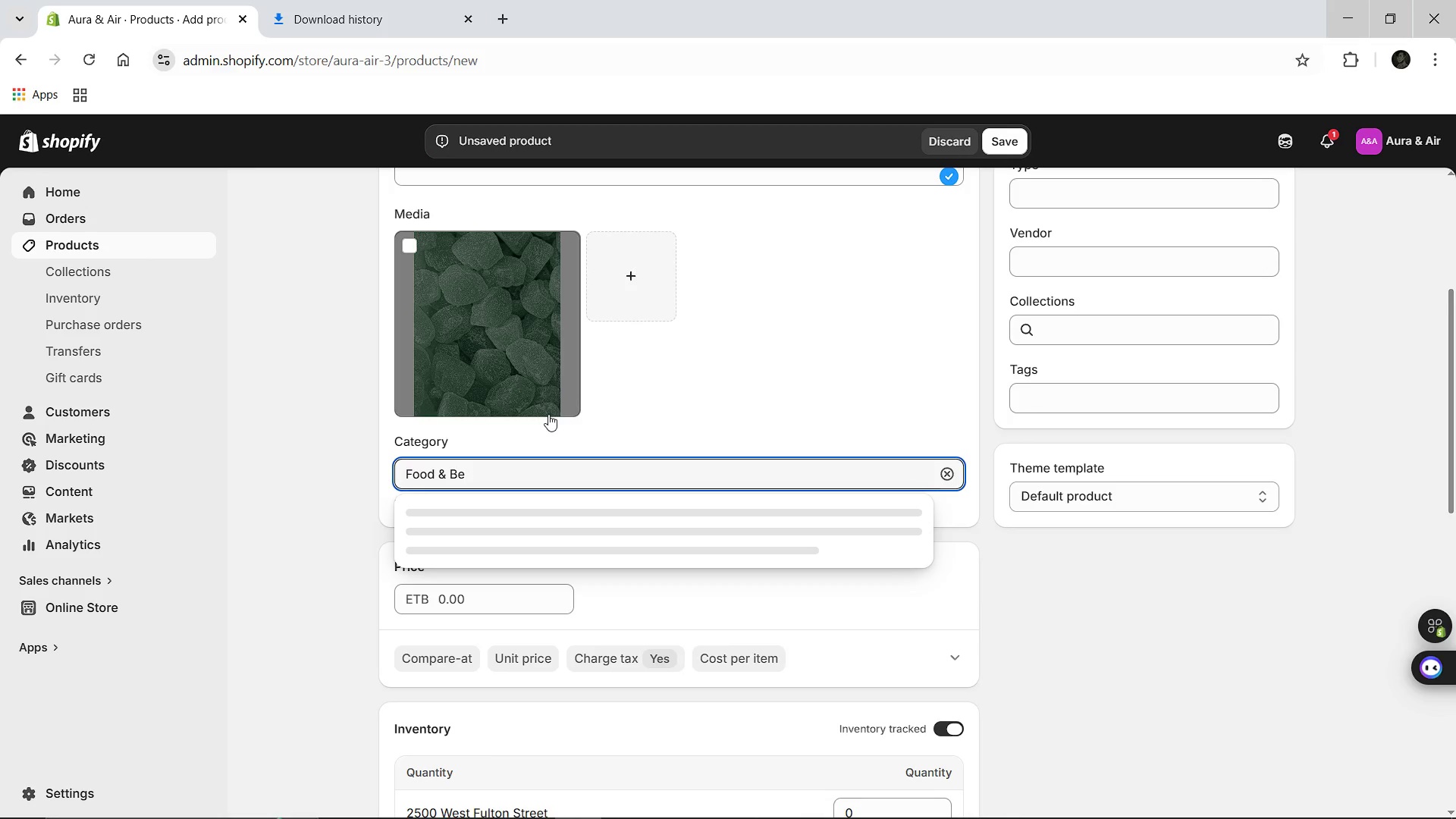 
left_click([518, 513])
 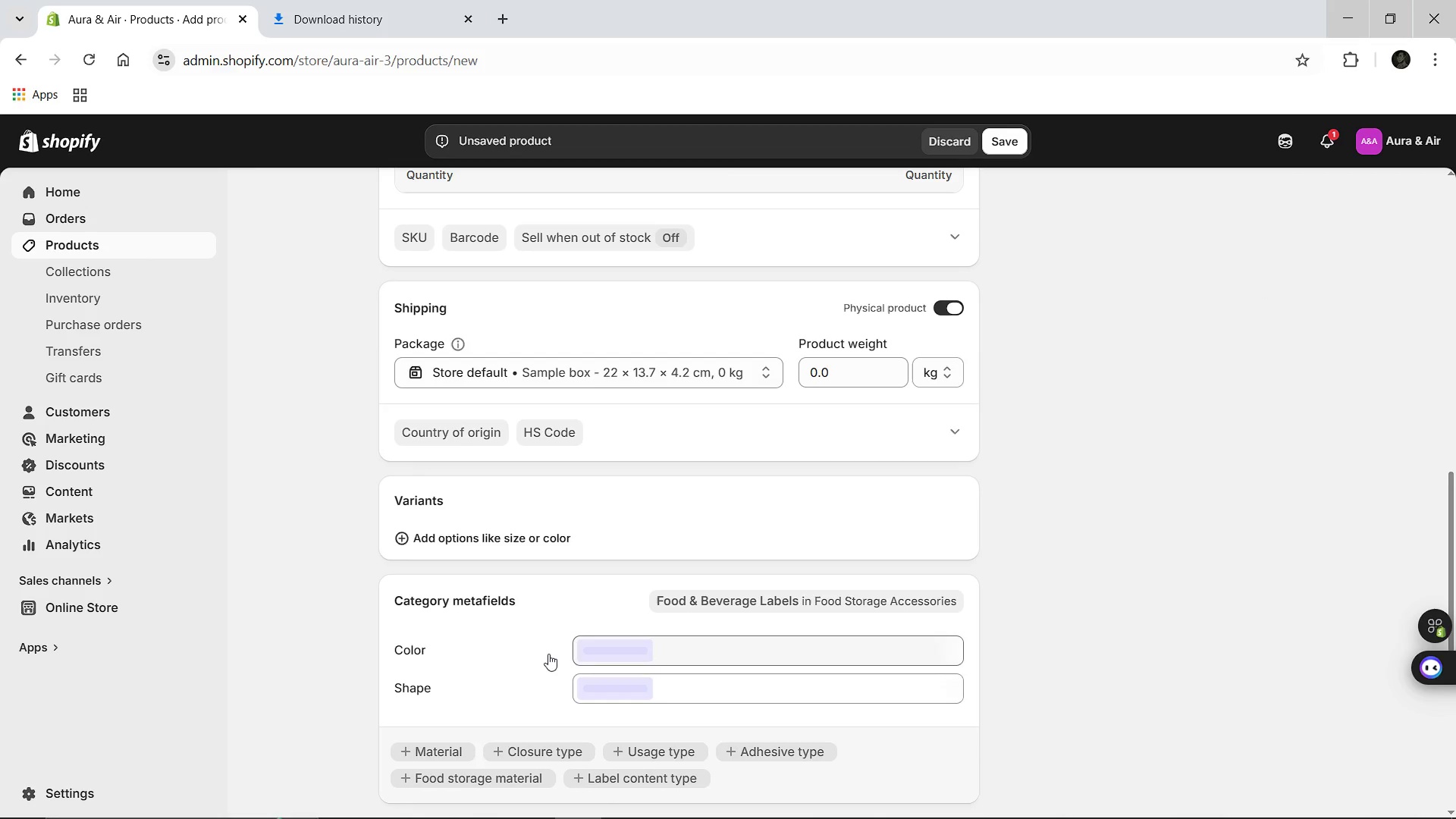 
wait(8.59)
 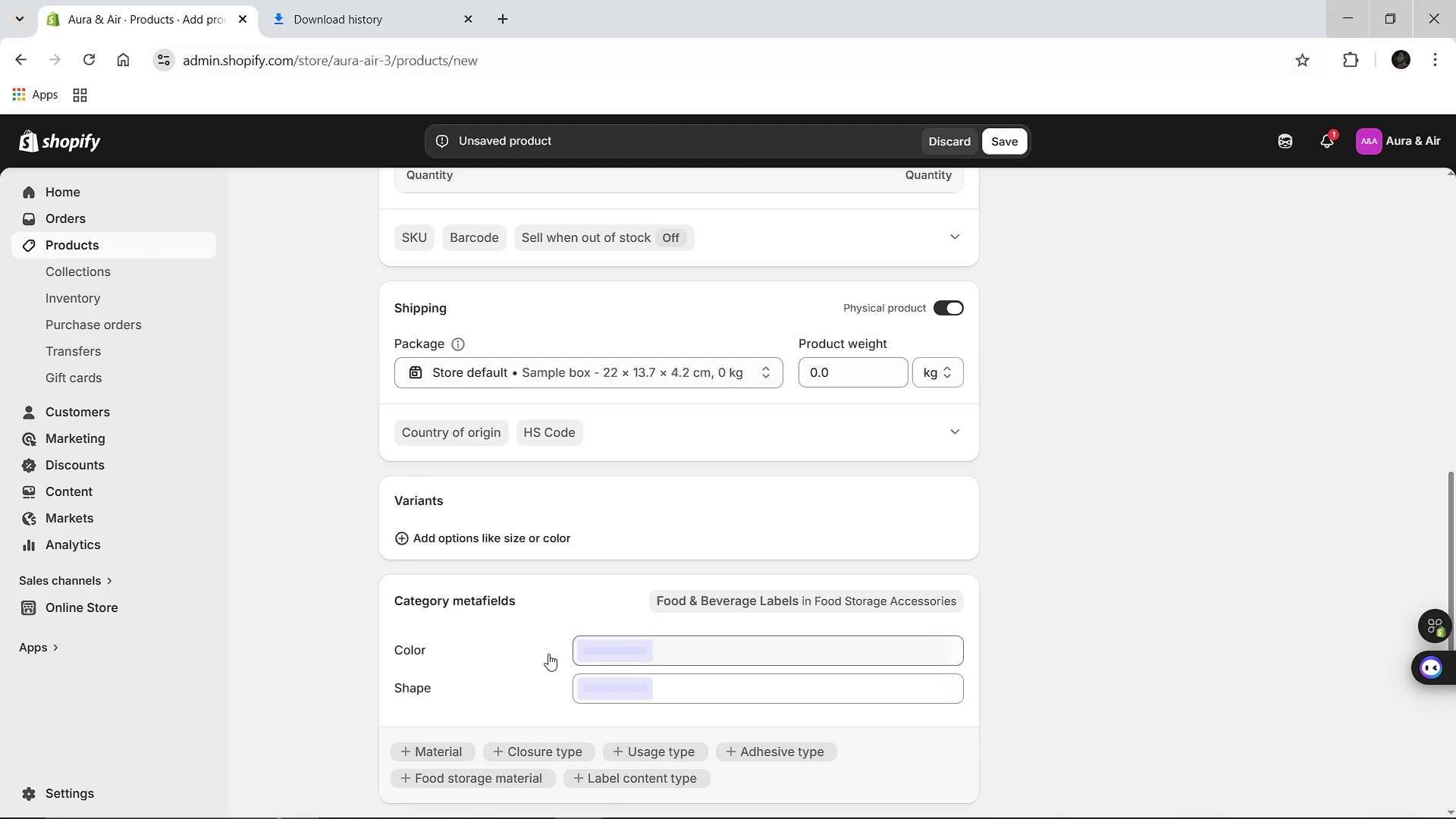 
left_click([485, 498])
 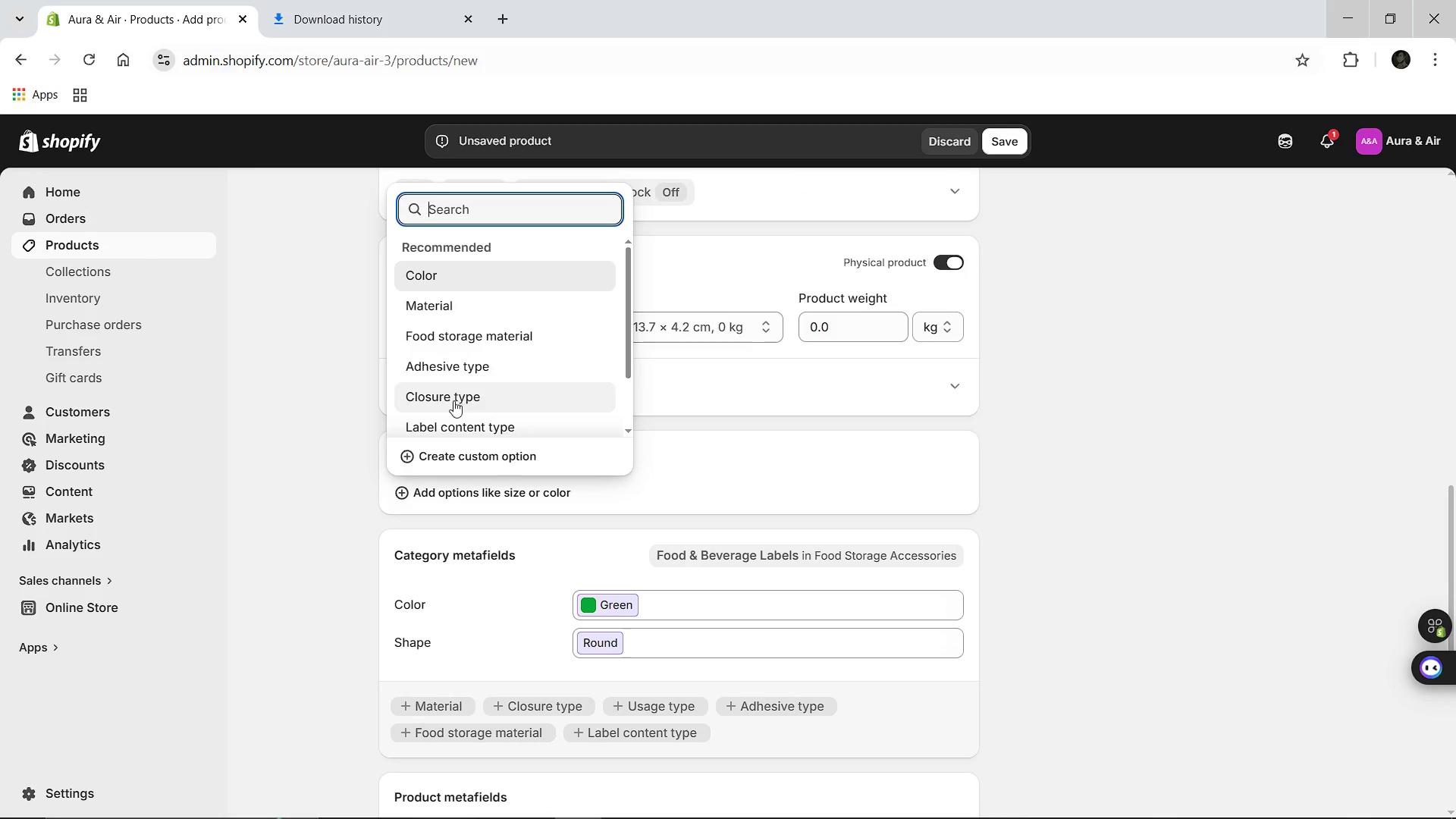 
left_click([448, 453])
 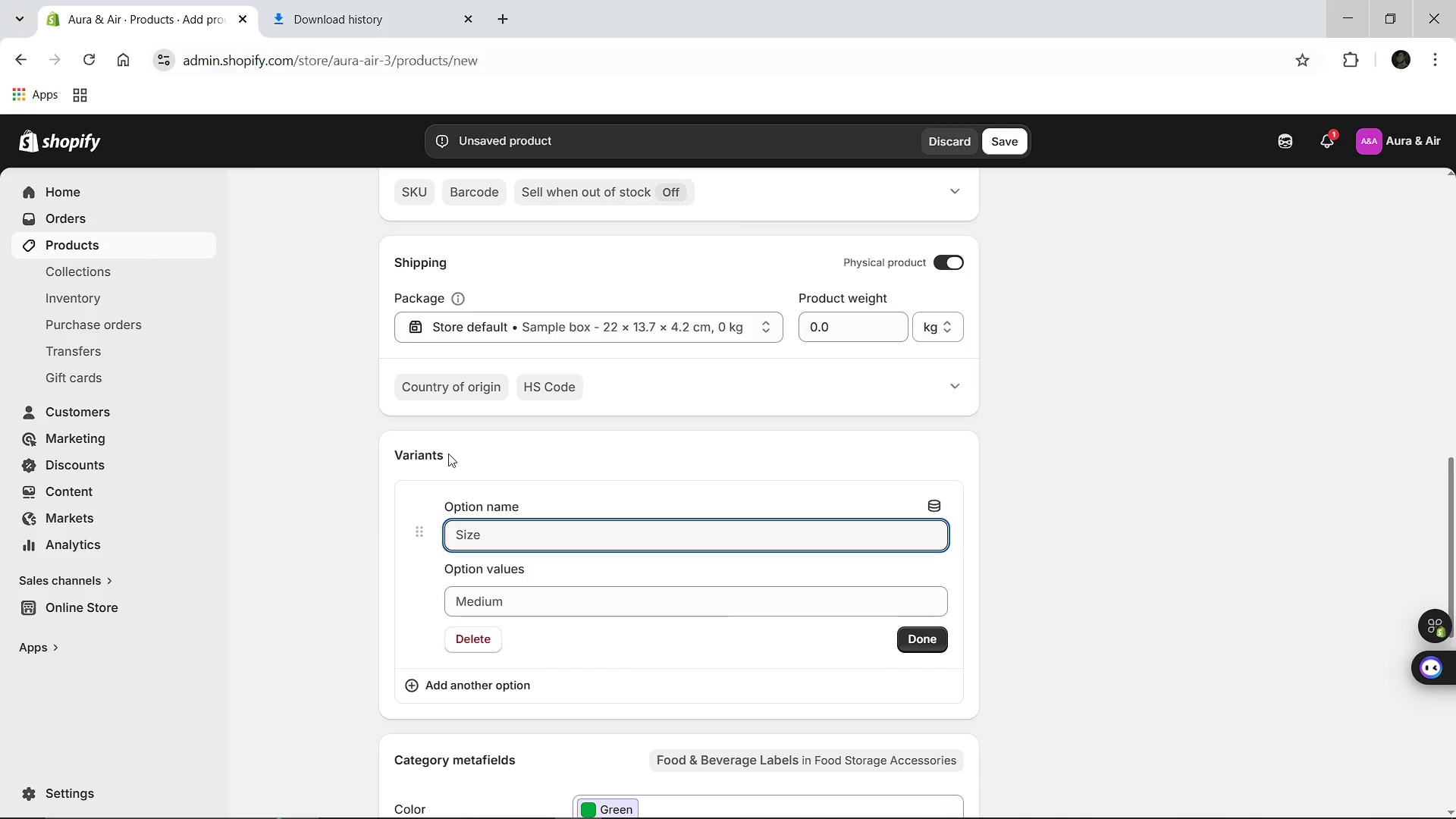 
type(Experience Type)
 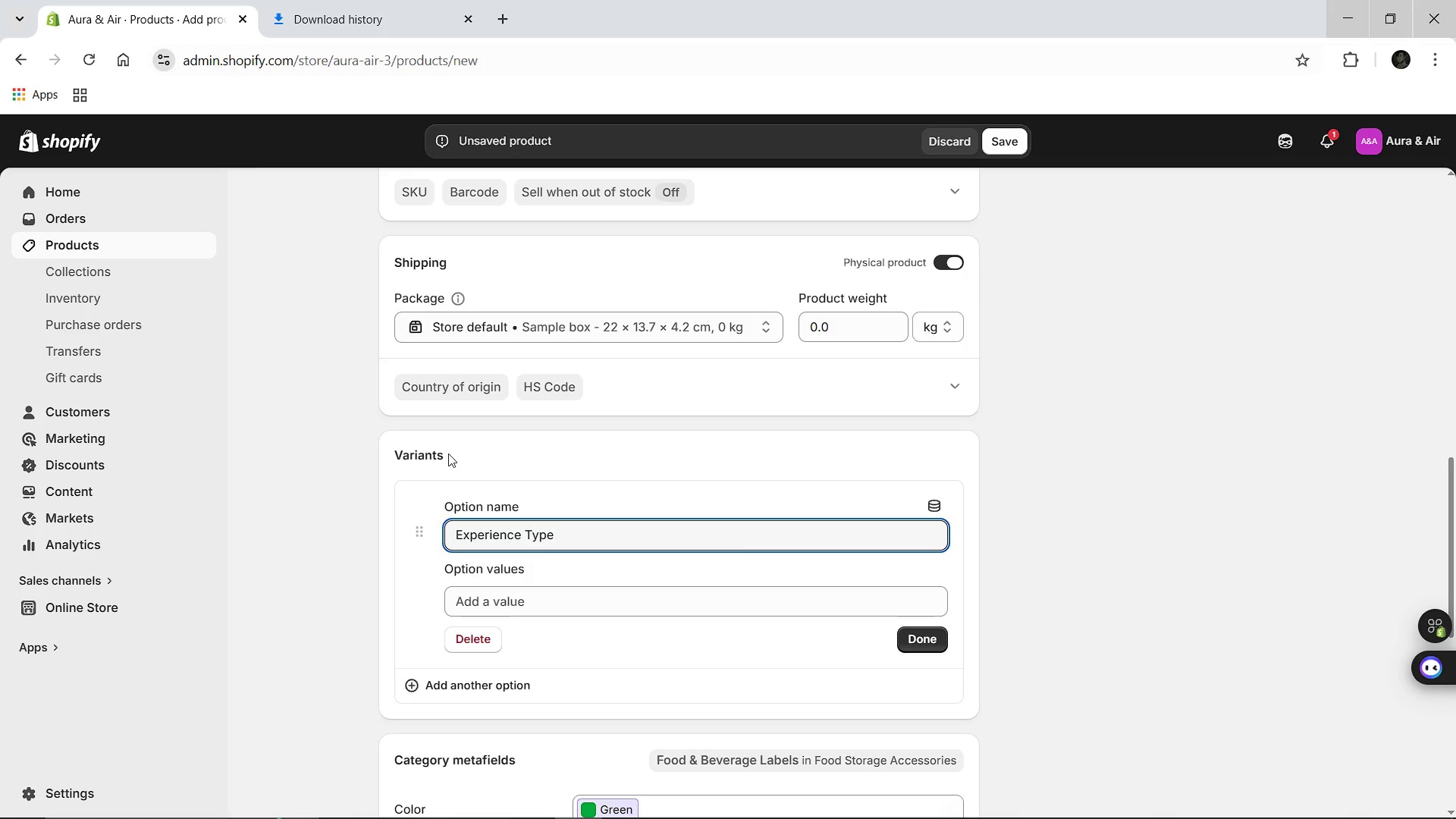 
key(Backspace)
 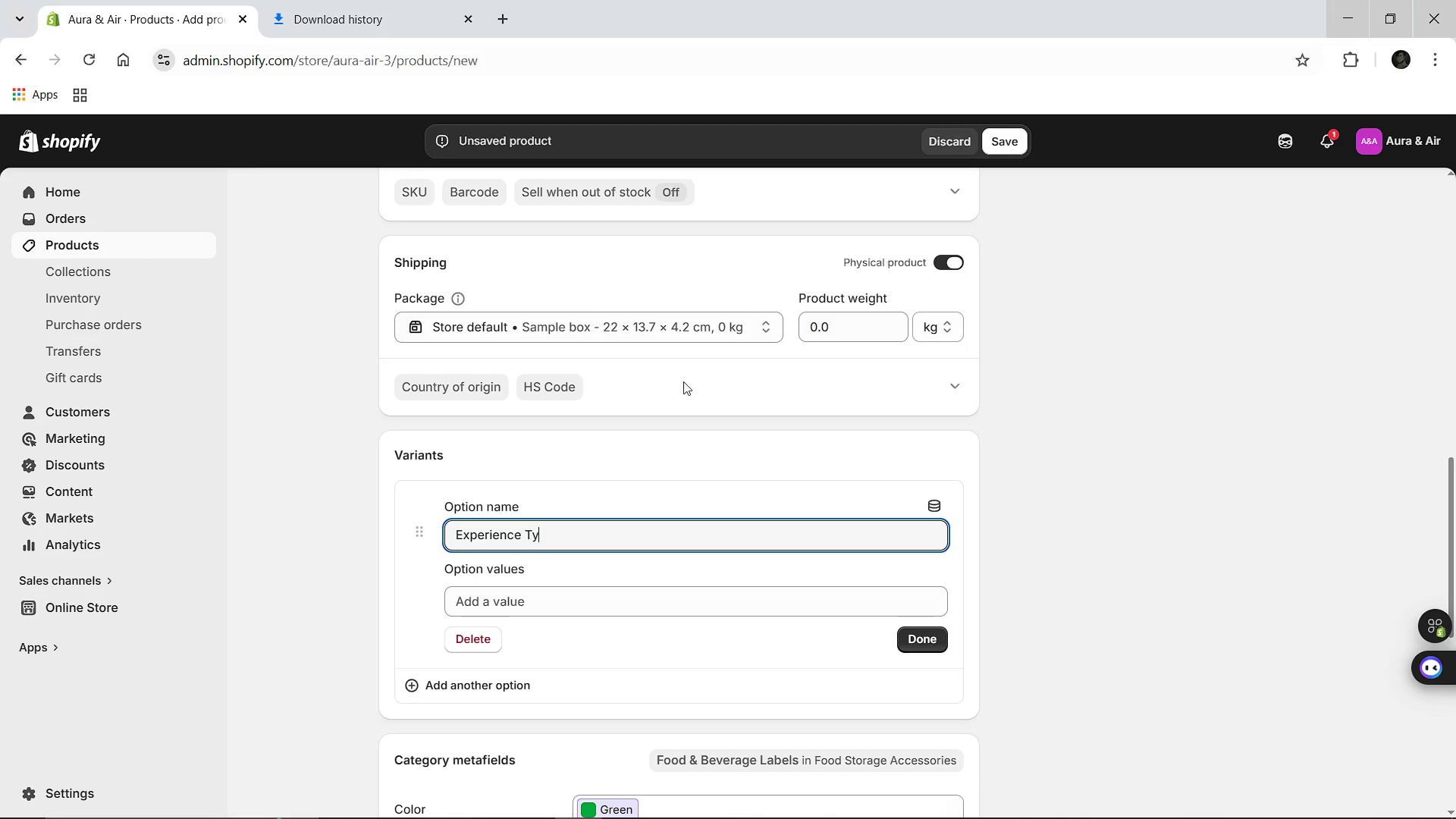 
key(Backspace)
 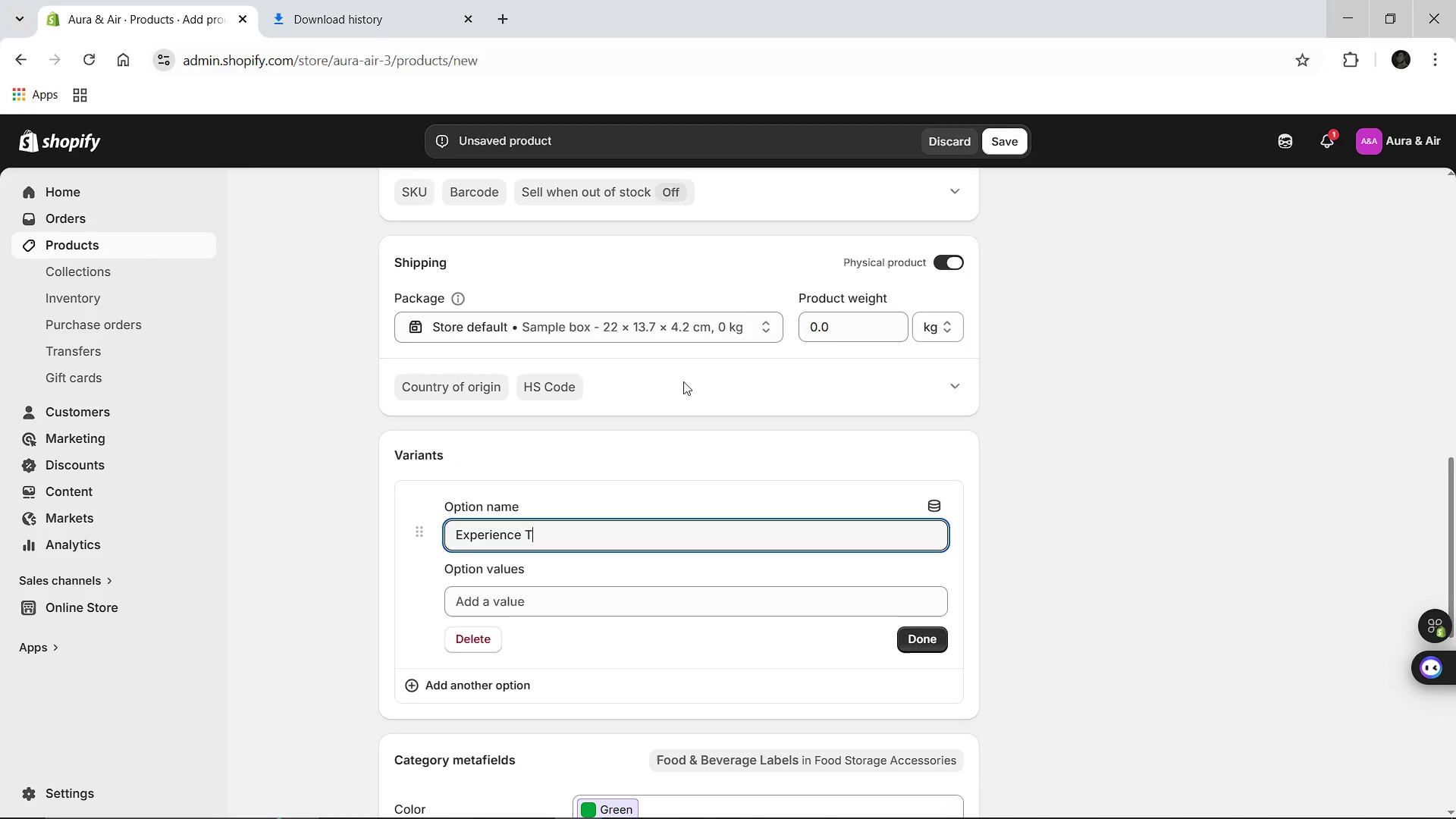 
key(Backspace)
 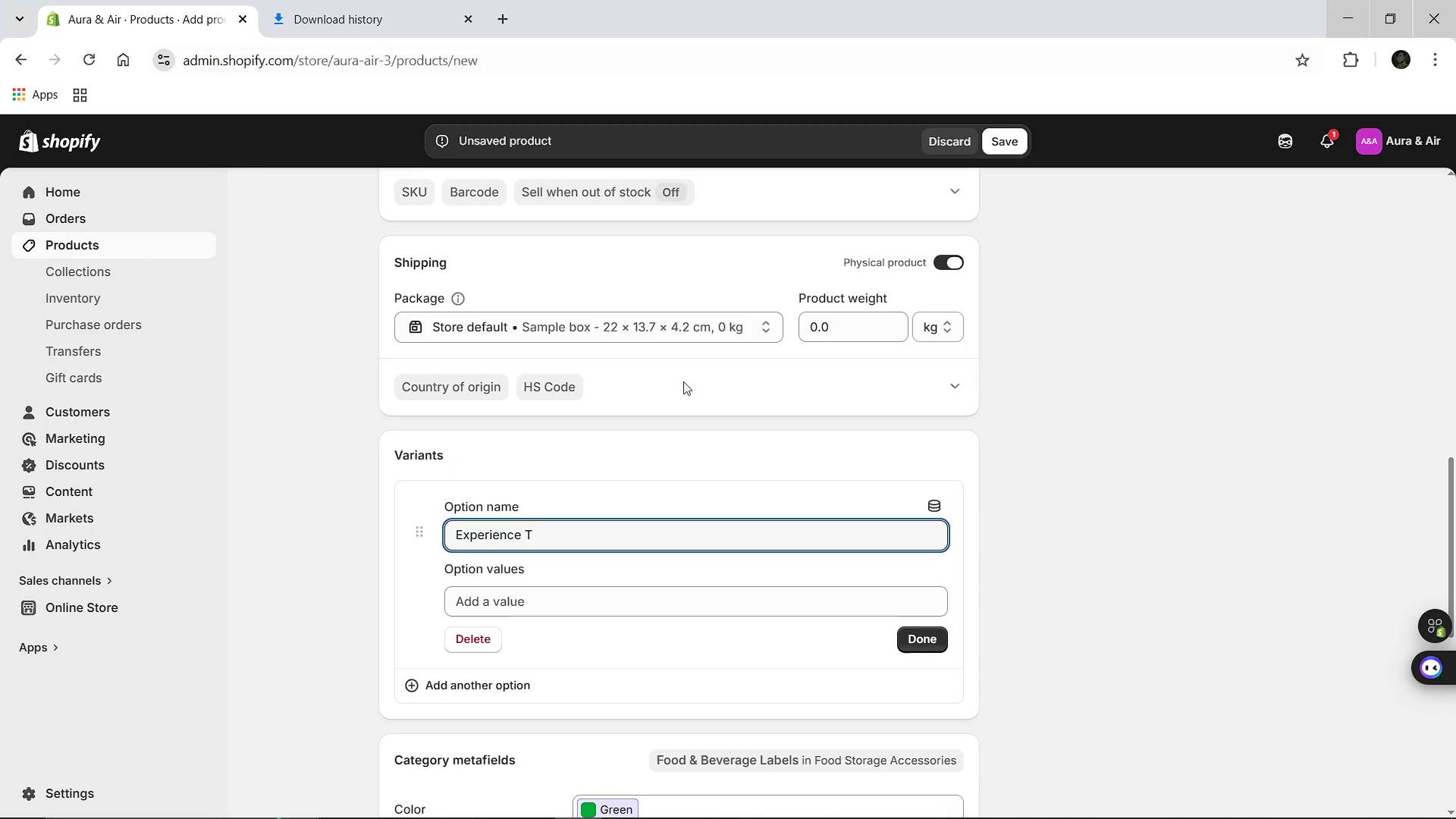 
key(Backspace)
 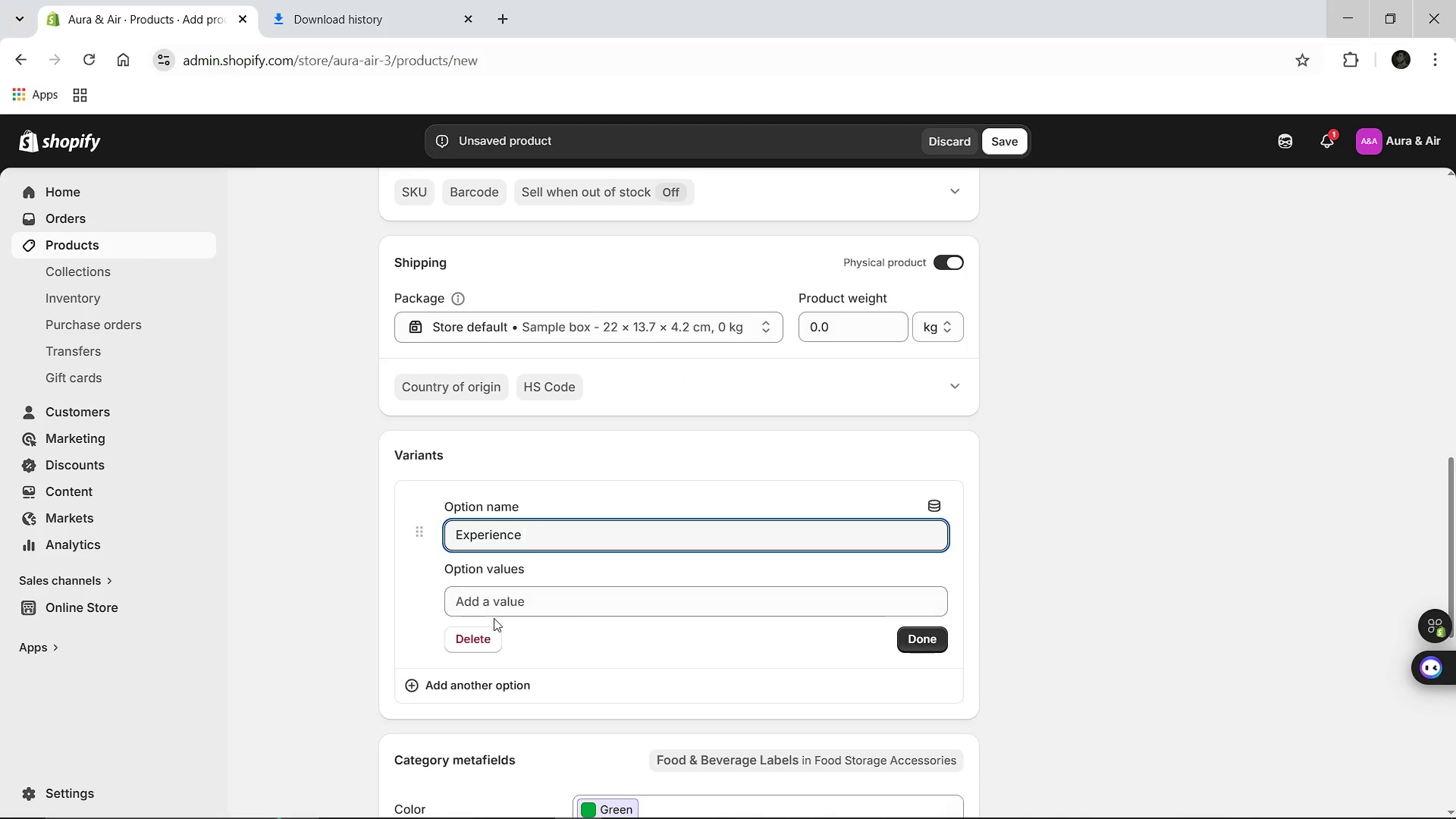 
left_click_drag(start_coordinate=[494, 618], to_coordinate=[497, 603])
 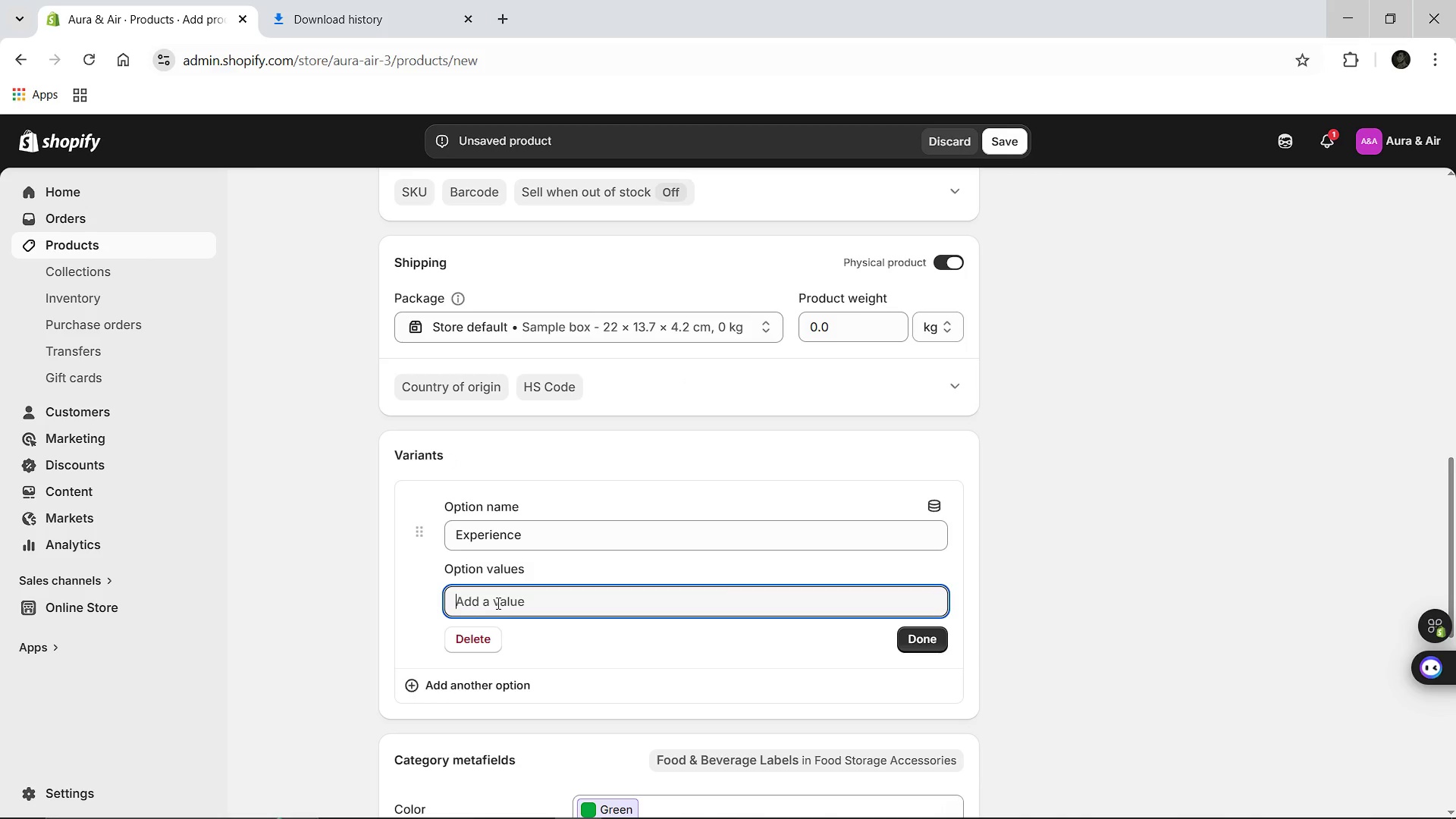 
left_click([497, 603])
 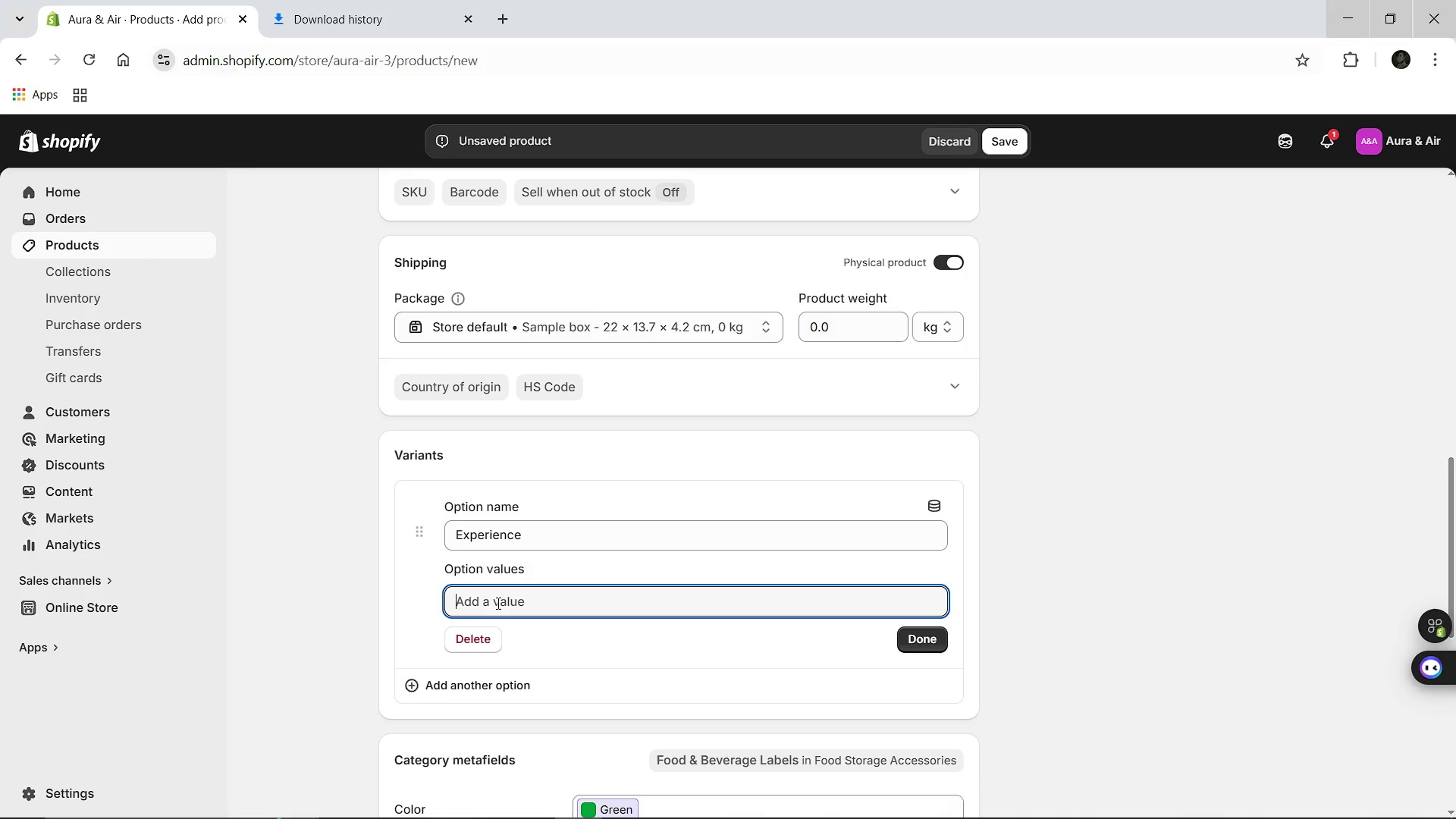 
type(Standard)
 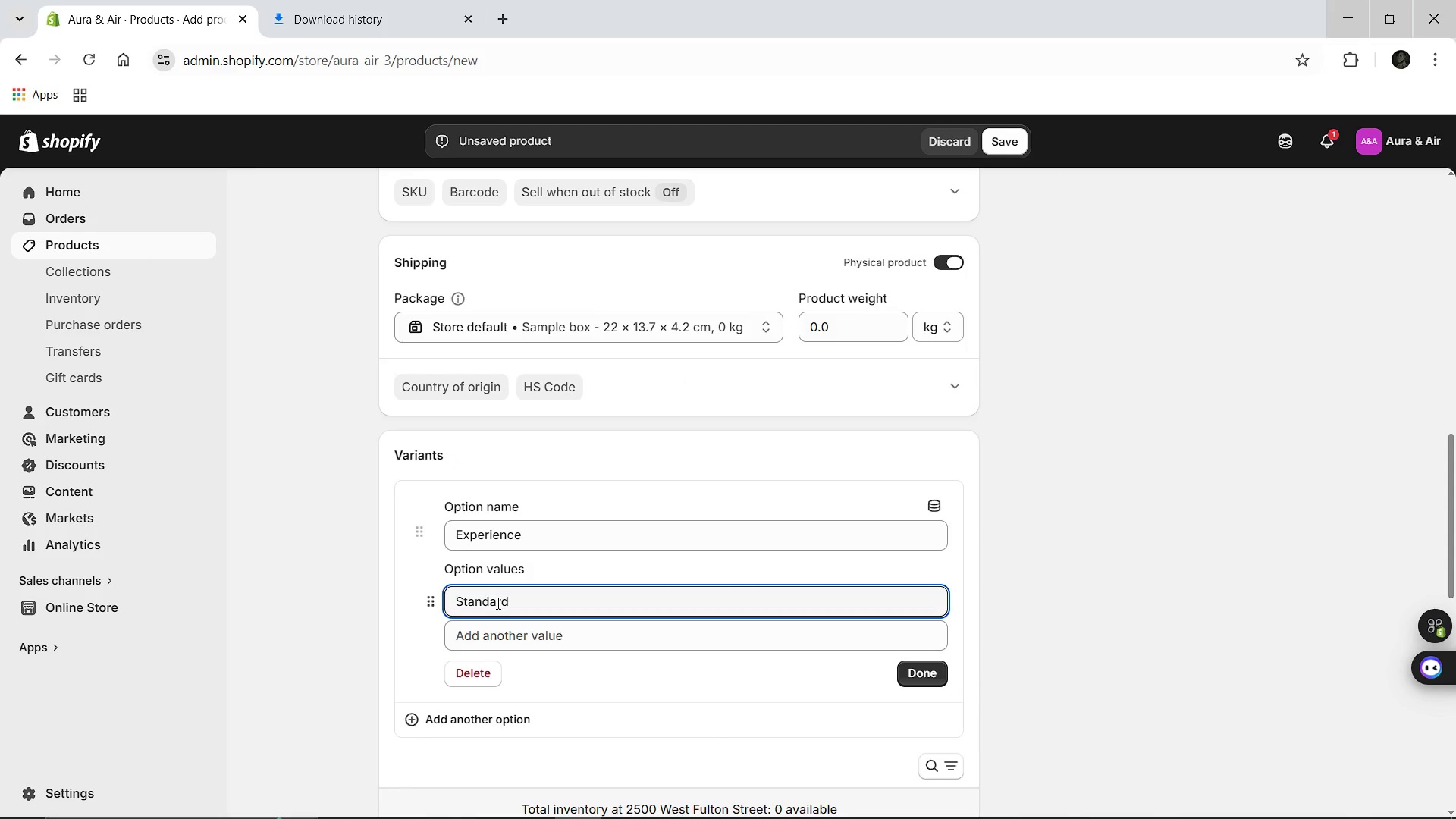 
key(Enter)
 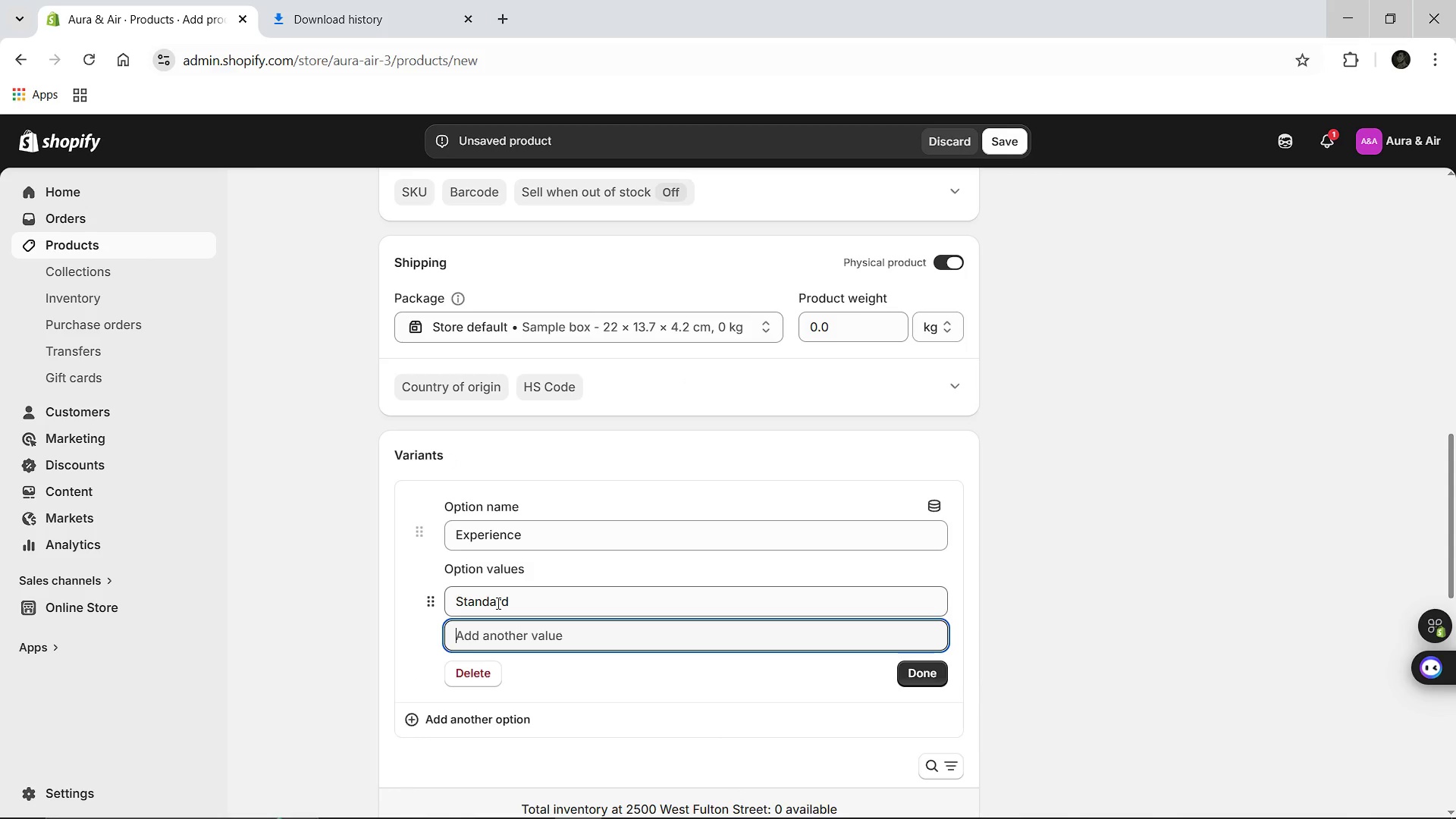 
type(Gitf)
key(Backspace)
key(Backspace)
type(ft Ritual)
 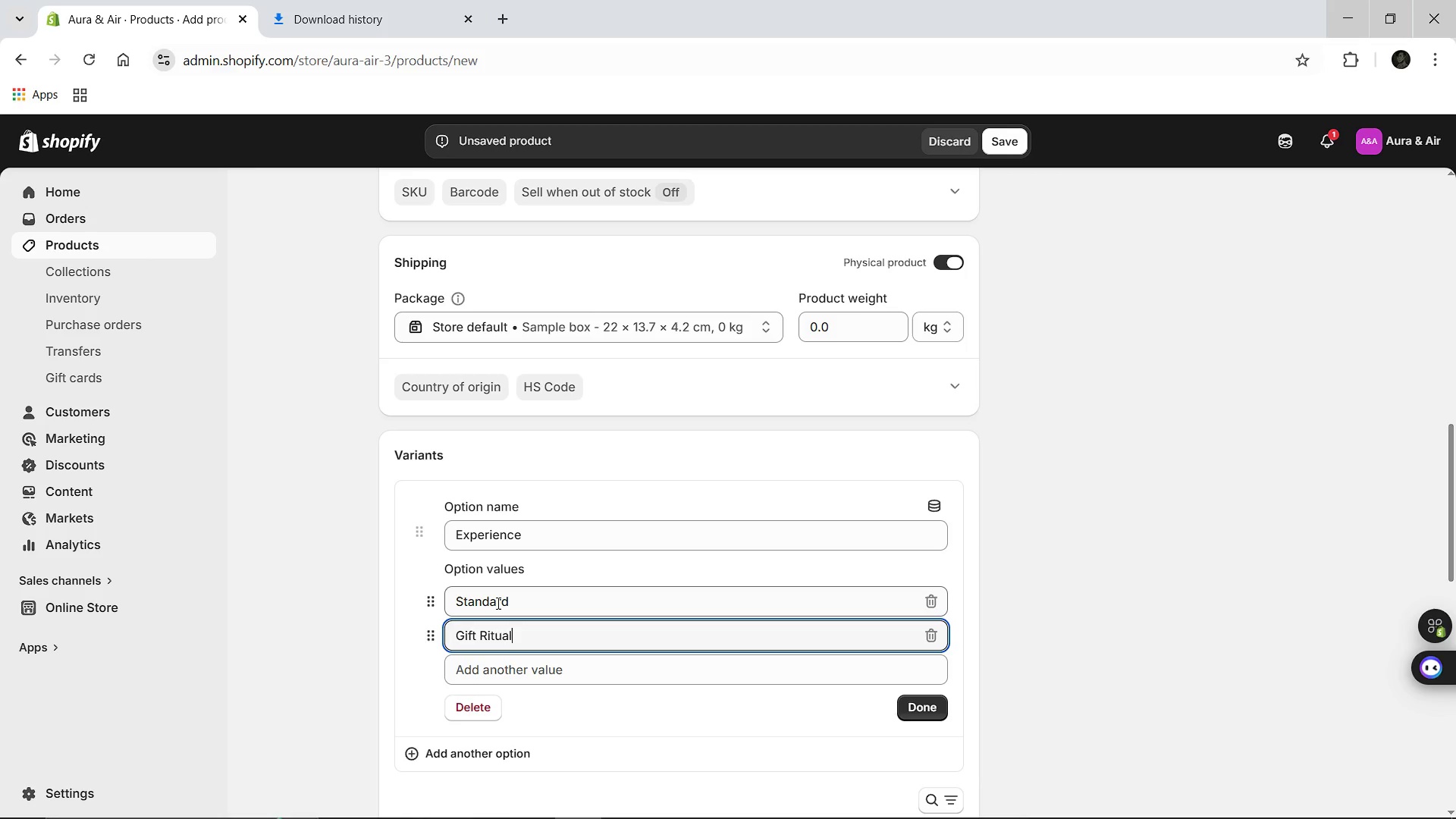 
left_click([930, 708])
 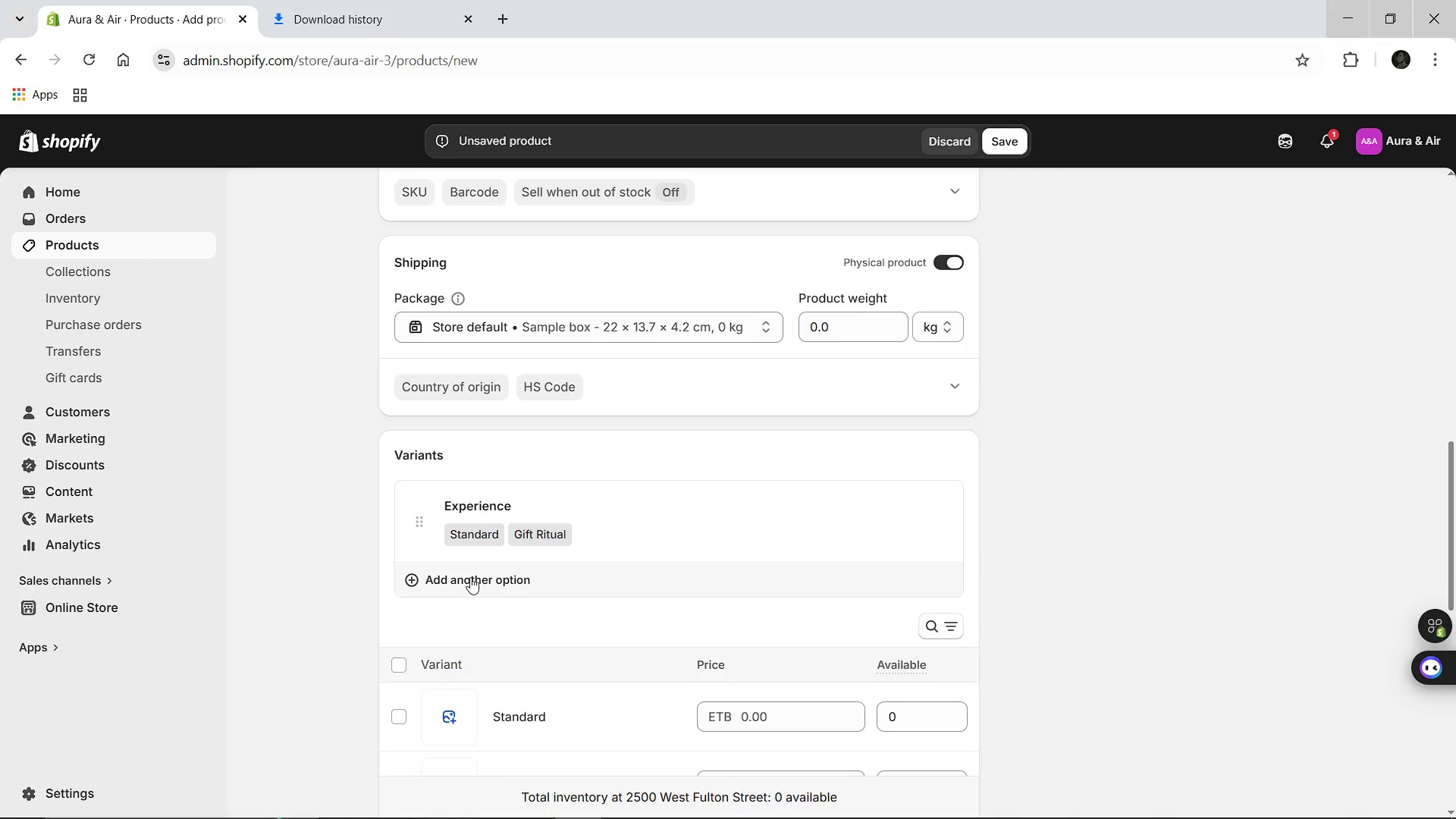 
left_click([470, 577])
 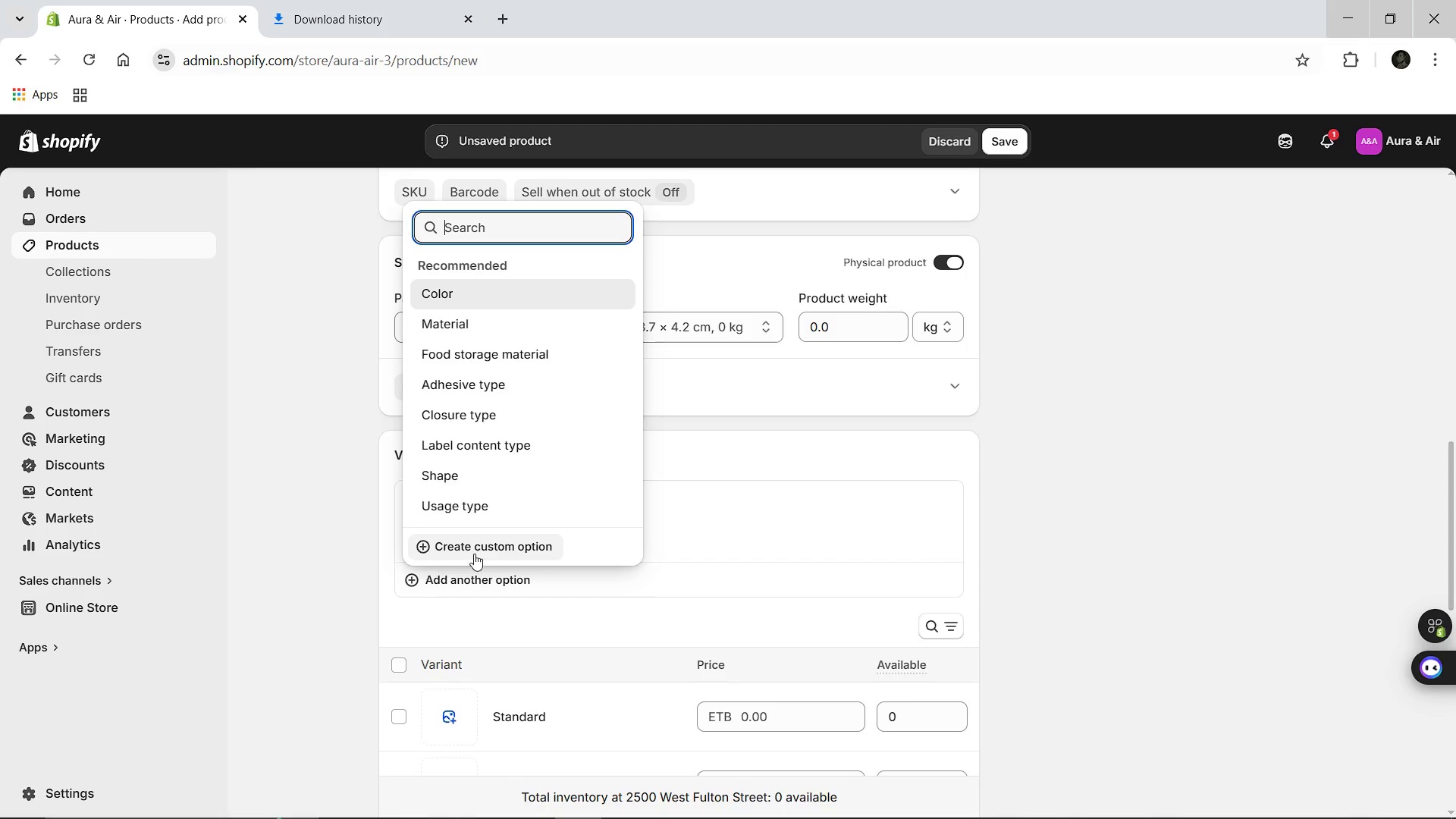 
left_click([474, 554])
 